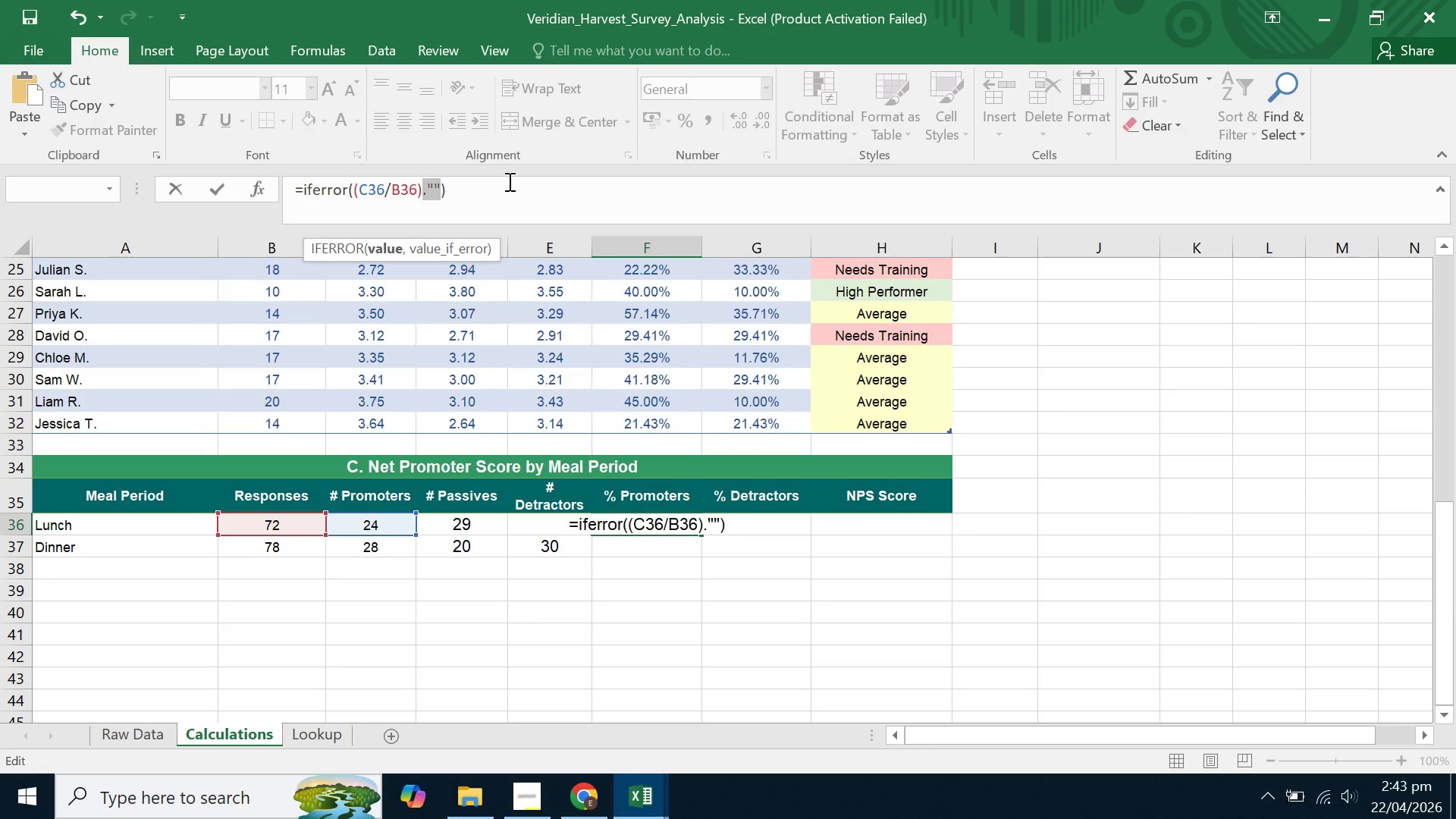 
left_click([494, 189])
 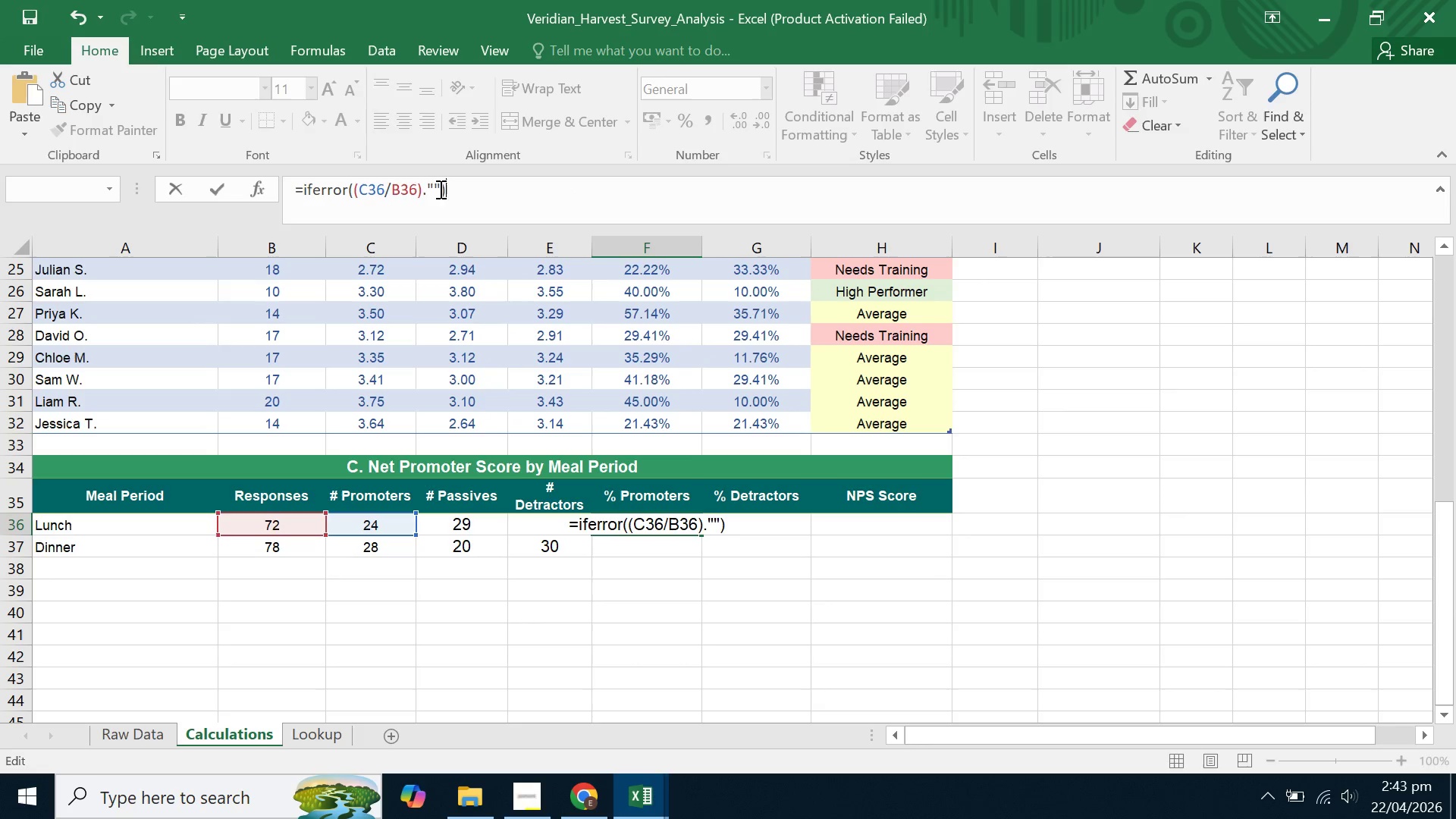 
left_click([429, 189])
 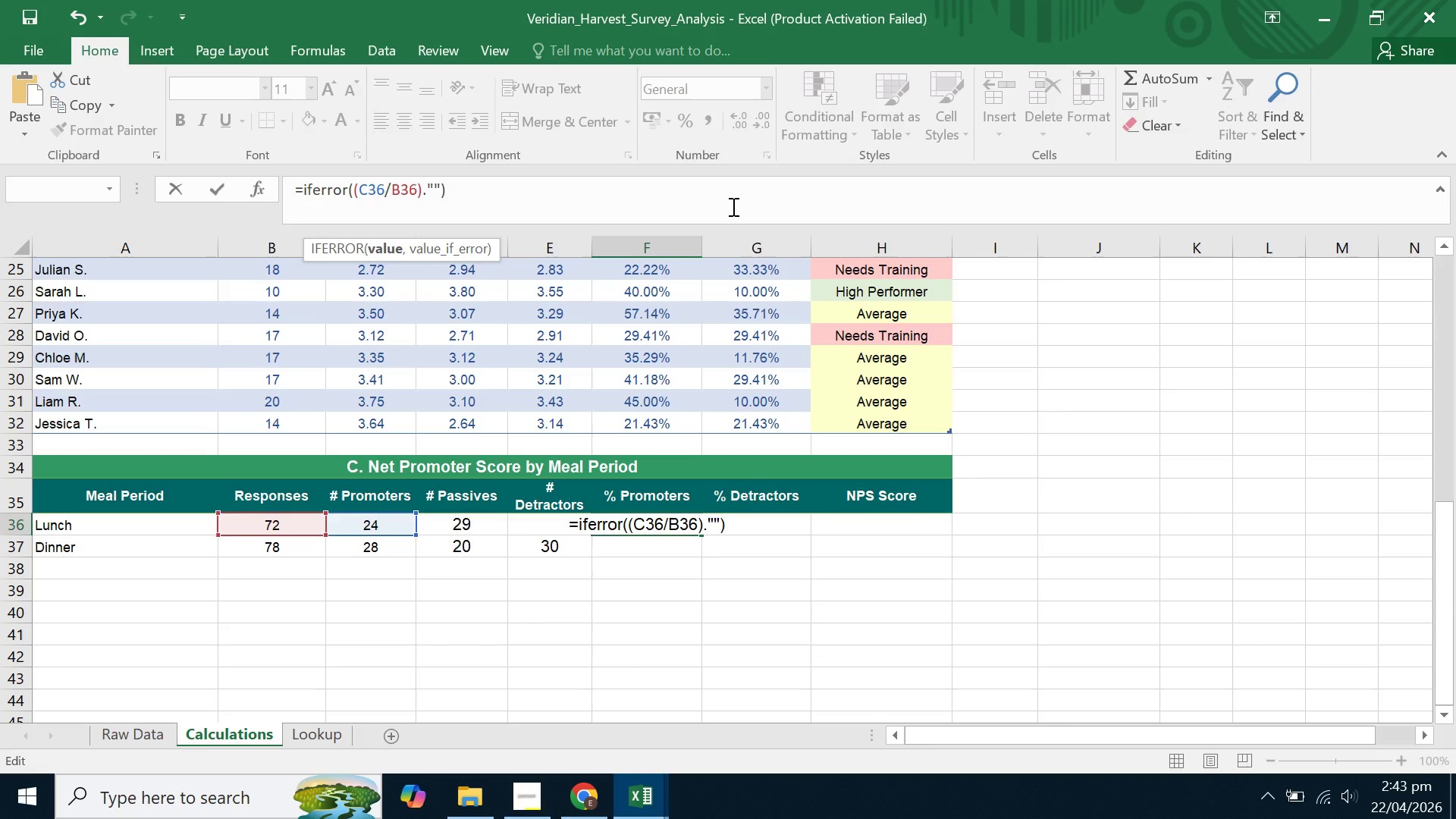 
key(Backspace)
 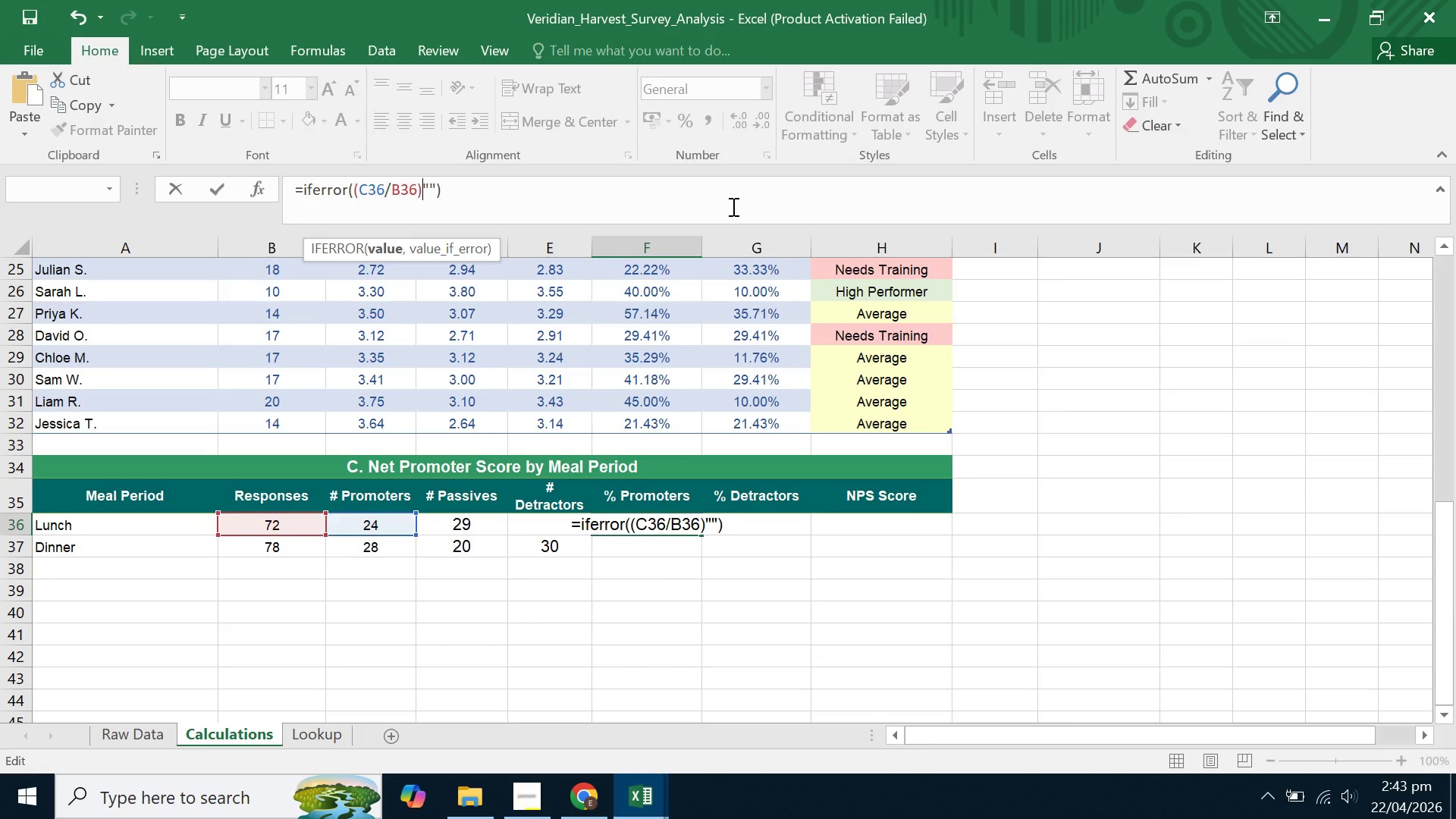 
key(Comma)
 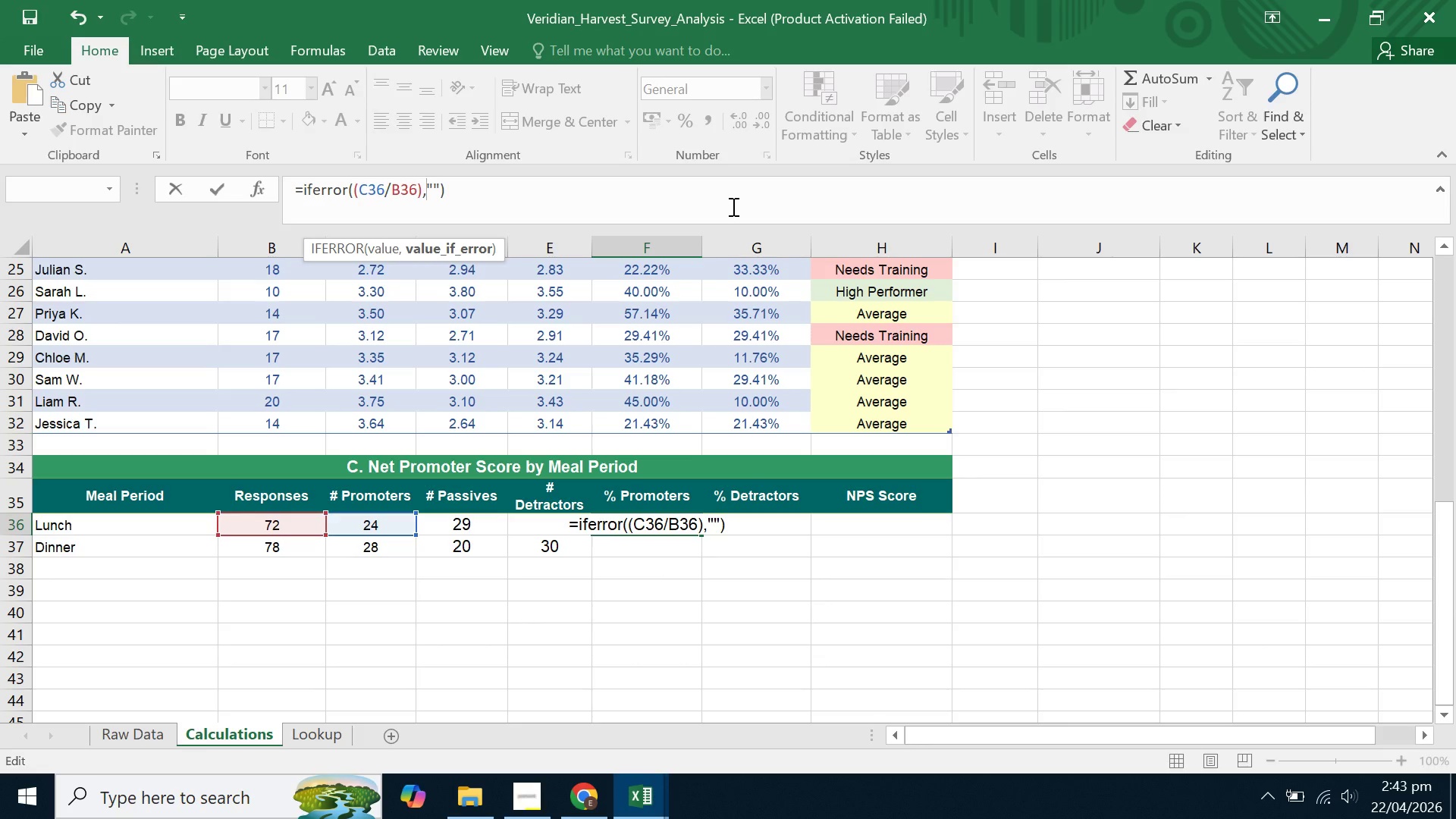 
key(Enter)
 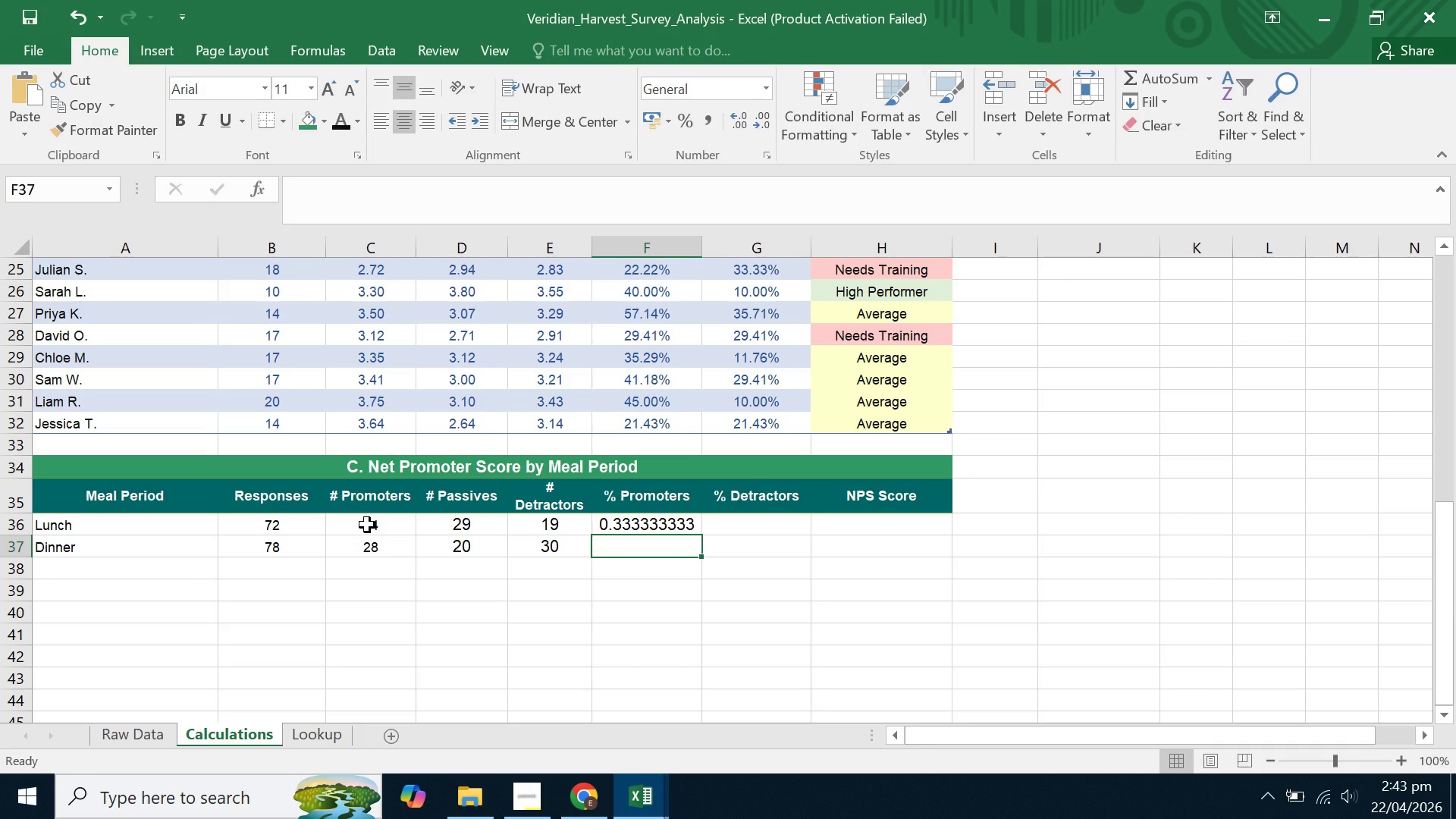 
left_click_drag(start_coordinate=[362, 526], to_coordinate=[586, 528])
 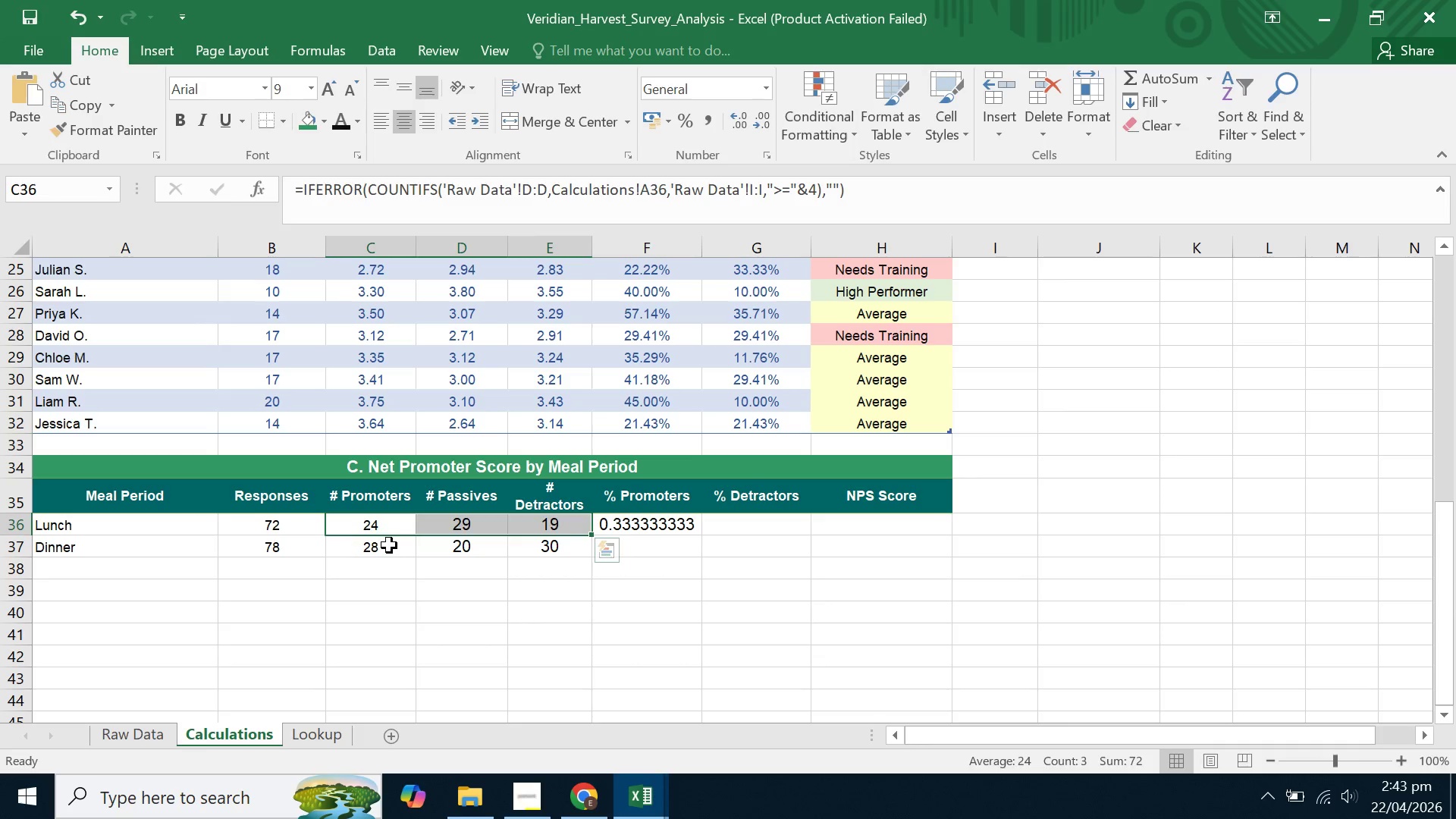 
left_click_drag(start_coordinate=[387, 545], to_coordinate=[559, 542])
 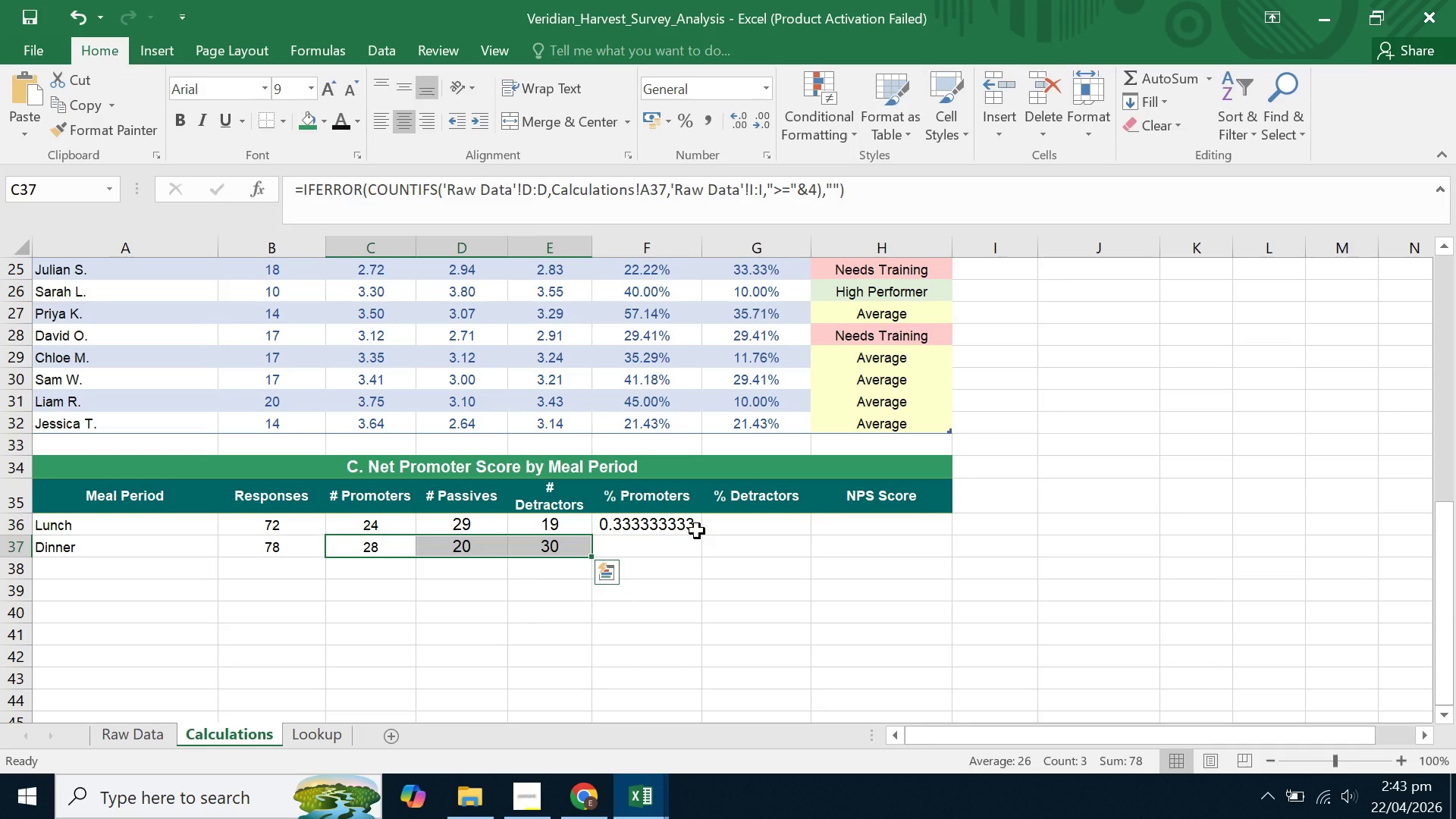 
left_click([684, 529])
 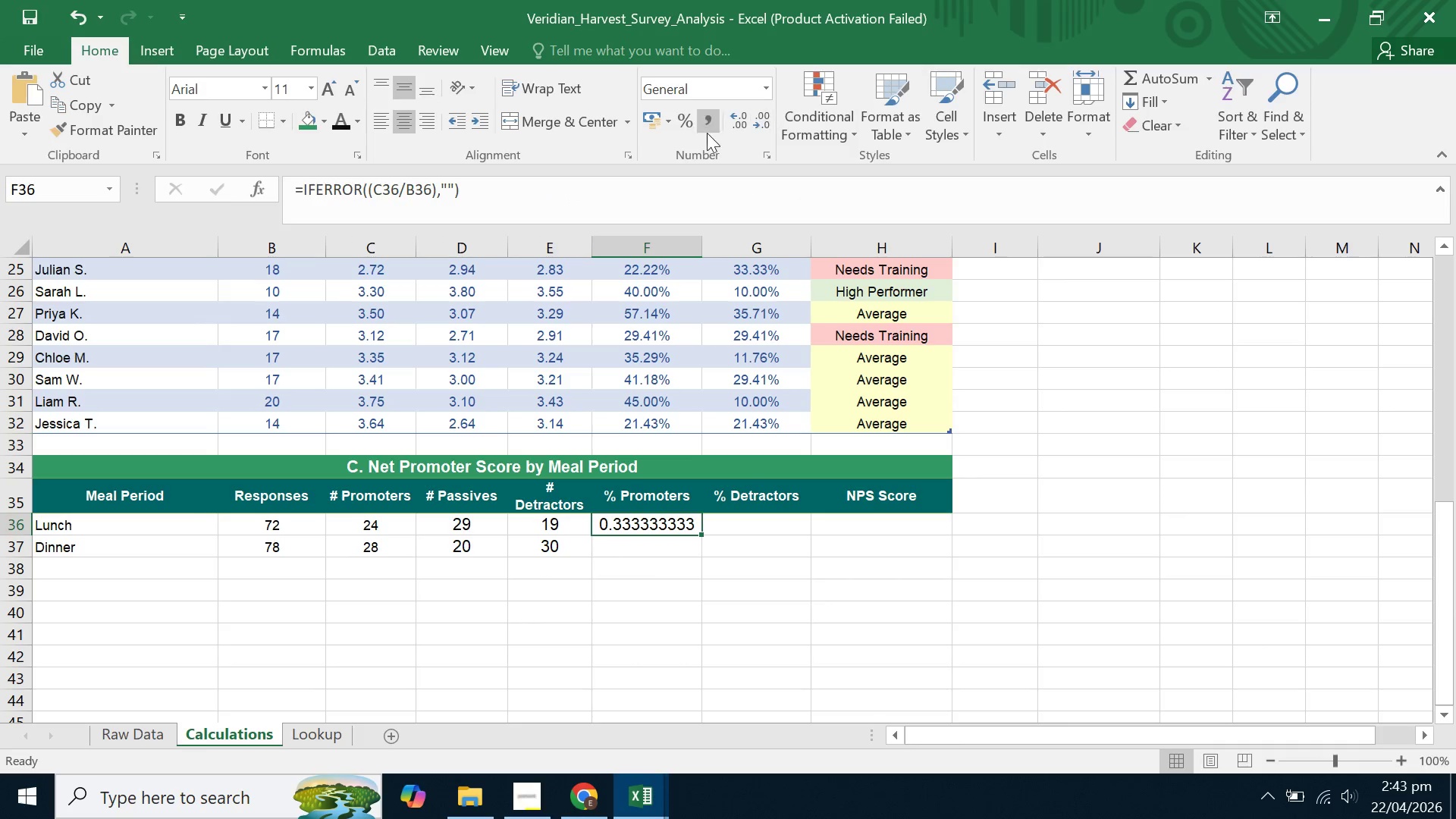 
left_click([686, 126])
 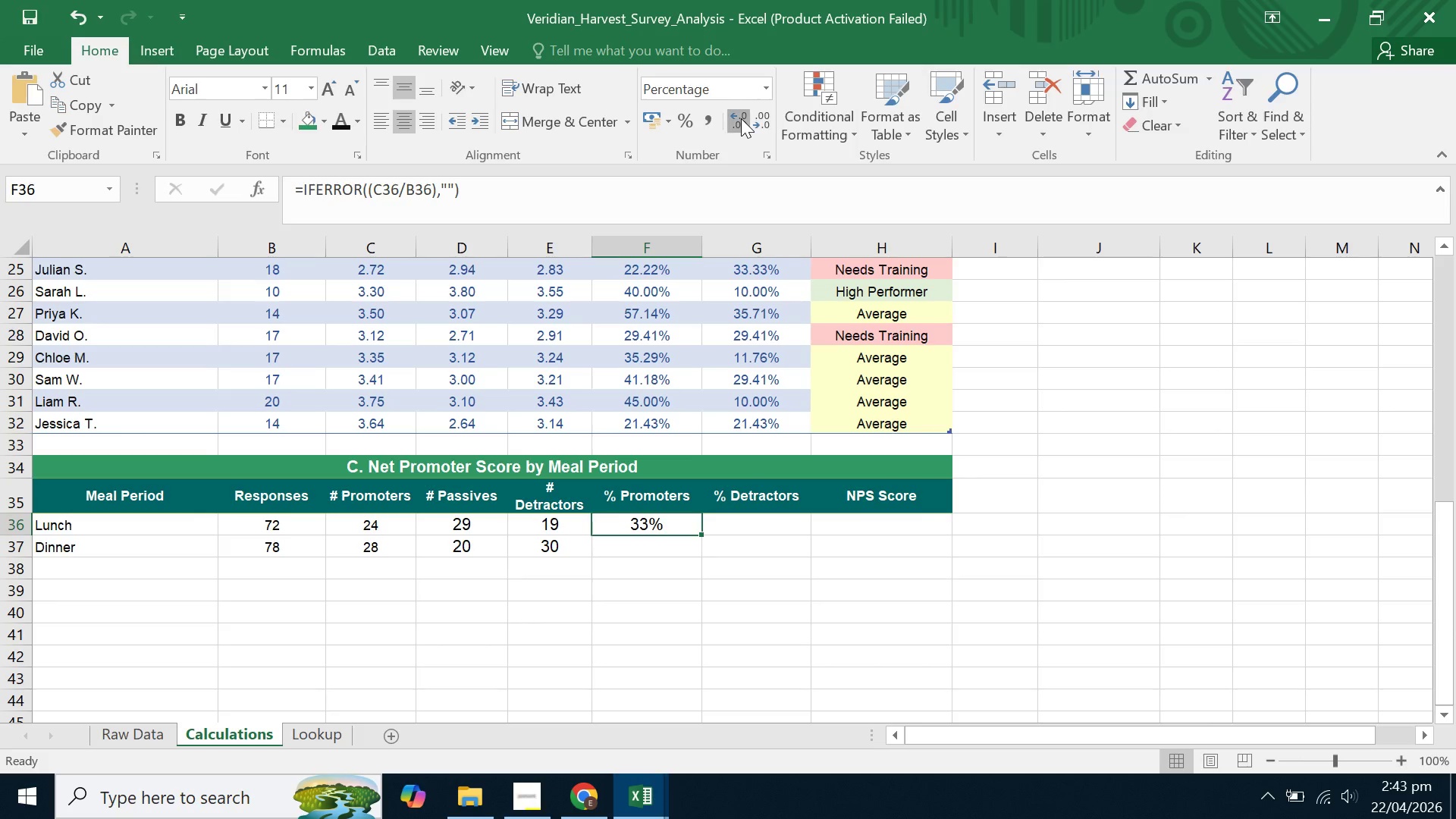 
double_click([741, 118])
 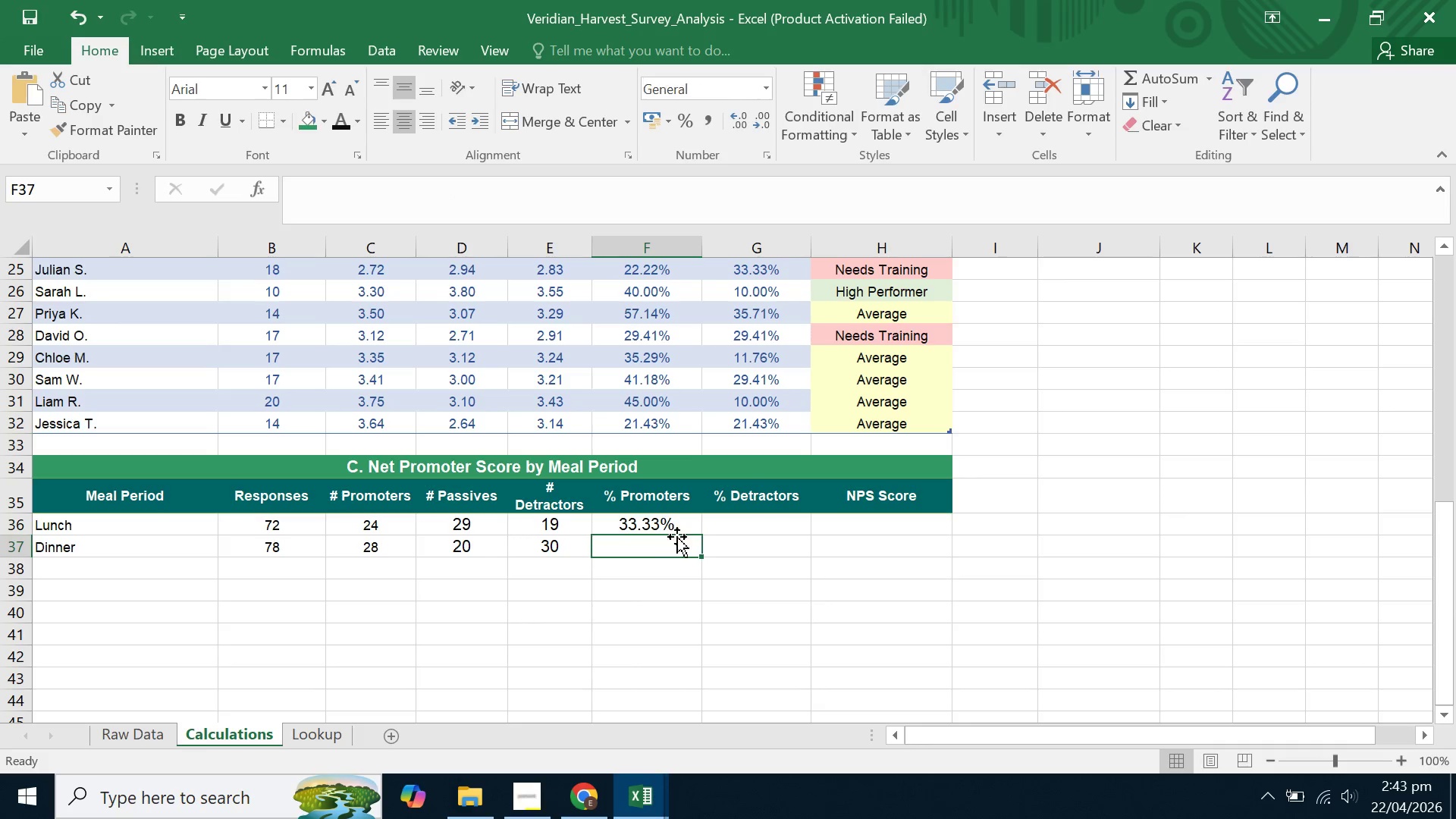 
double_click([682, 521])
 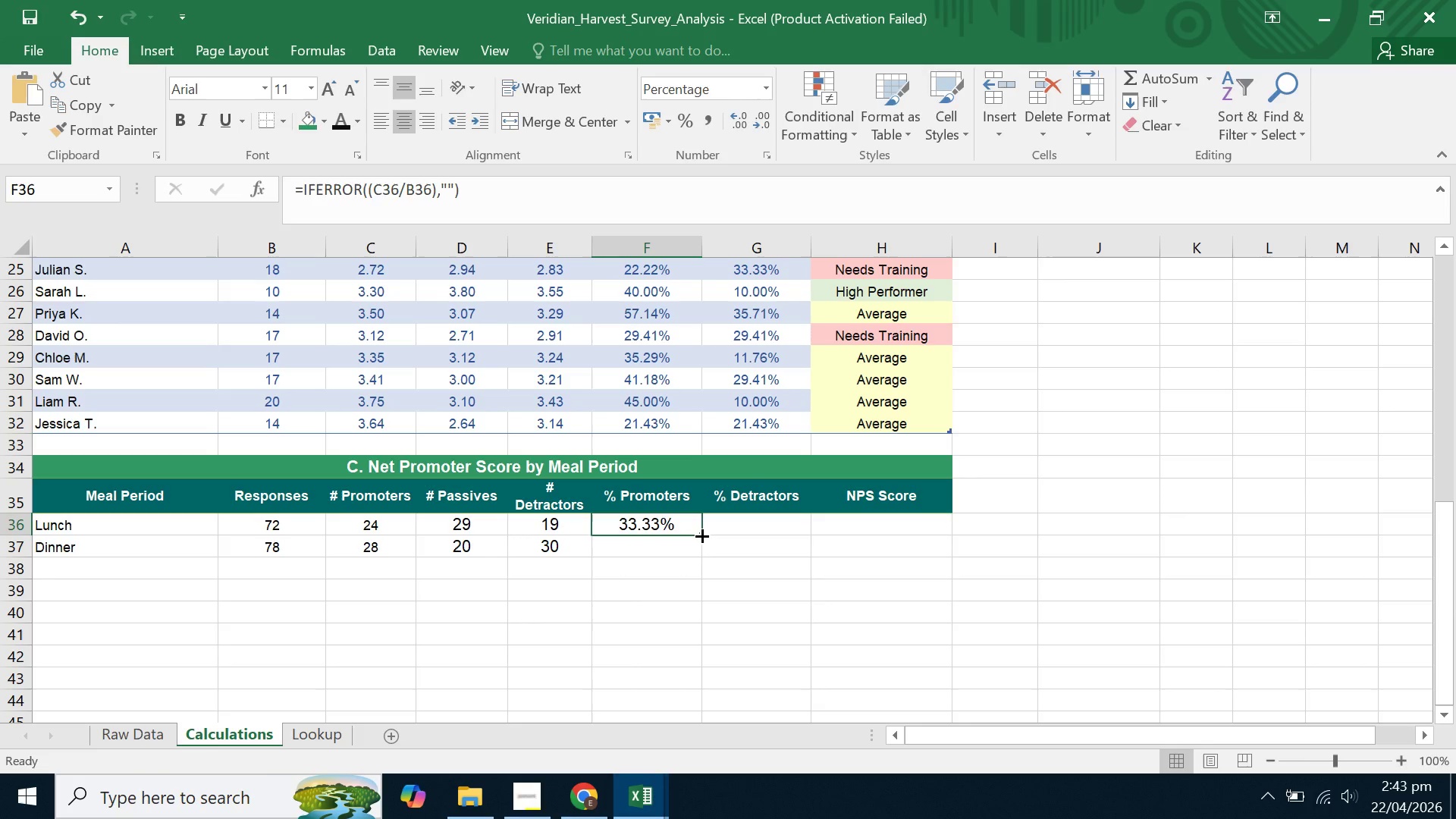 
left_click_drag(start_coordinate=[701, 535], to_coordinate=[698, 549])
 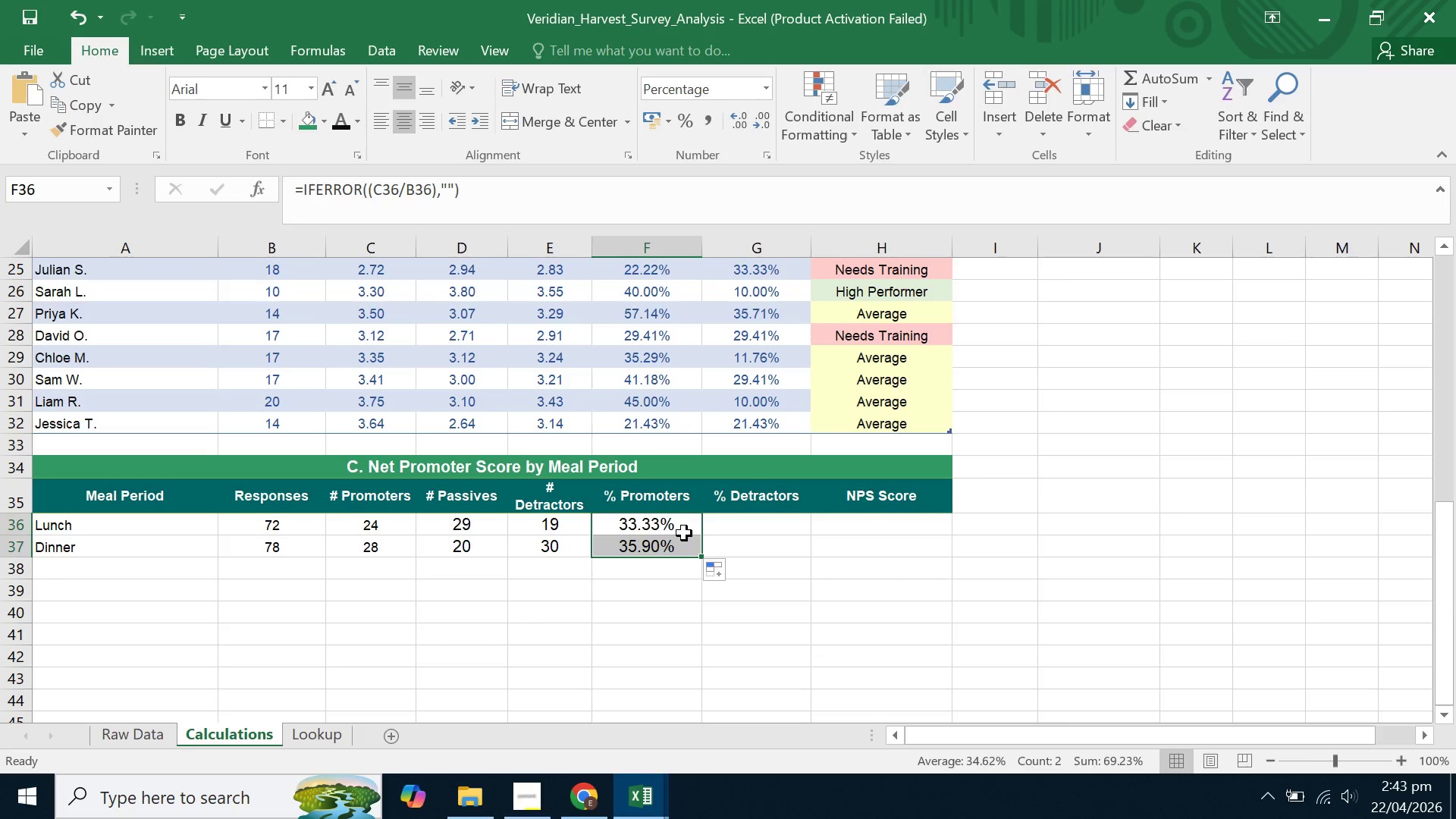 
left_click([679, 533])
 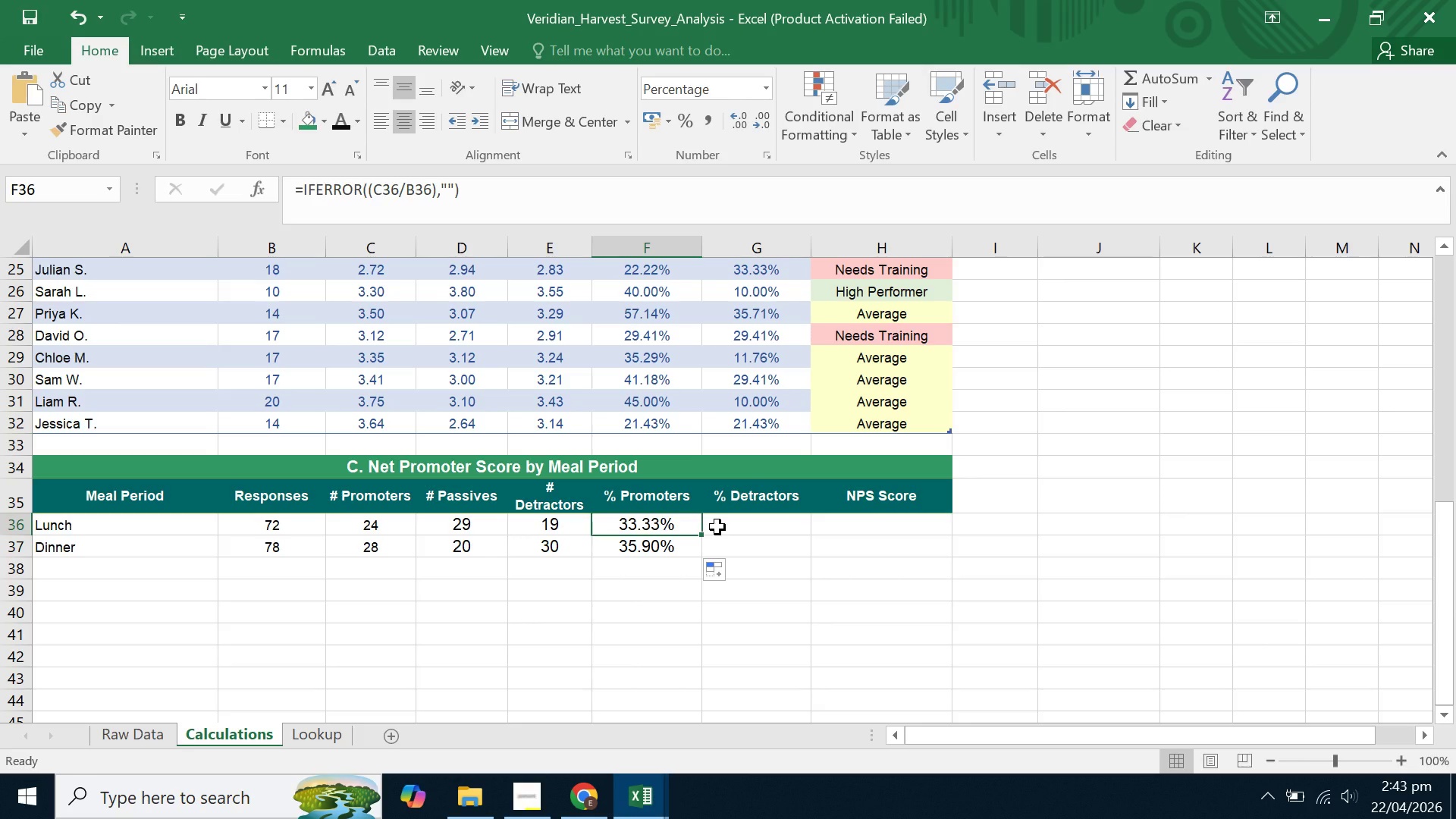 
left_click([717, 527])
 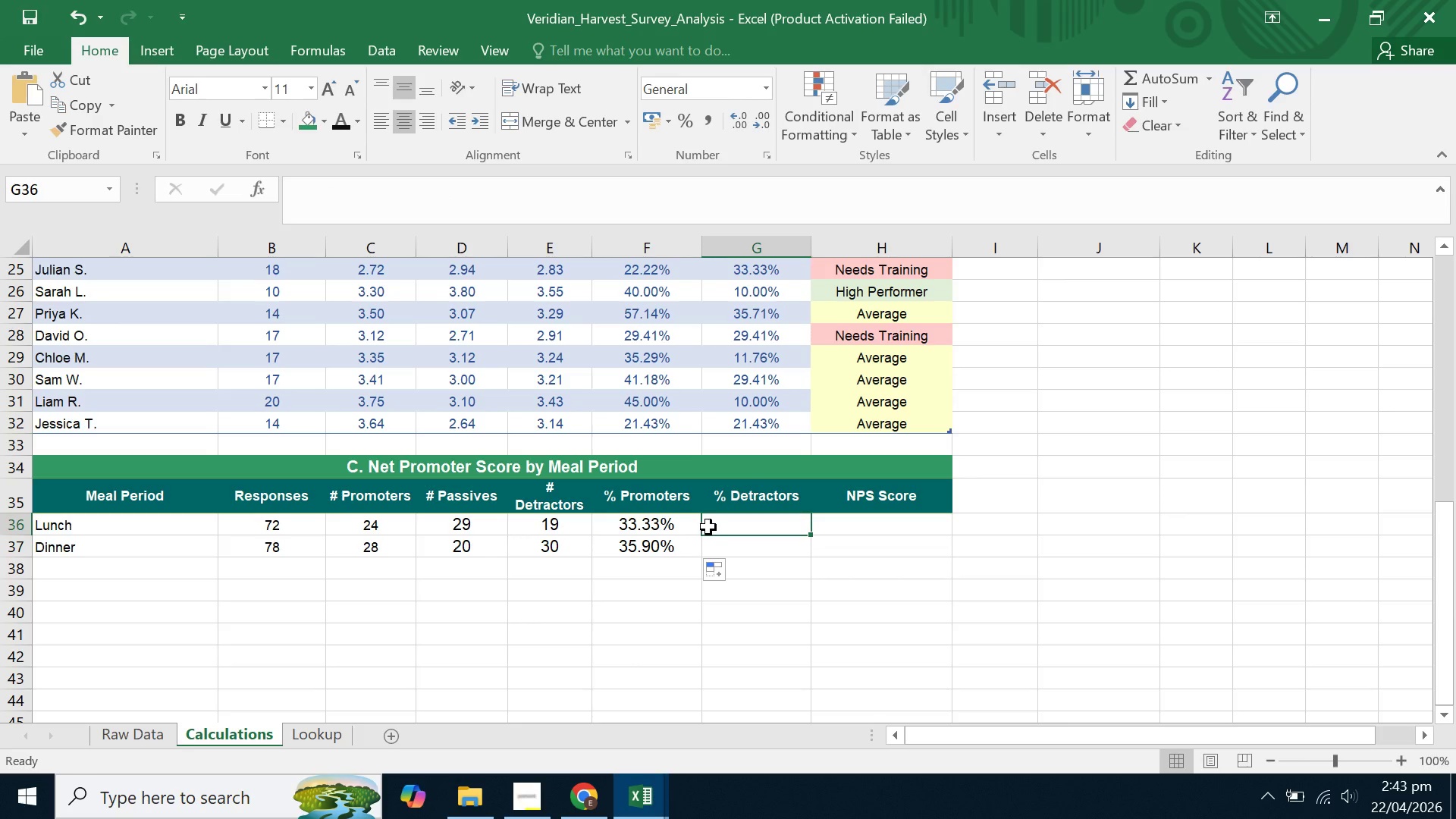 
left_click([661, 529])
 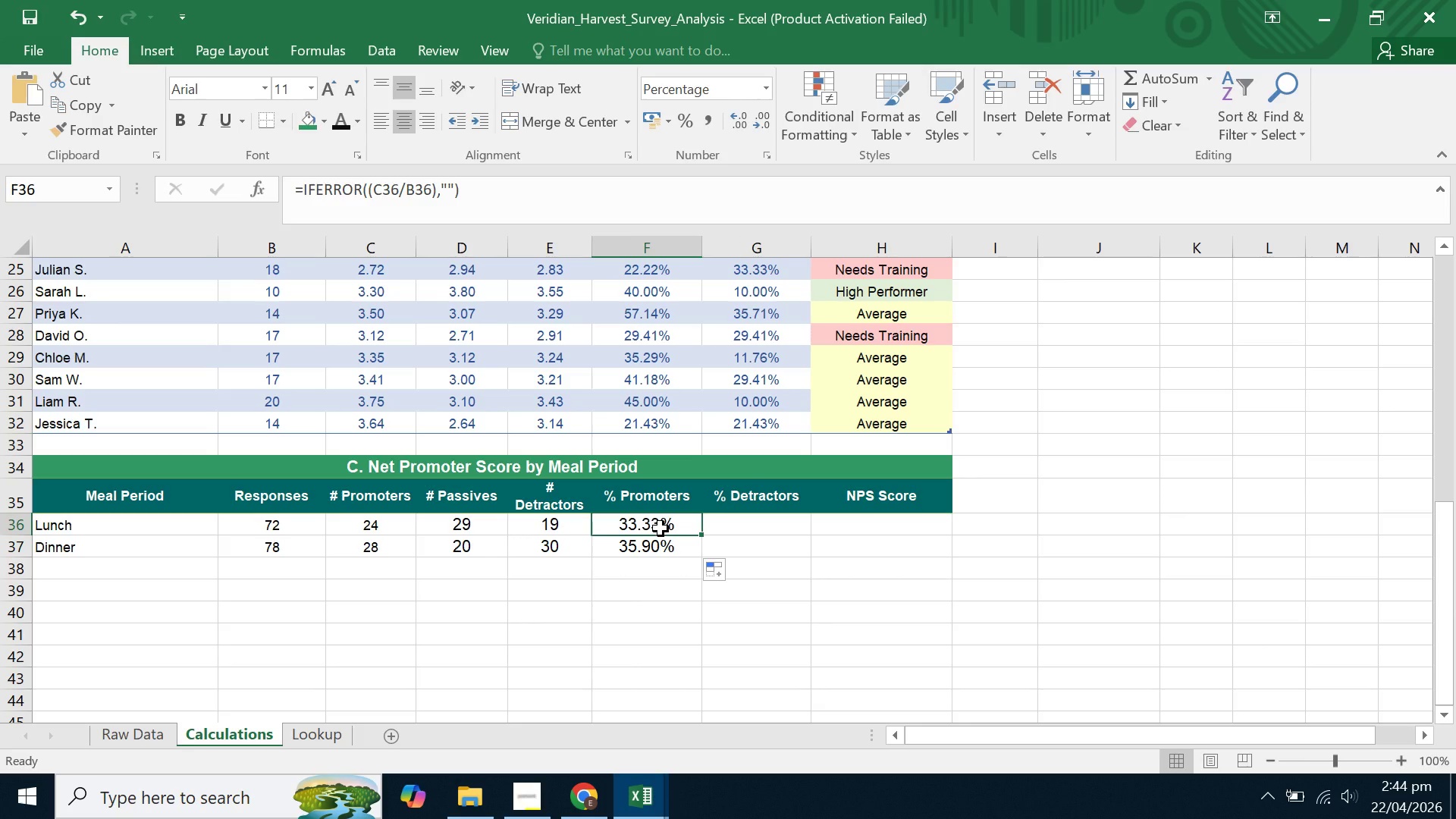 
key(Control+C)
 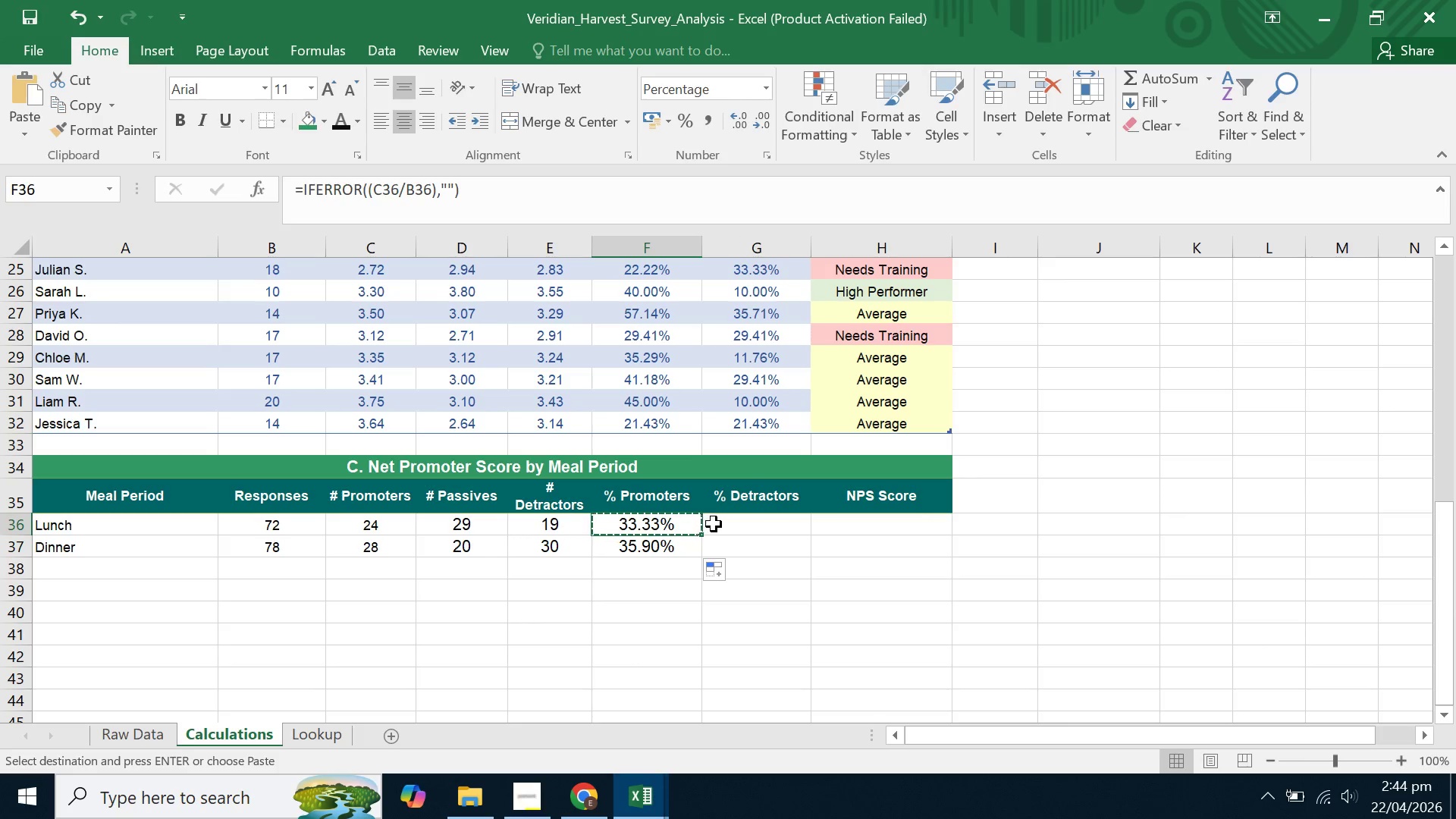 
left_click([714, 524])
 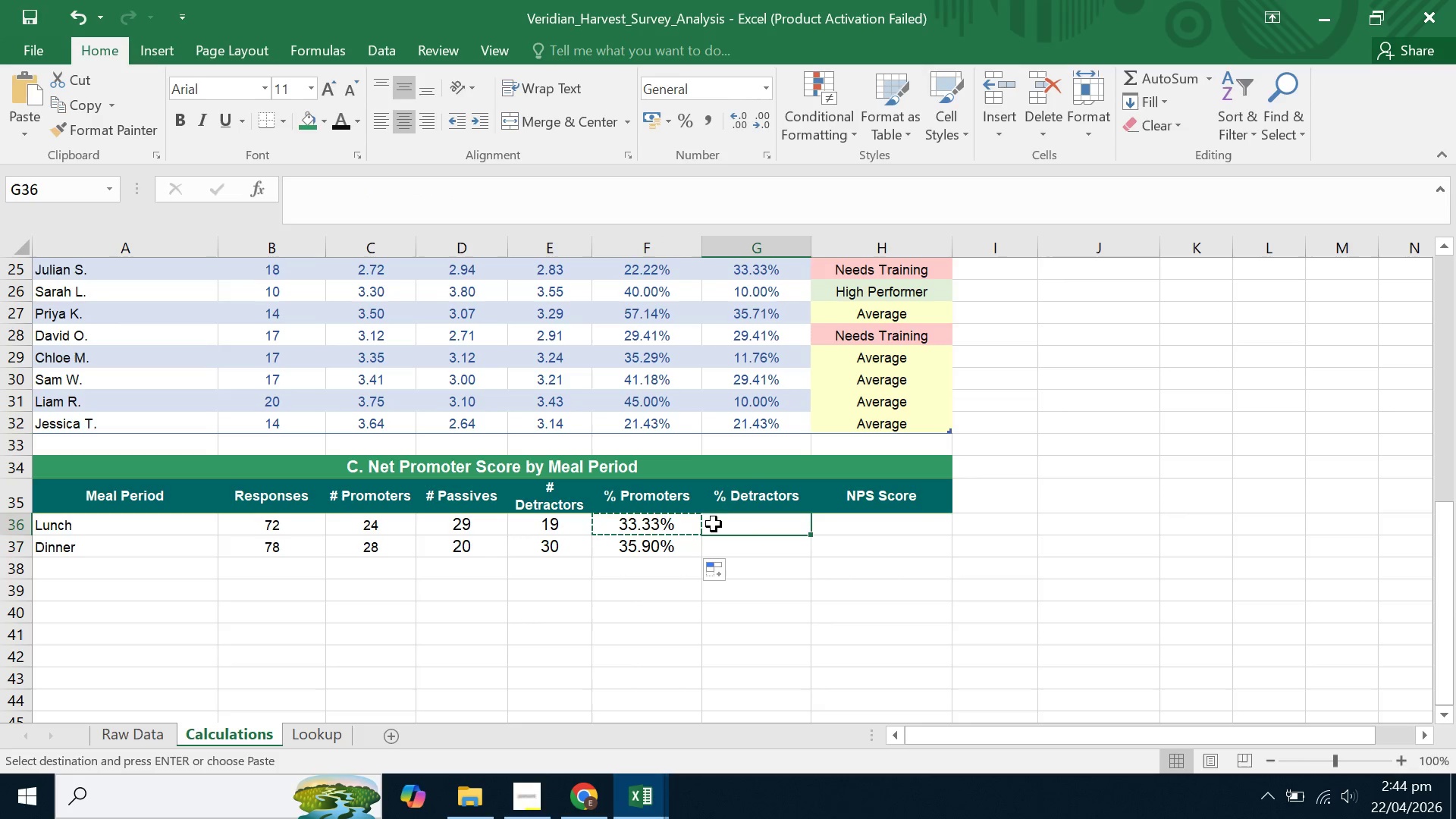 
key(Control+V)
 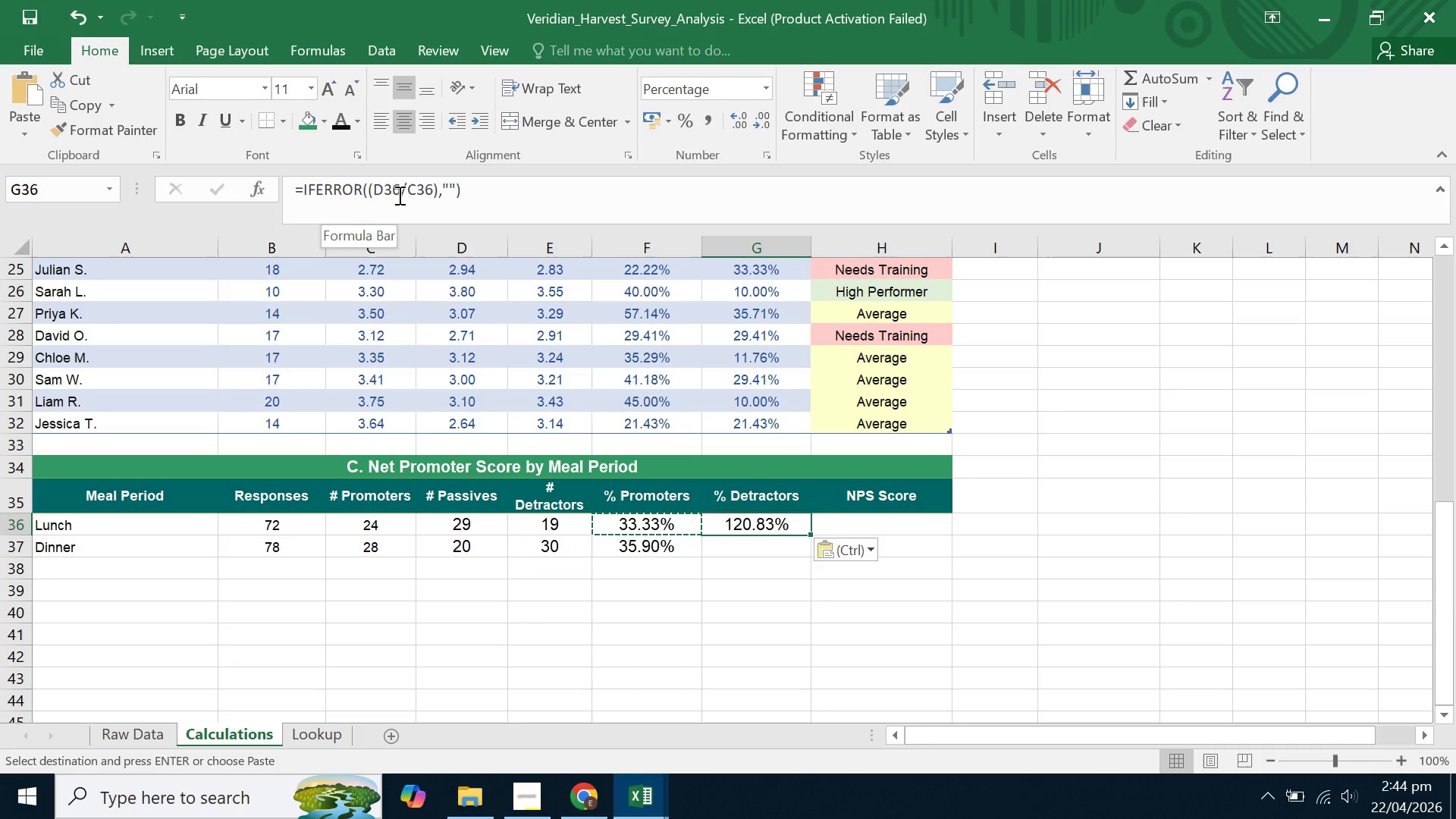 
wait(6.67)
 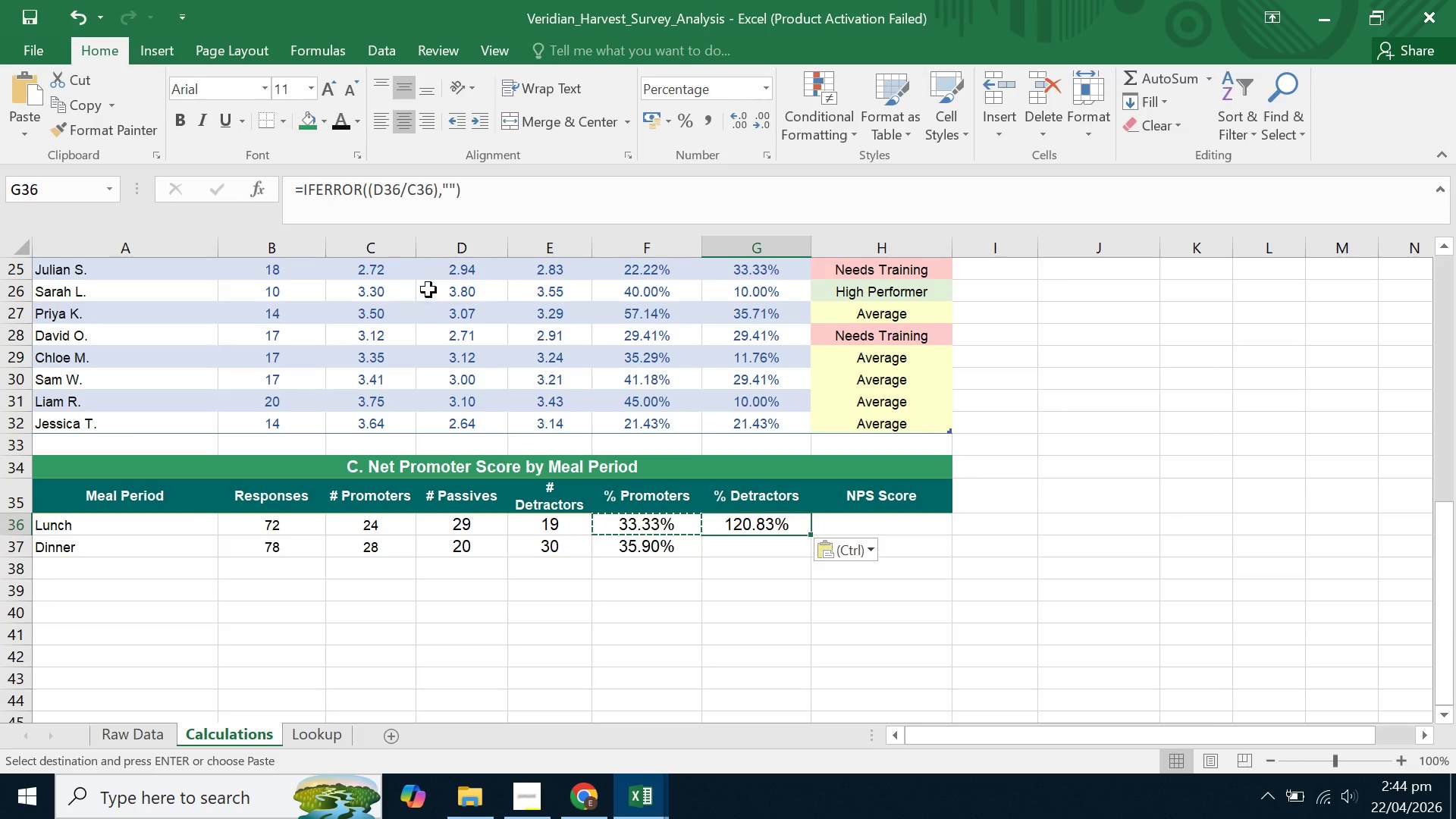 
left_click([384, 194])
 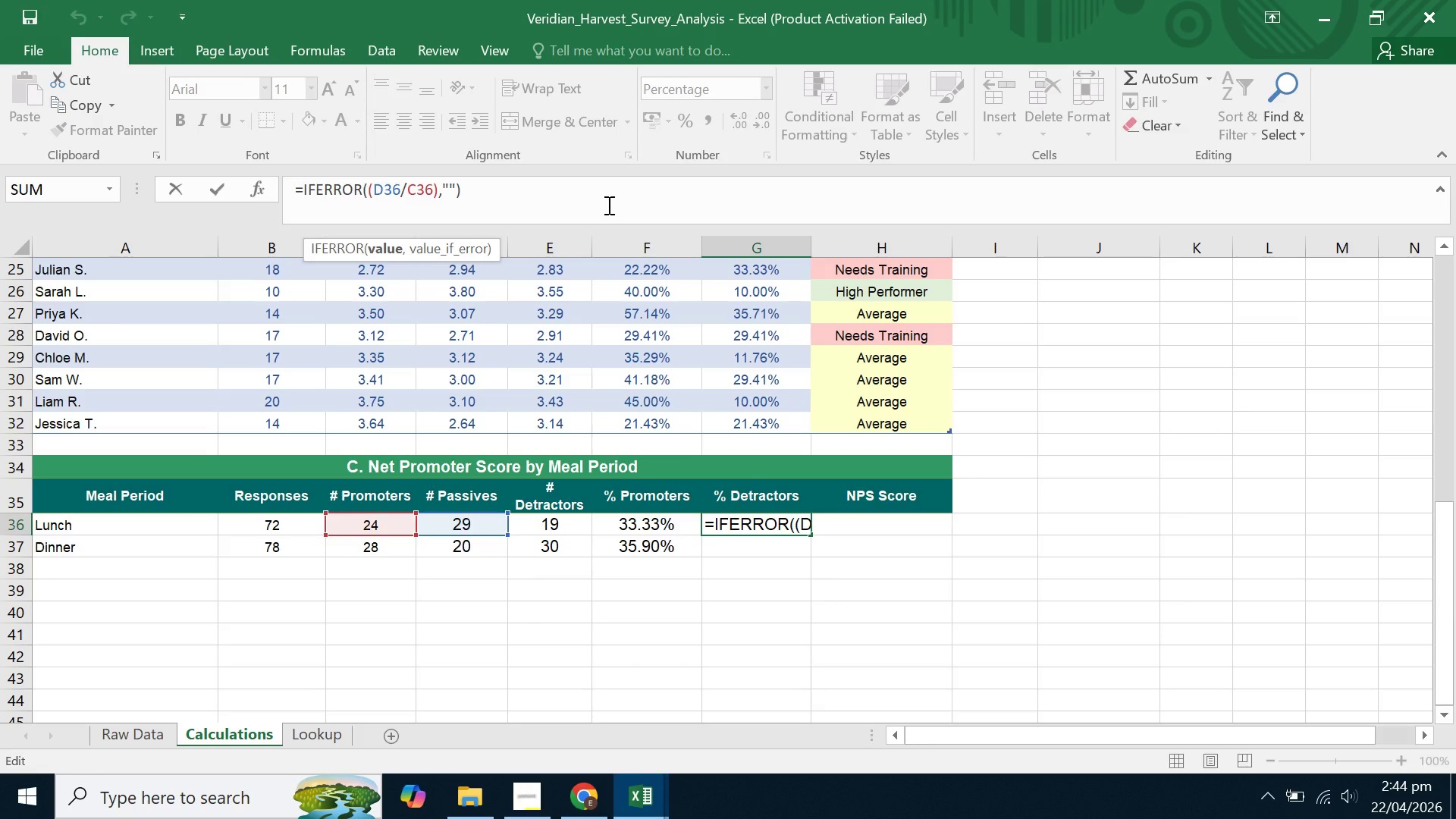 
key(Backspace)
 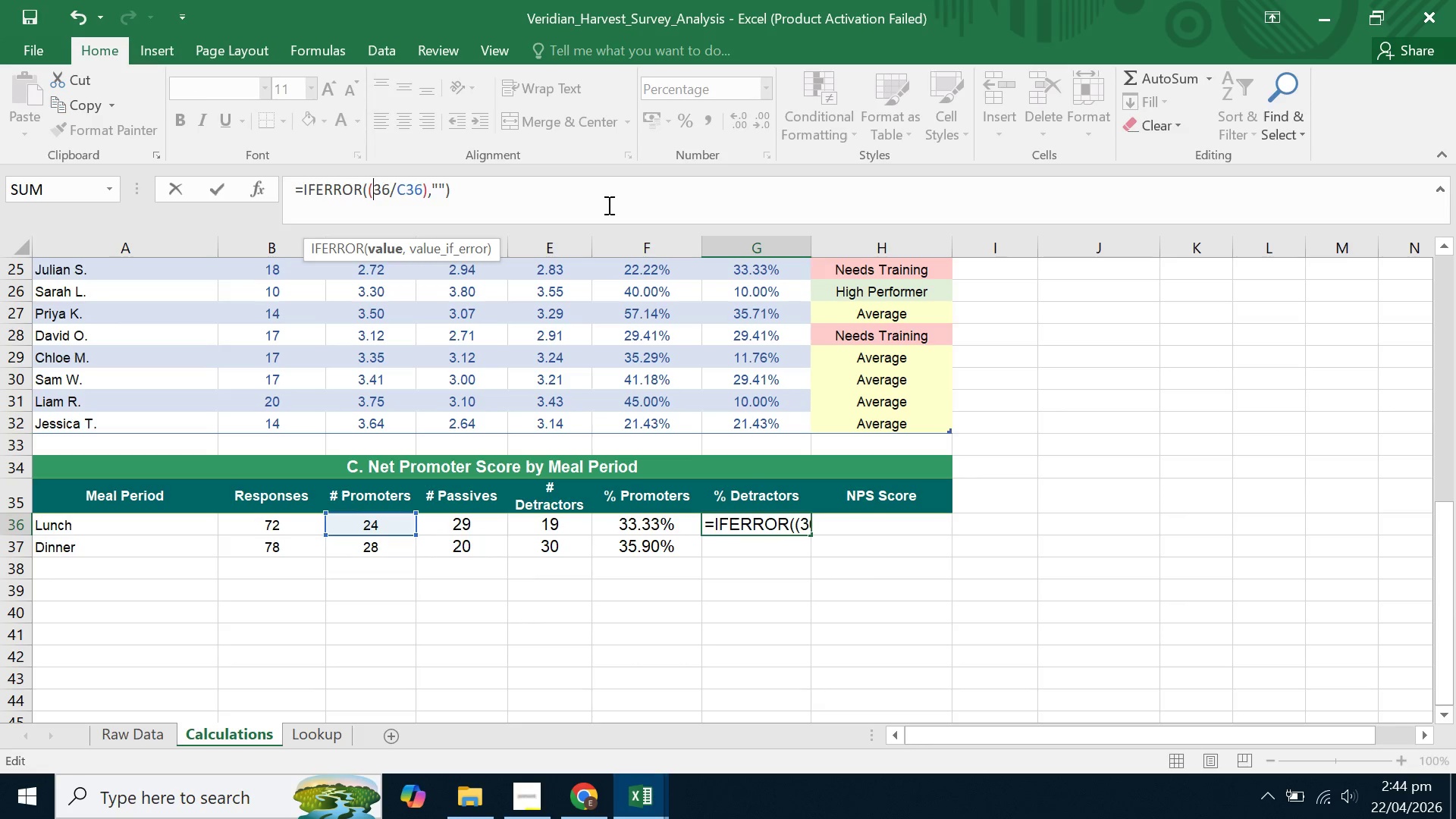 
key(E)
 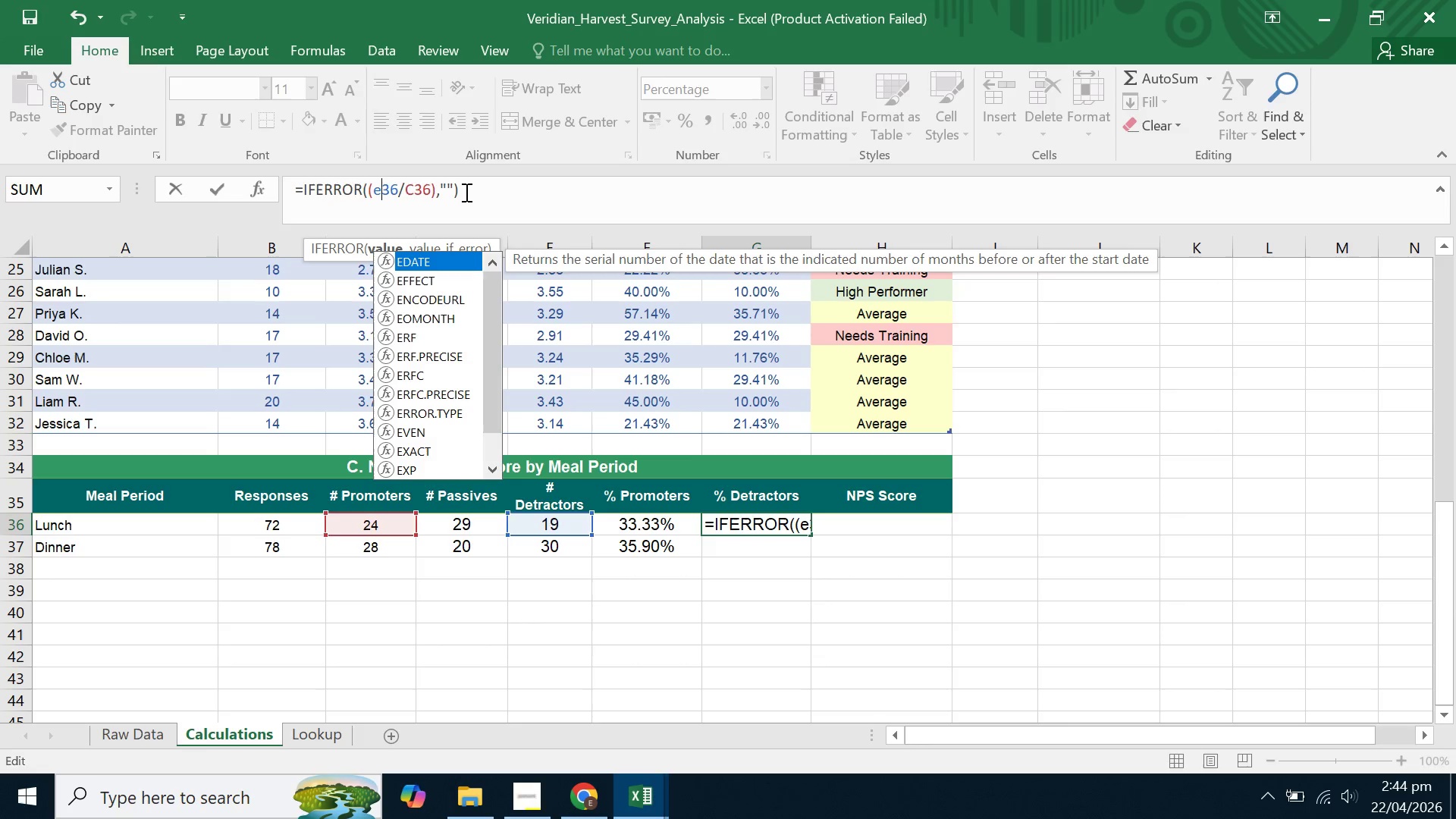 
left_click([411, 189])
 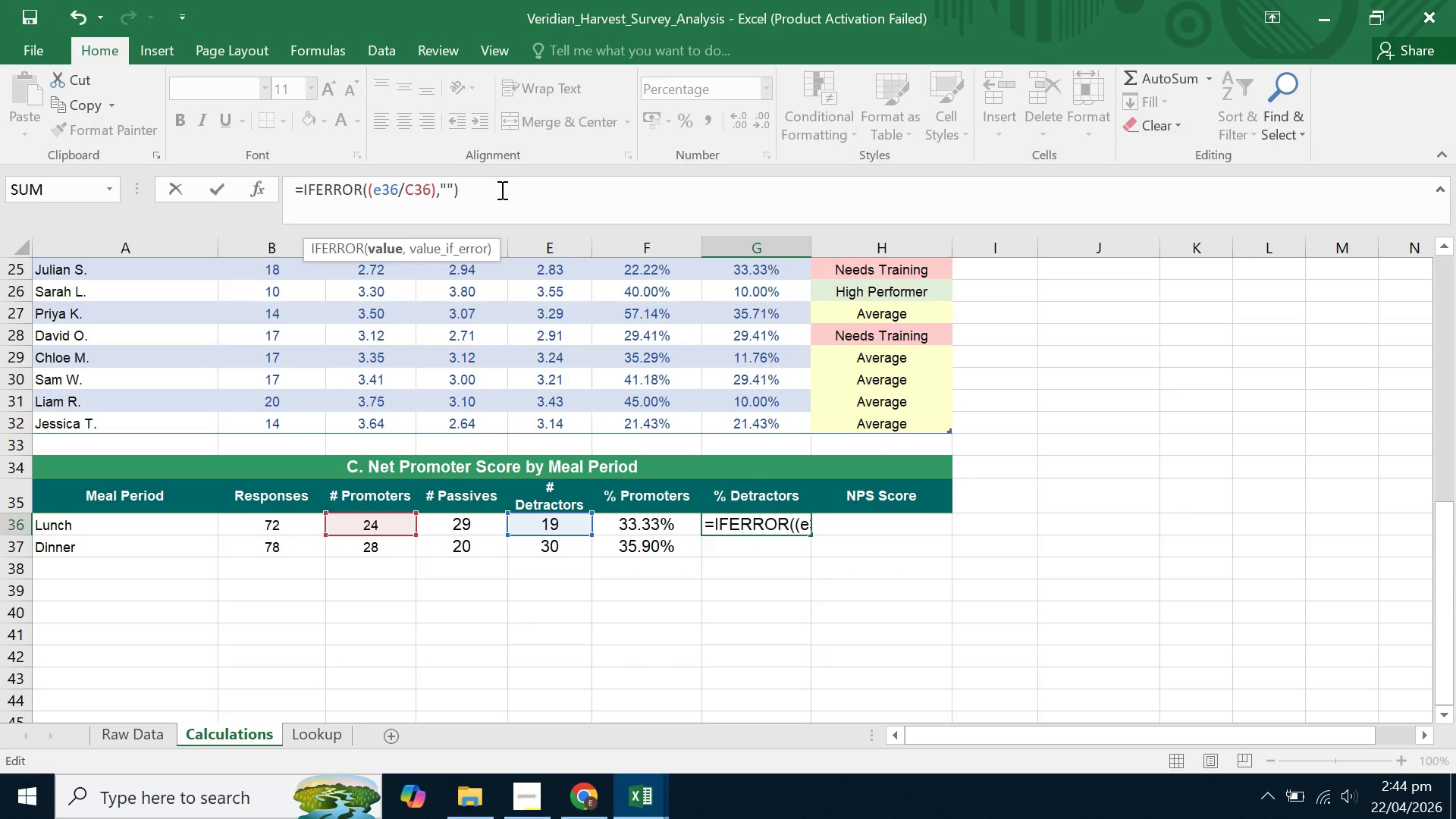 
key(Backspace)
 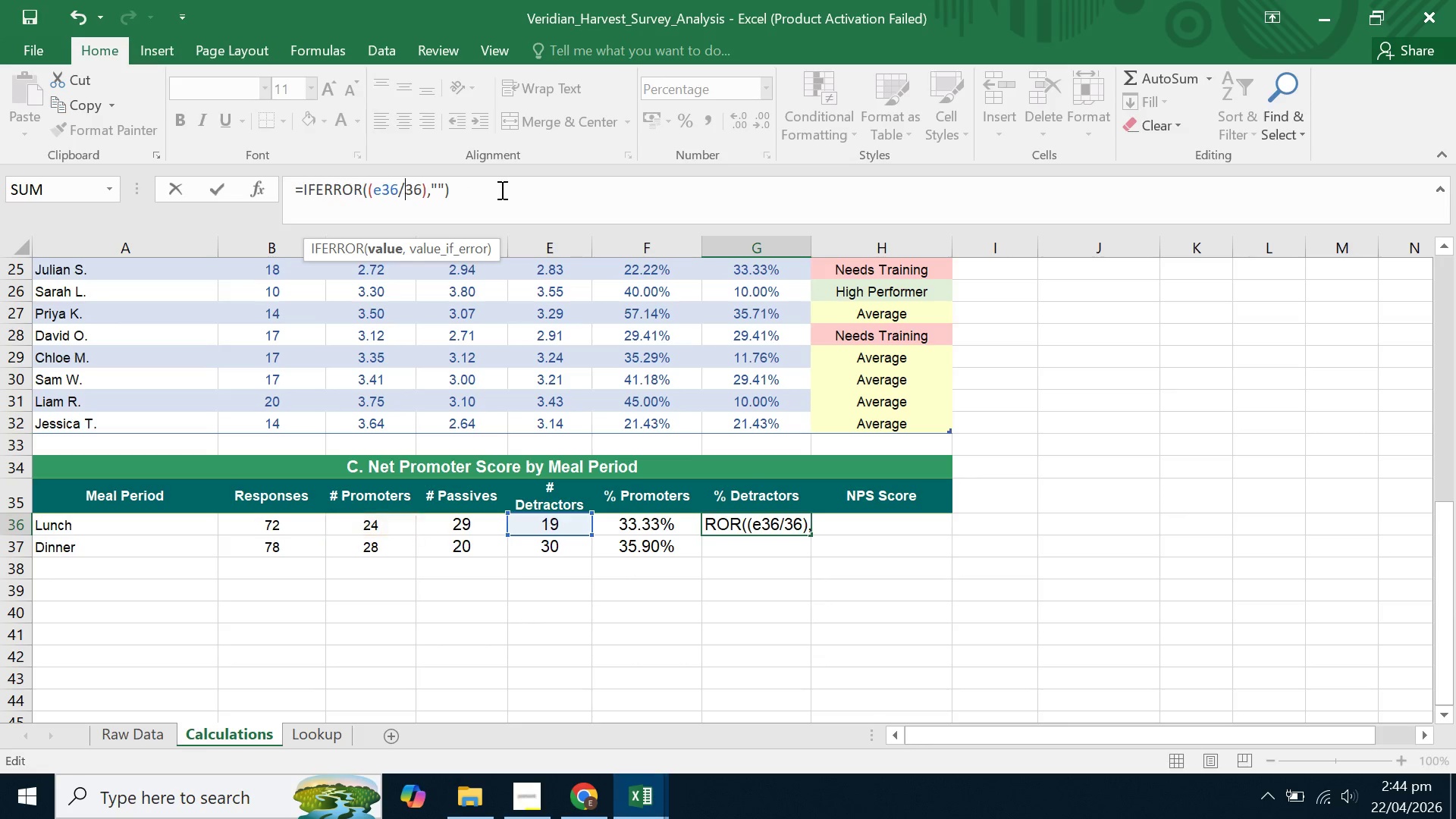 
key(B)
 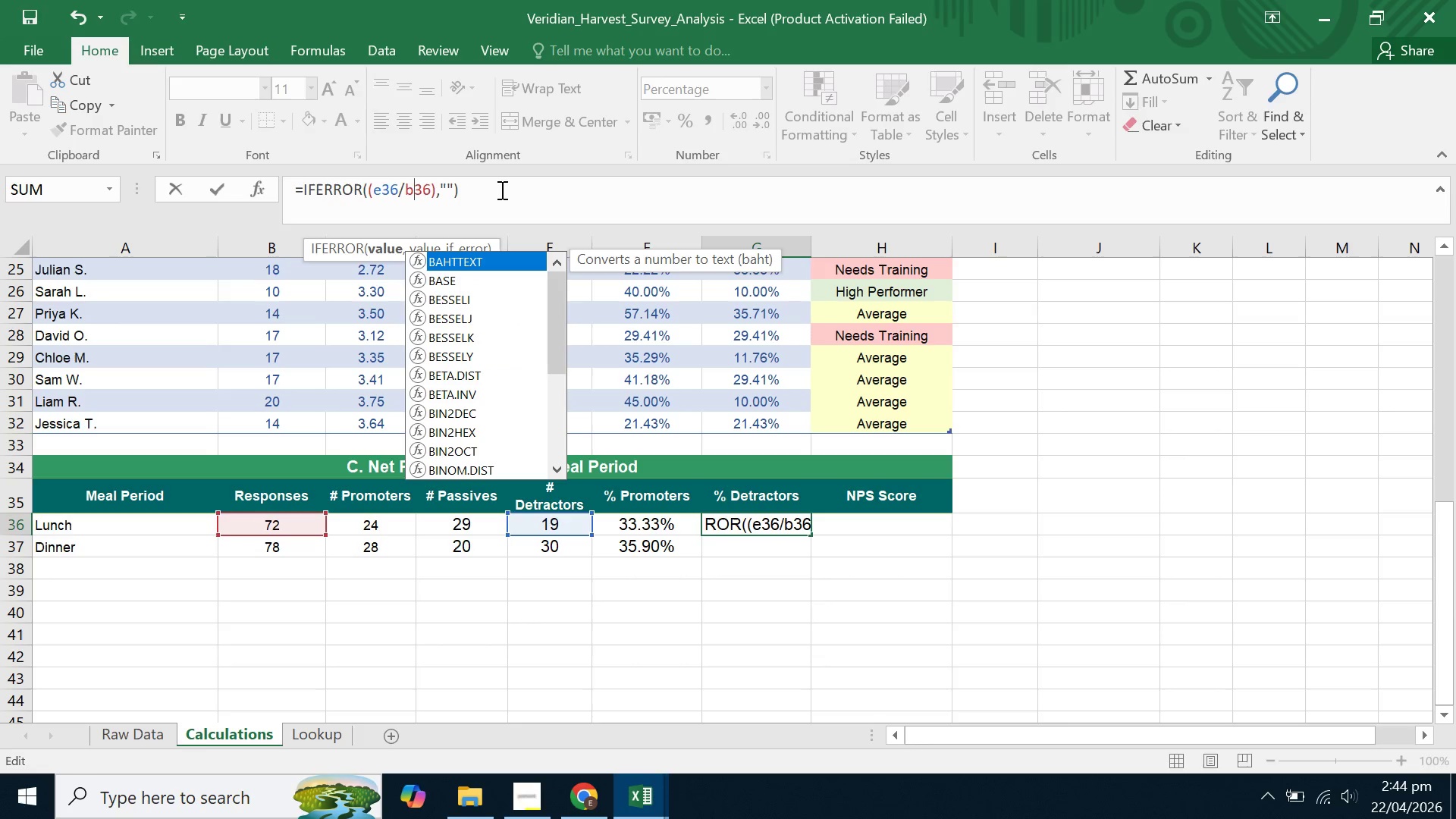 
key(Enter)
 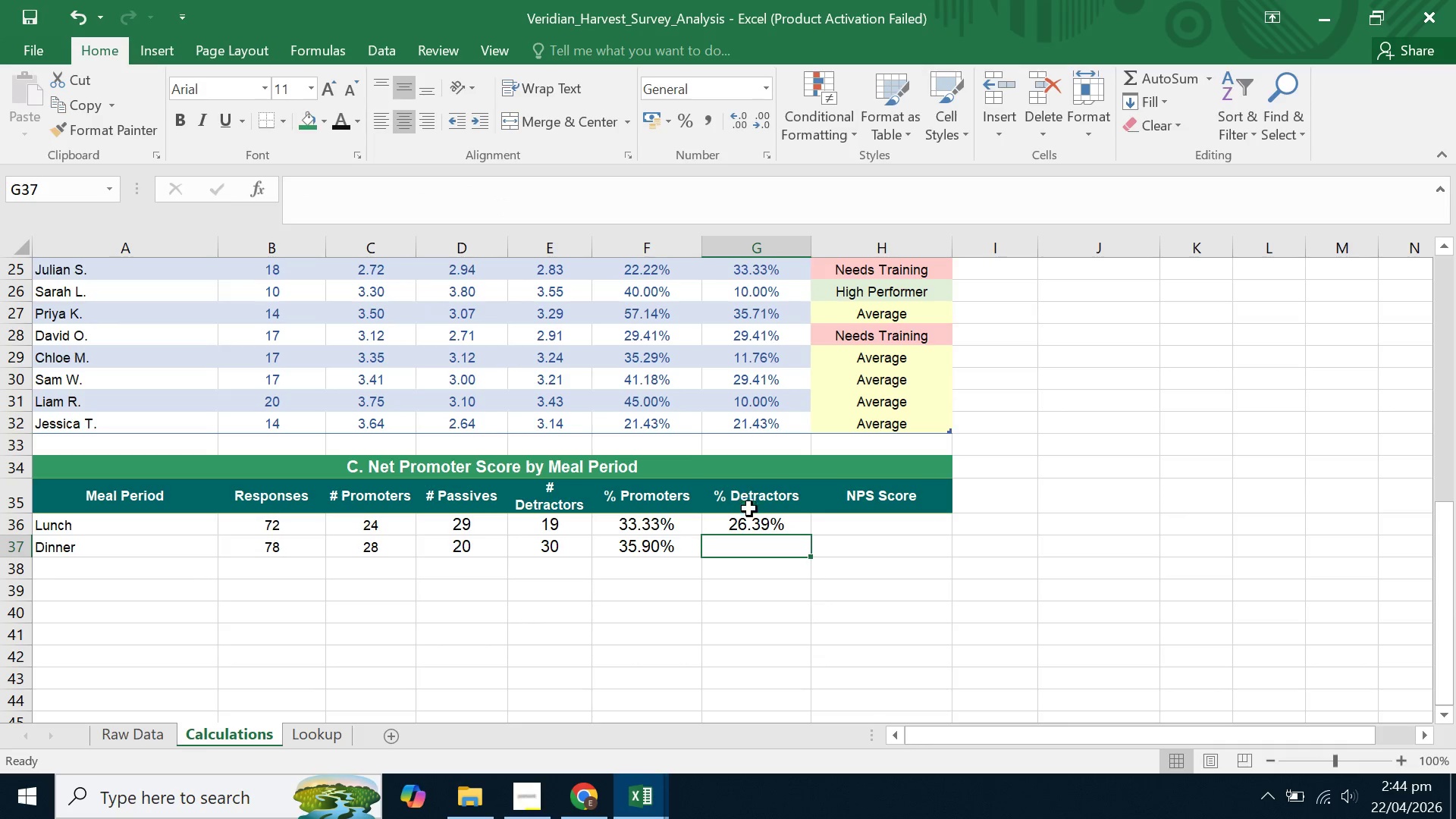 
left_click([751, 519])
 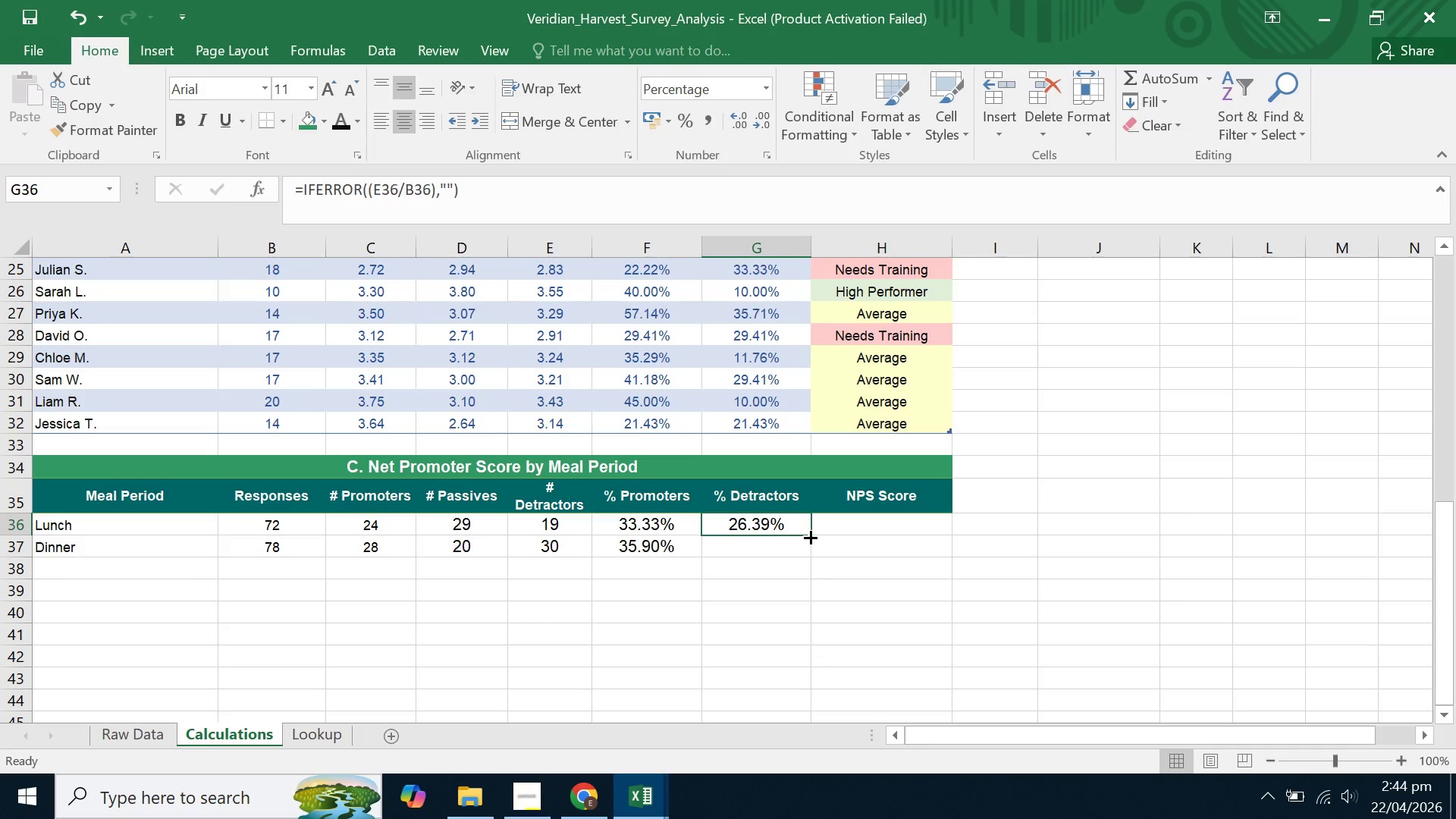 
left_click_drag(start_coordinate=[811, 537], to_coordinate=[809, 551])
 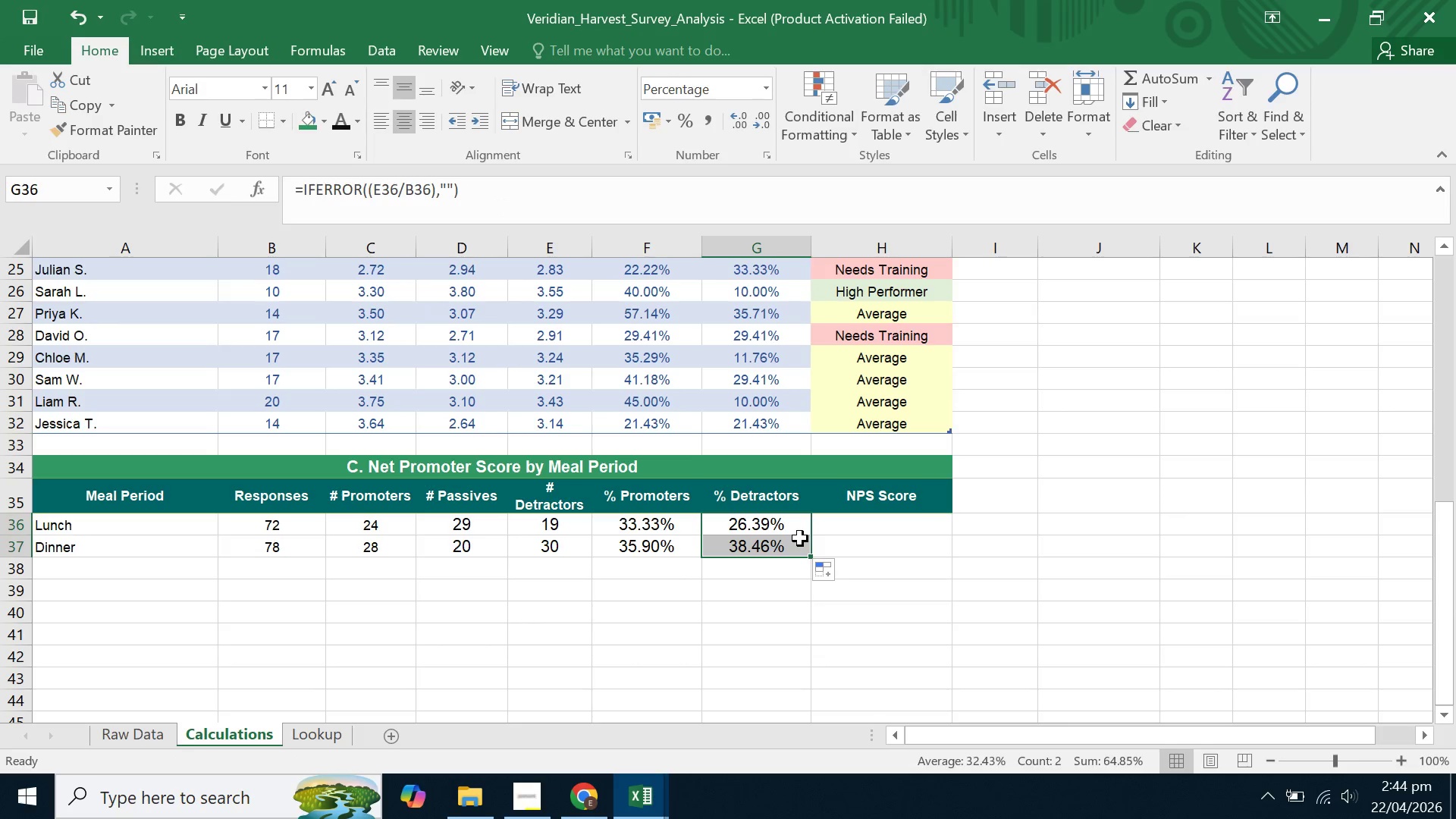 
left_click([800, 538])
 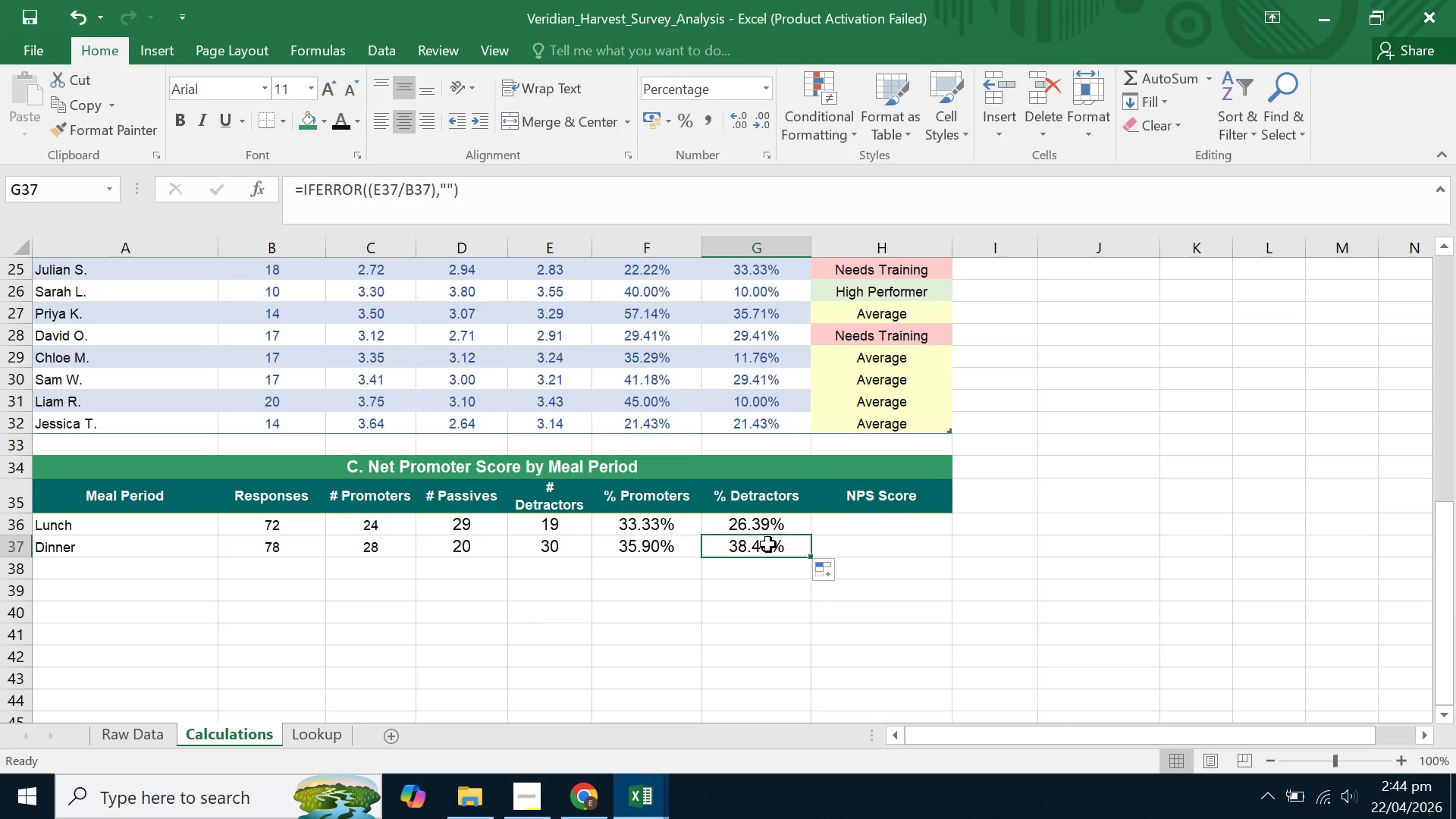 
left_click([759, 550])
 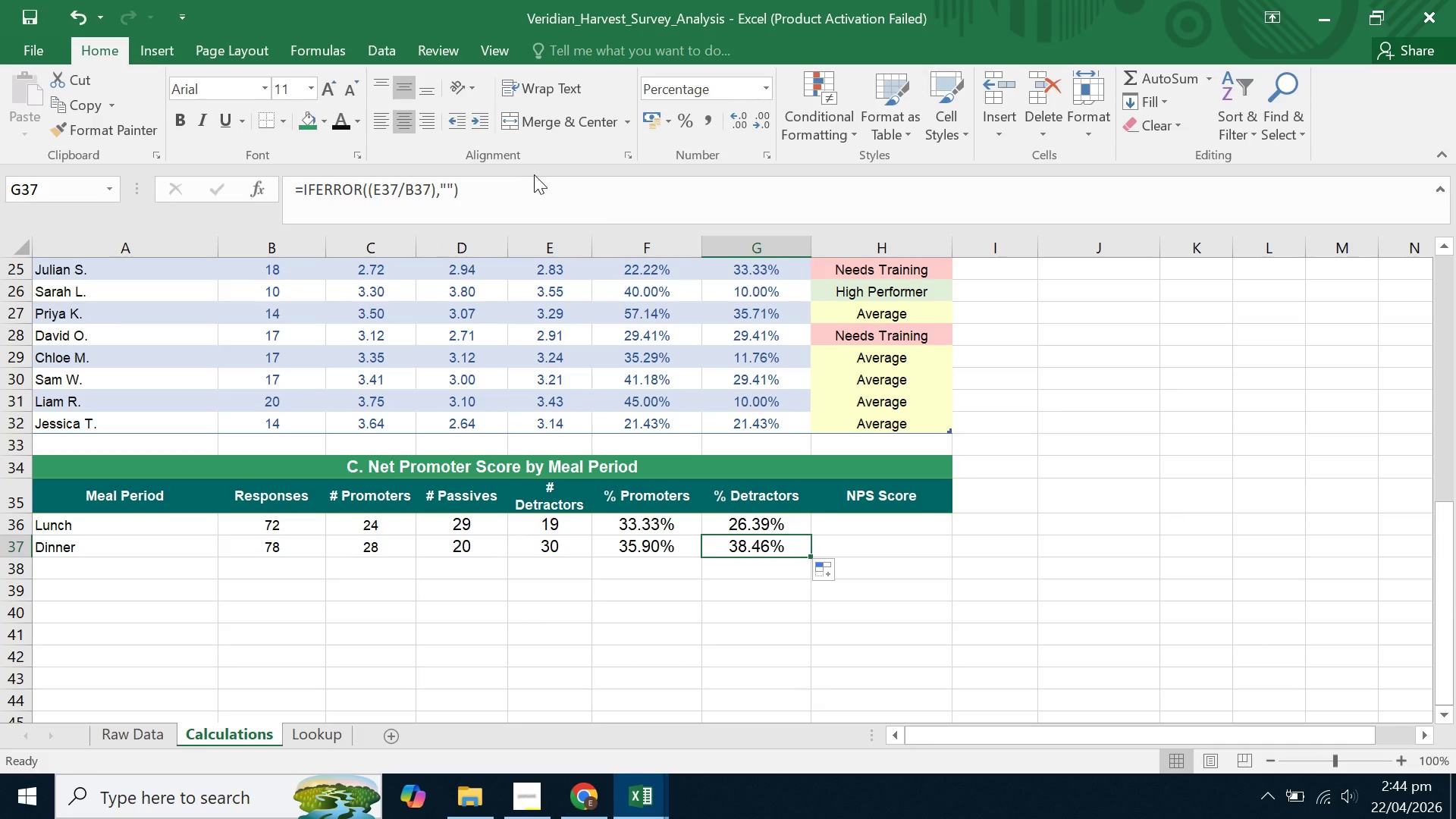 
double_click([527, 189])
 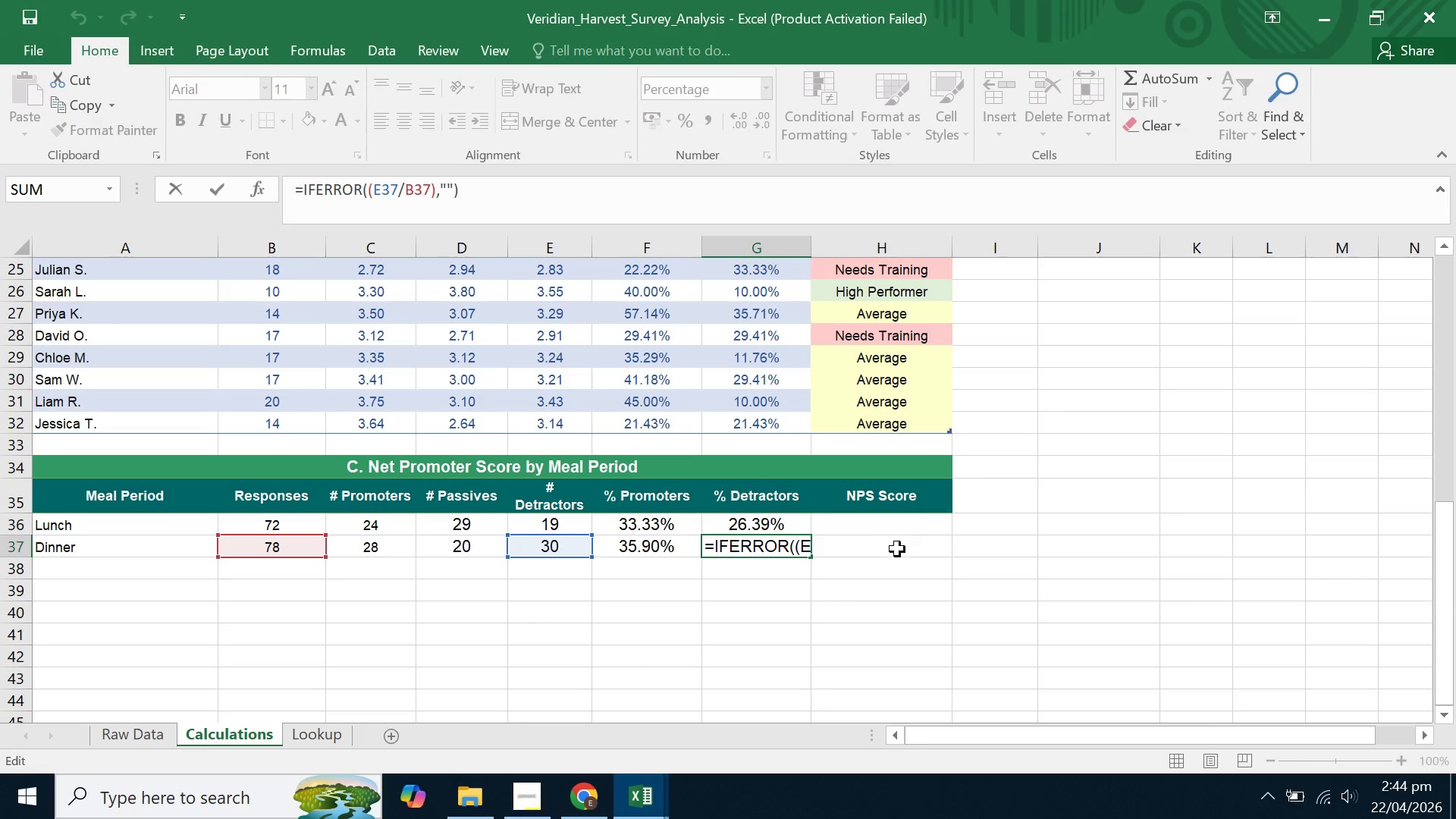 
double_click([880, 524])
 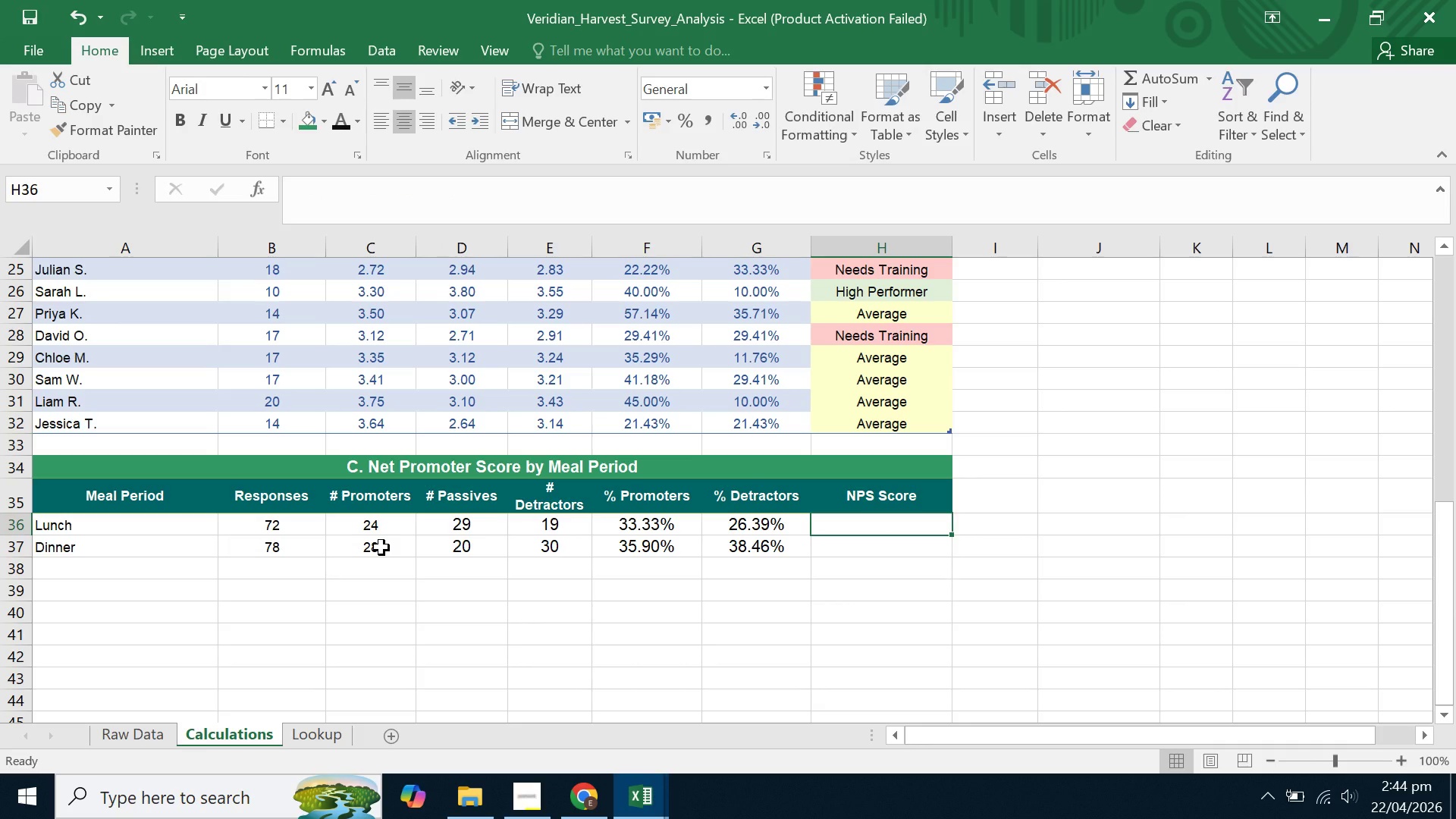 
wait(18.42)
 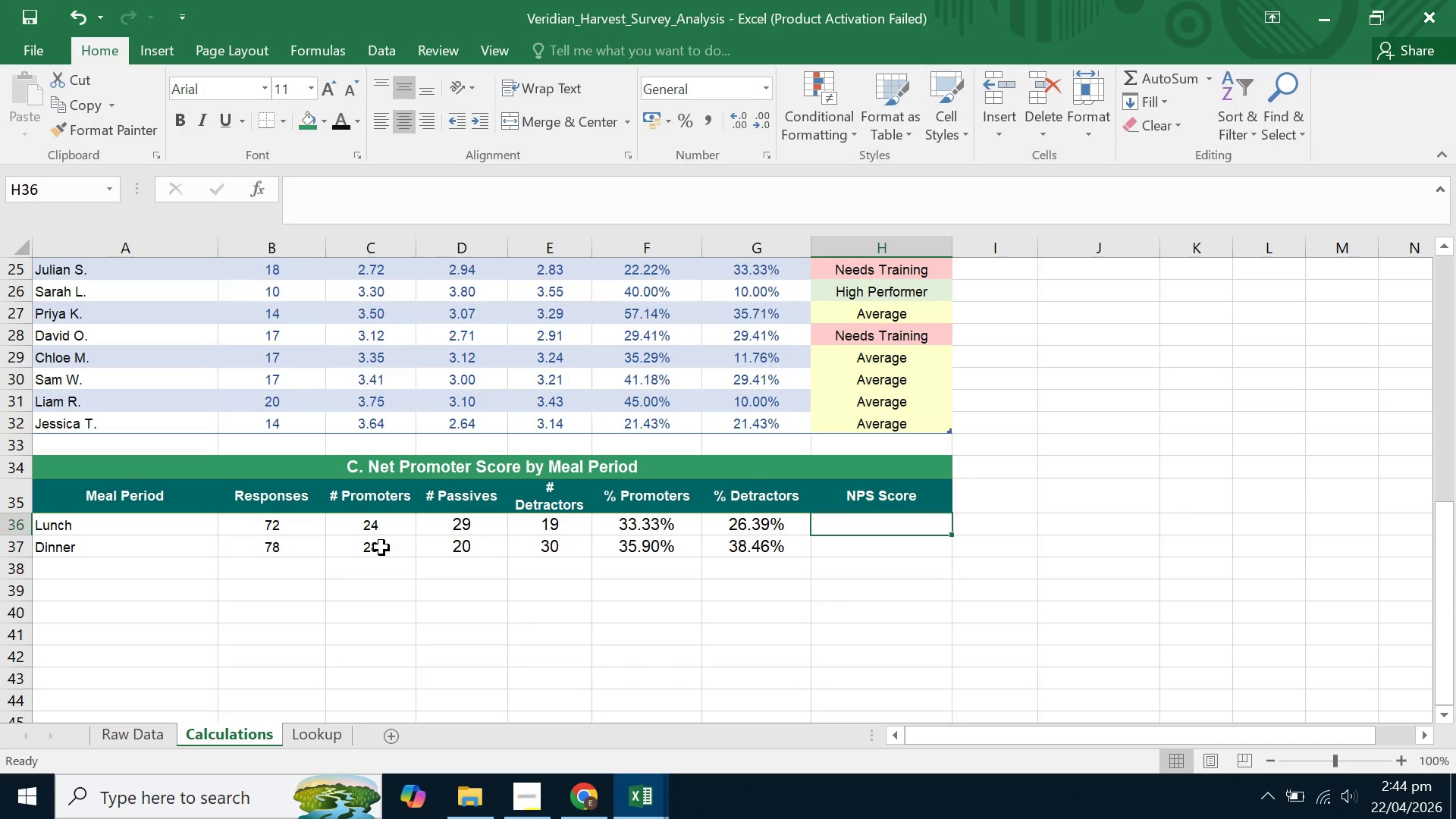 
left_click([832, 496])
 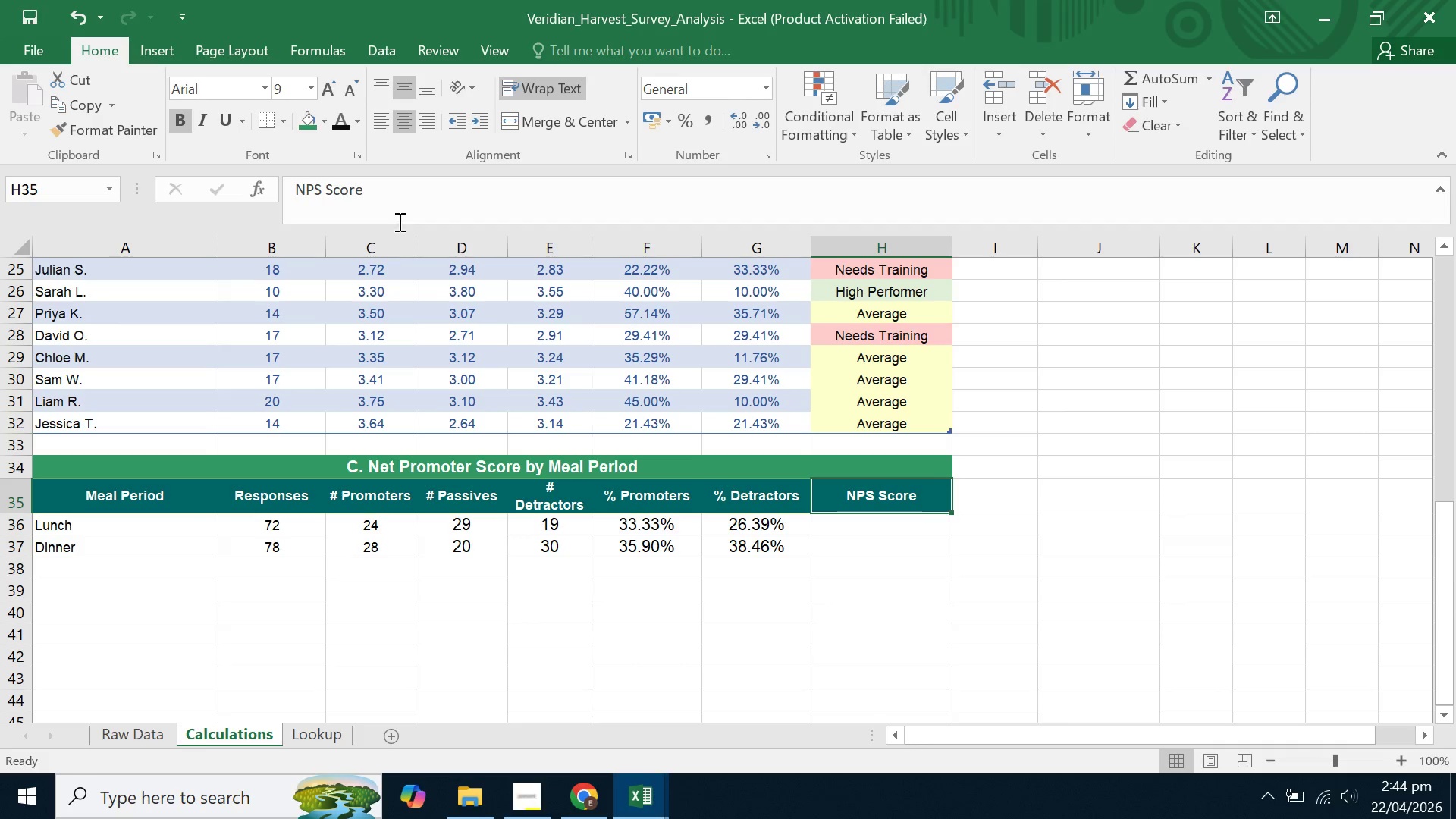 
left_click([422, 199])
 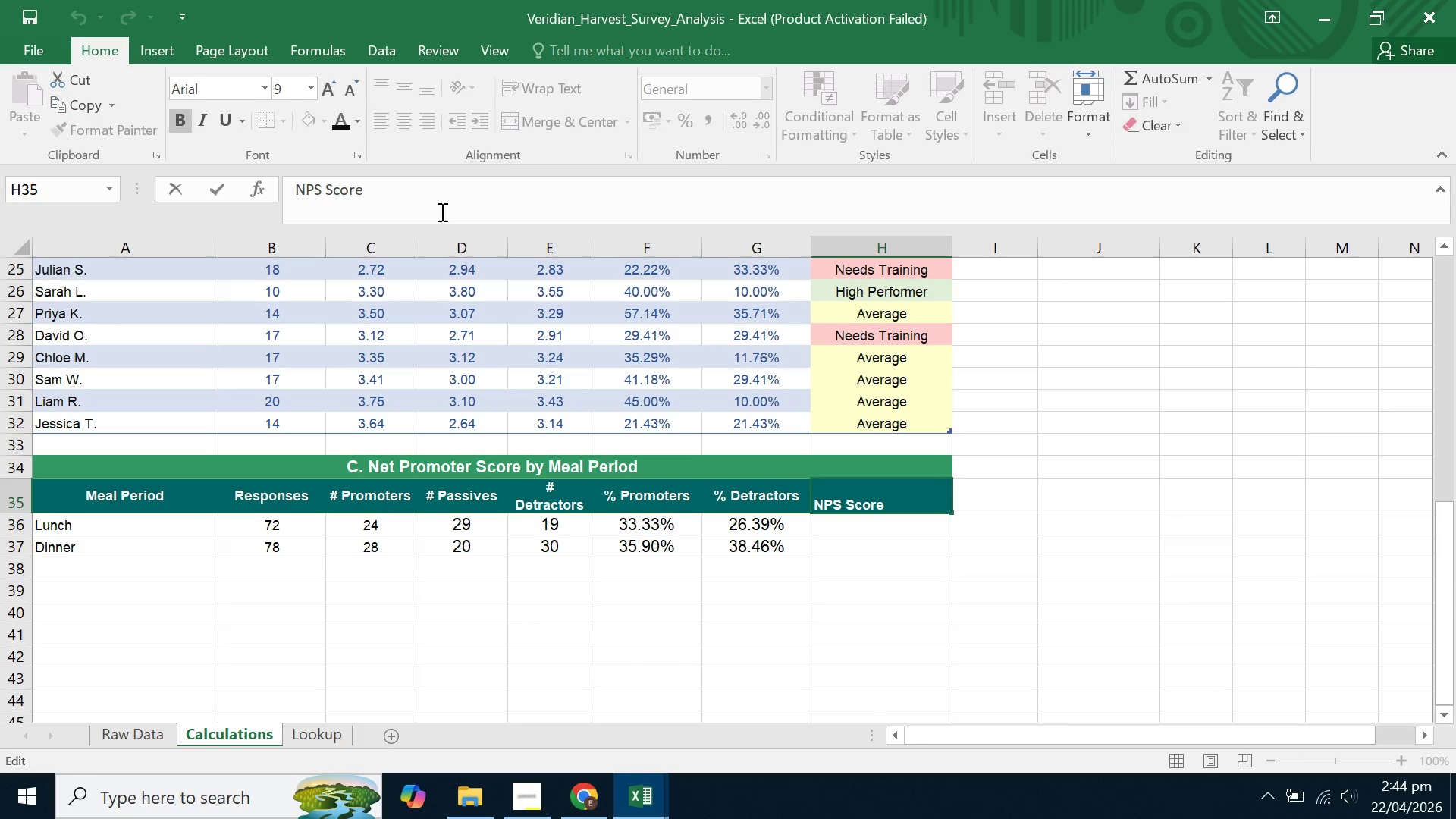 
key(Space)
 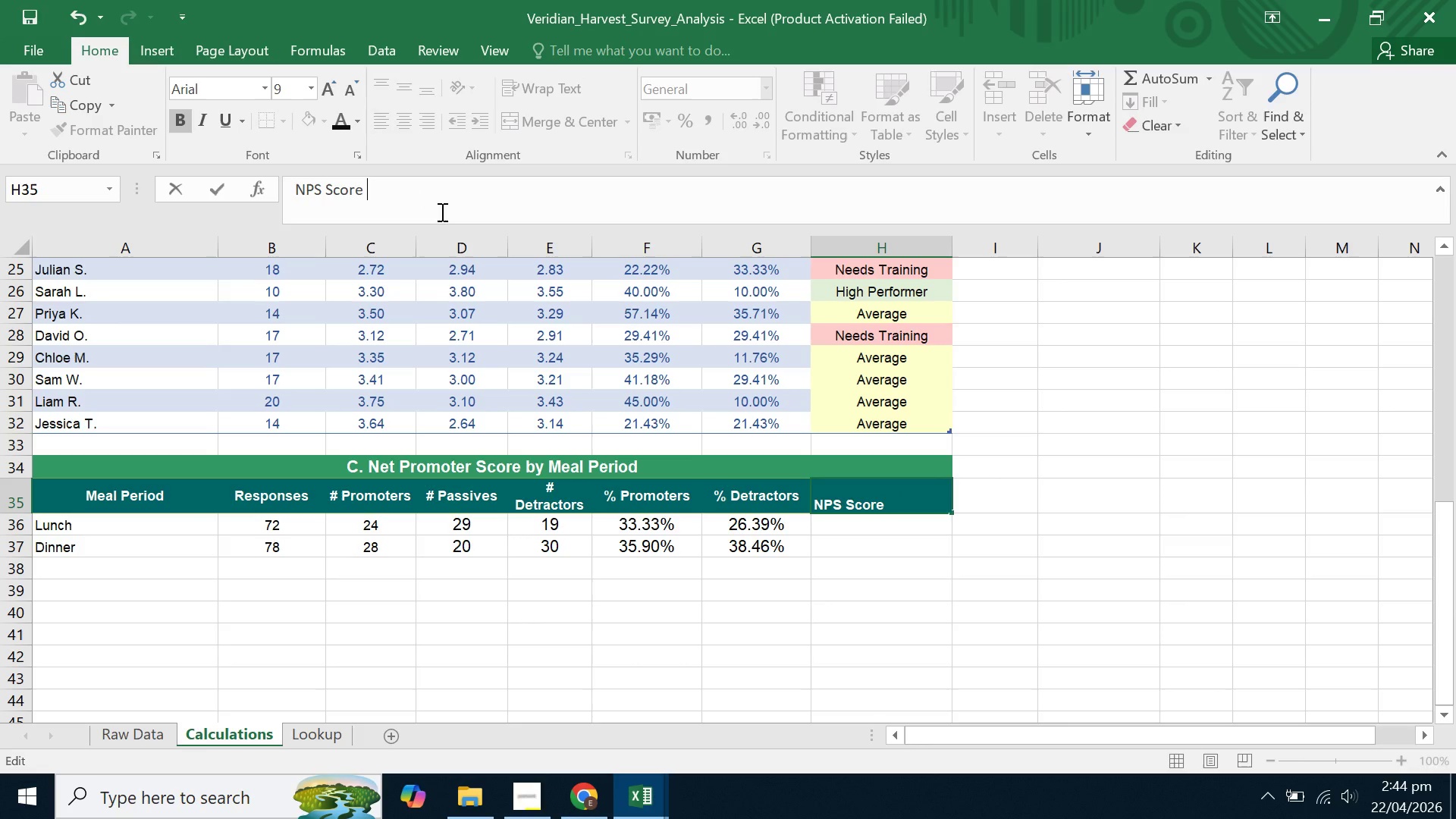 
key(Shift+5)
 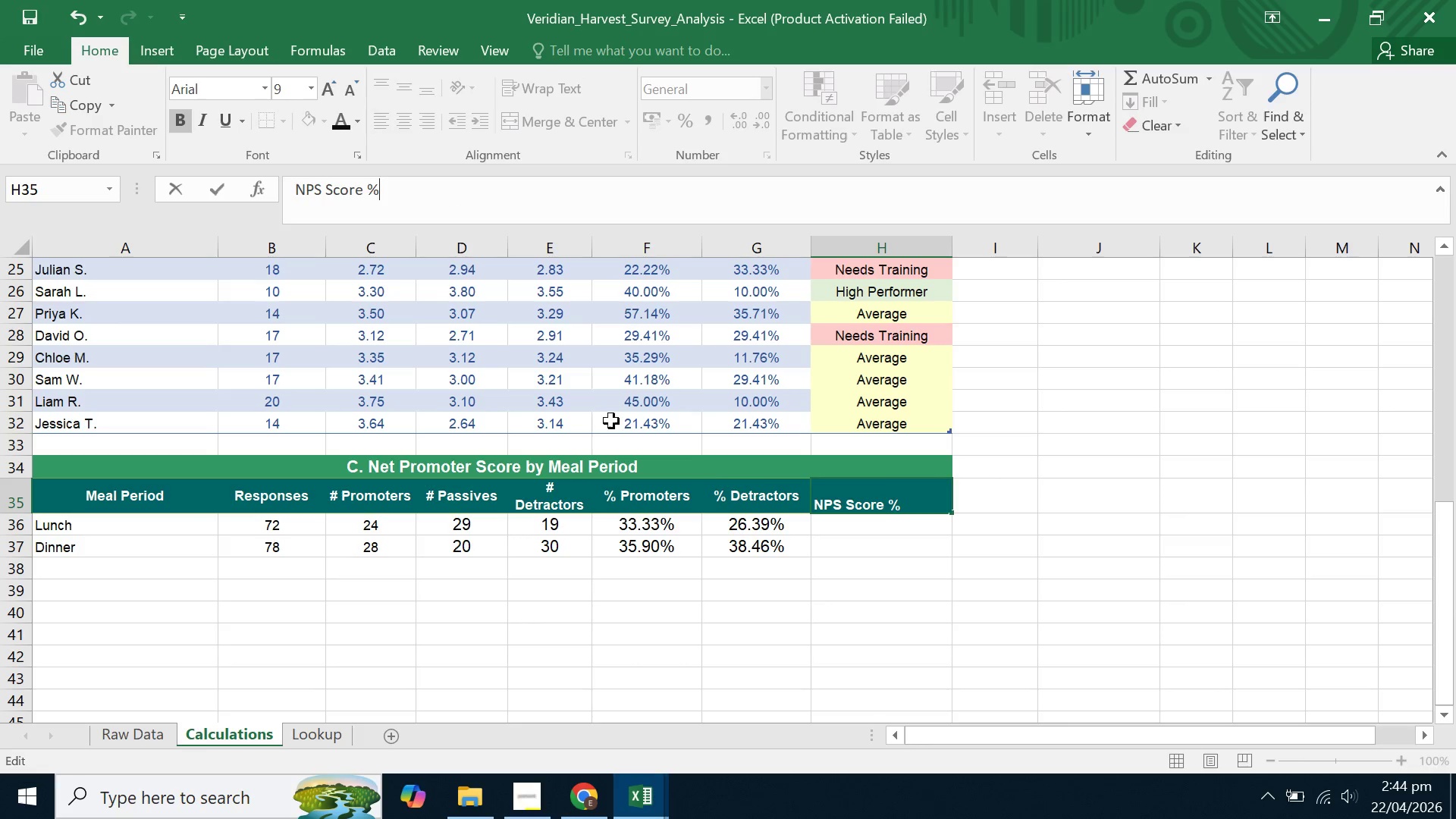 
left_click([926, 548])
 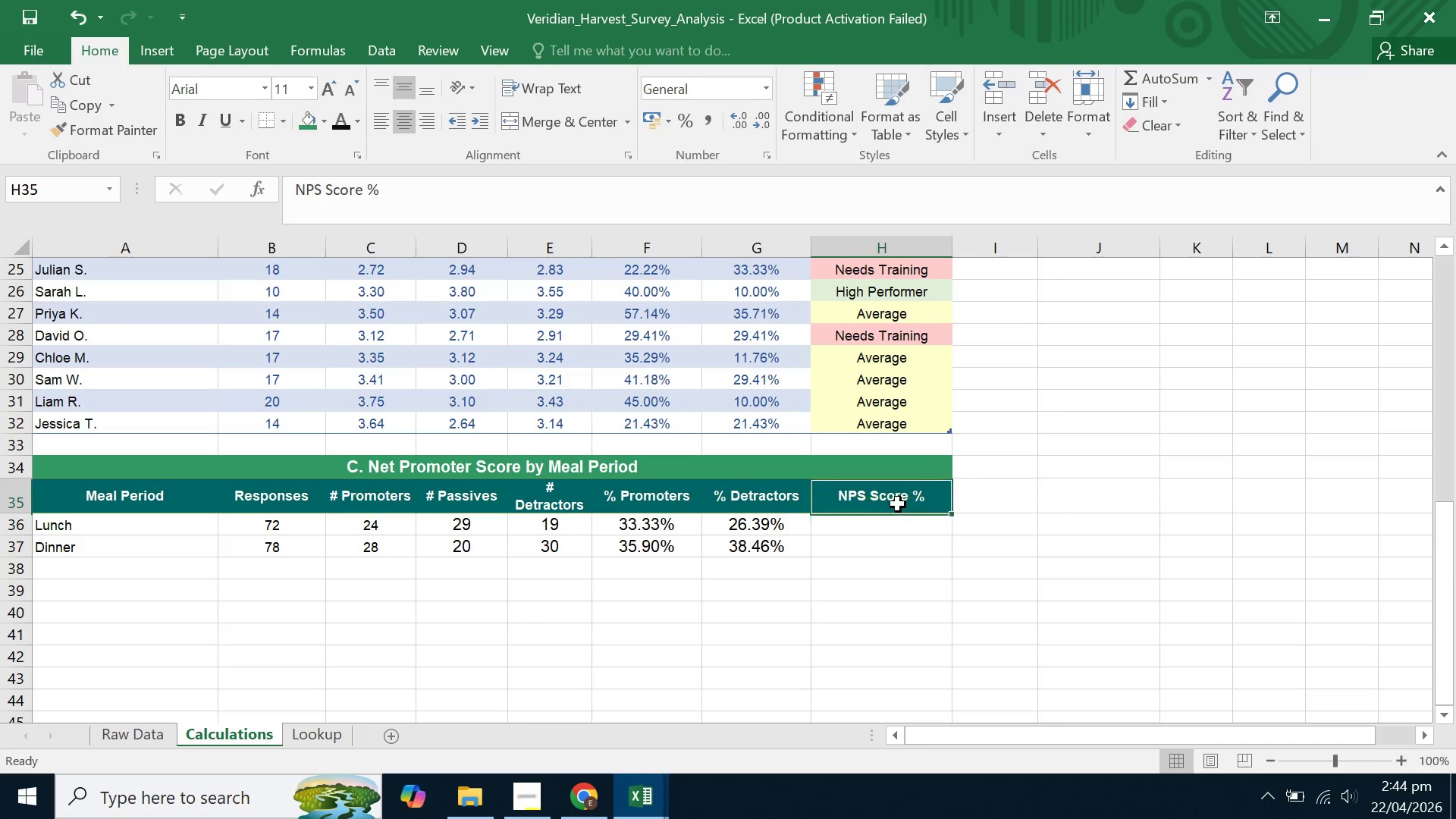 
double_click([878, 532])
 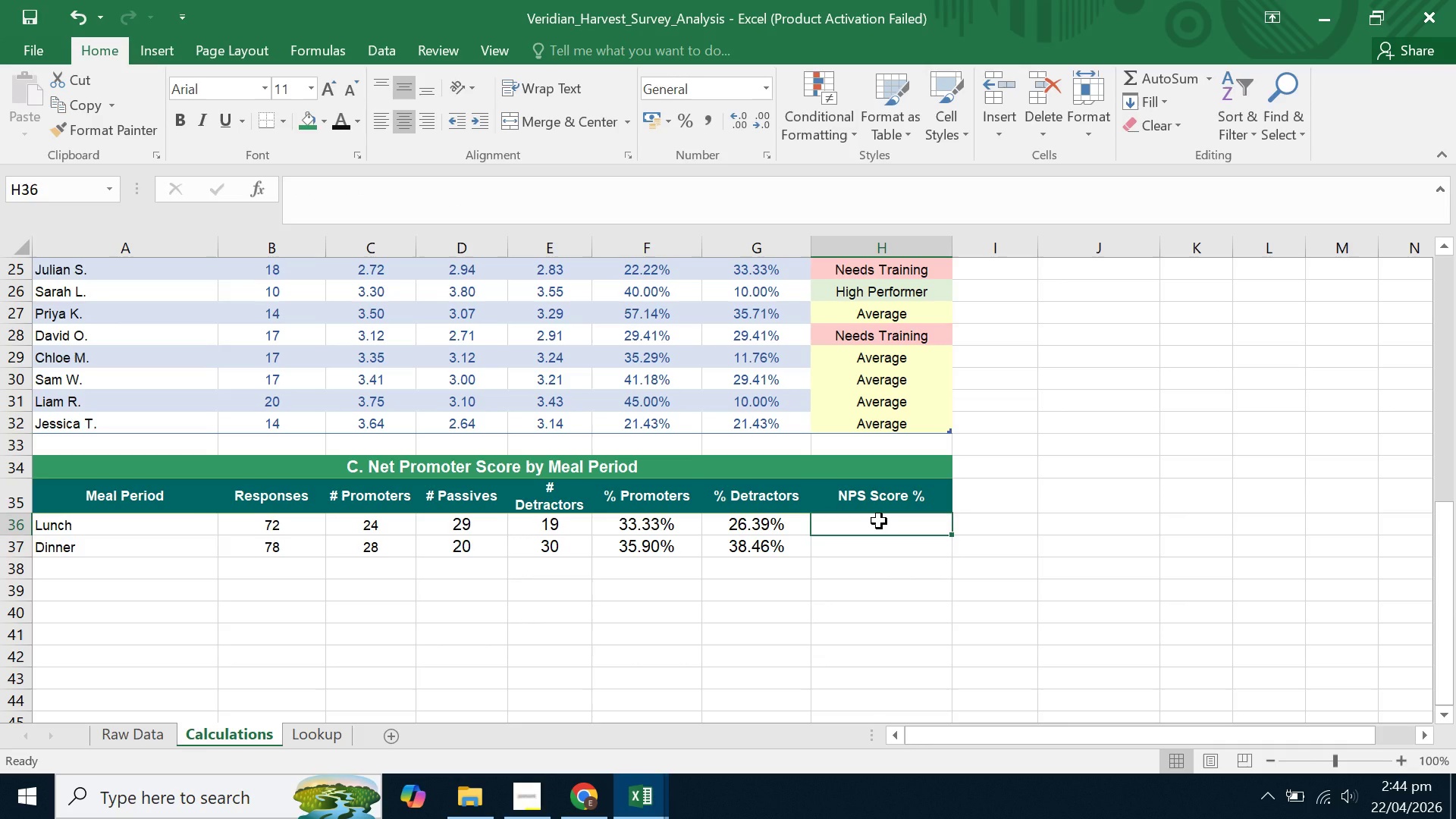 
scroll: coordinate [722, 335], scroll_direction: up, amount: 8.0
 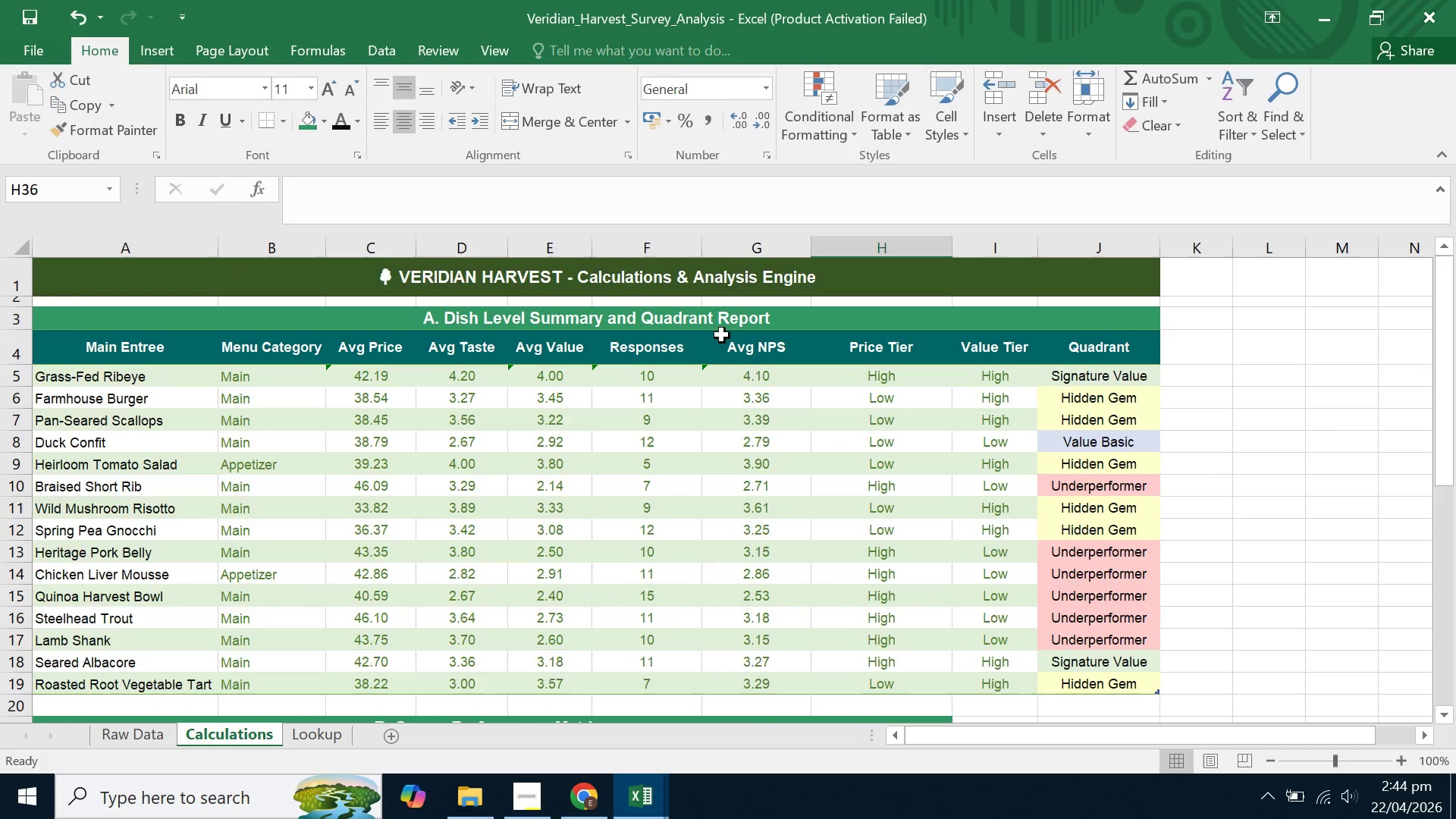 
scroll: coordinate [889, 548], scroll_direction: down, amount: 5.0
 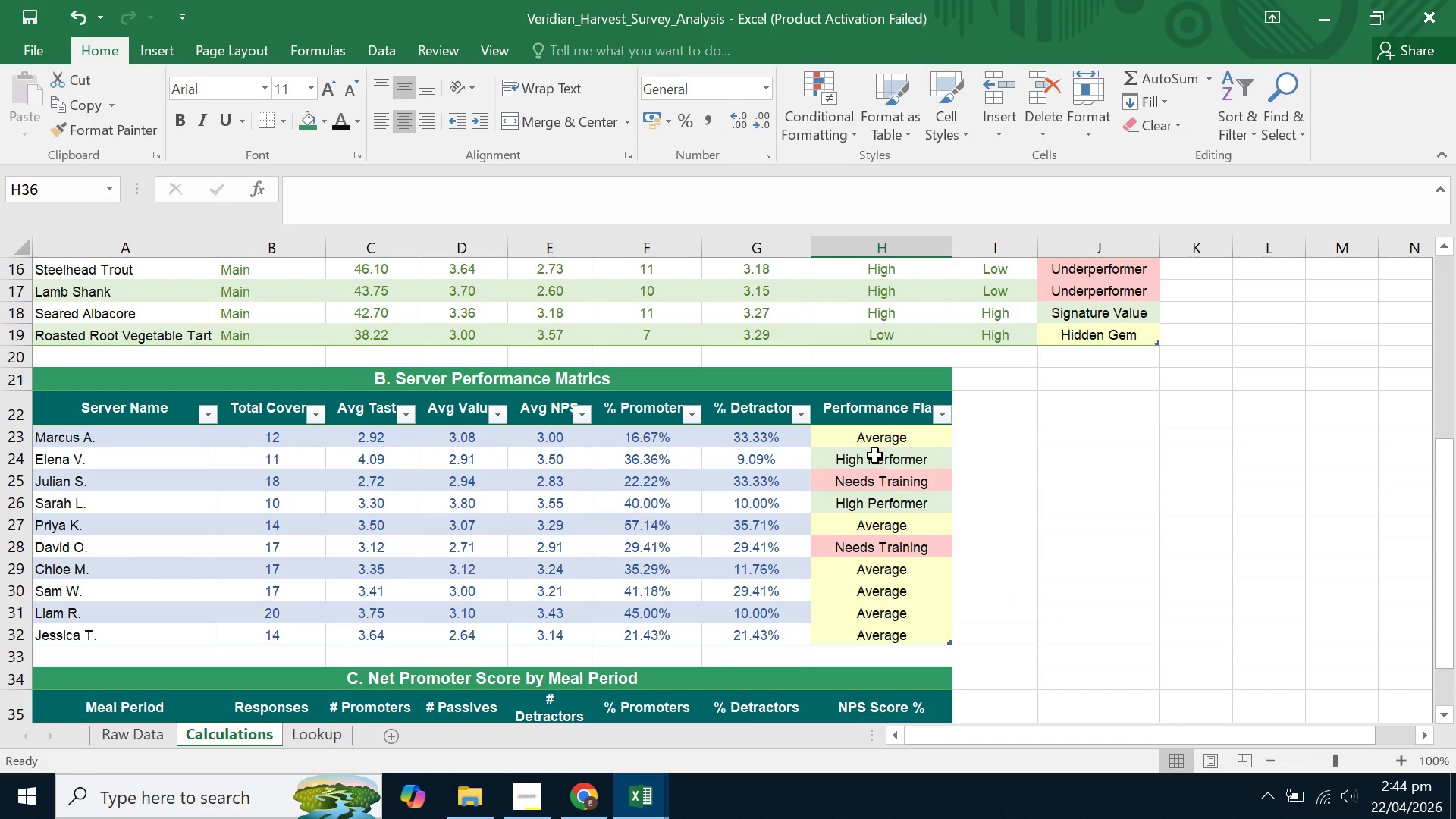 
left_click_drag(start_coordinate=[872, 433], to_coordinate=[890, 629])
 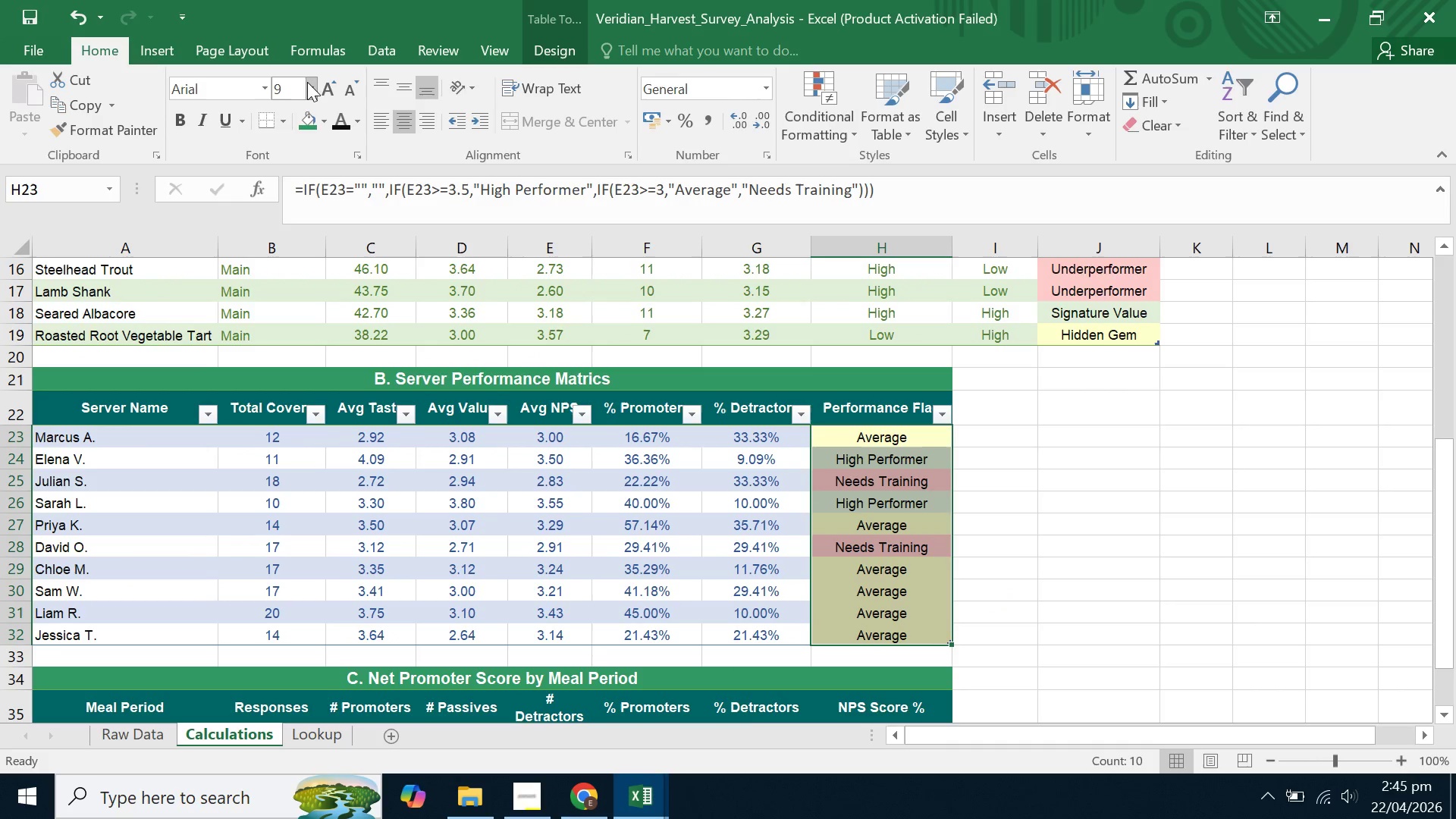 
left_click([311, 88])
 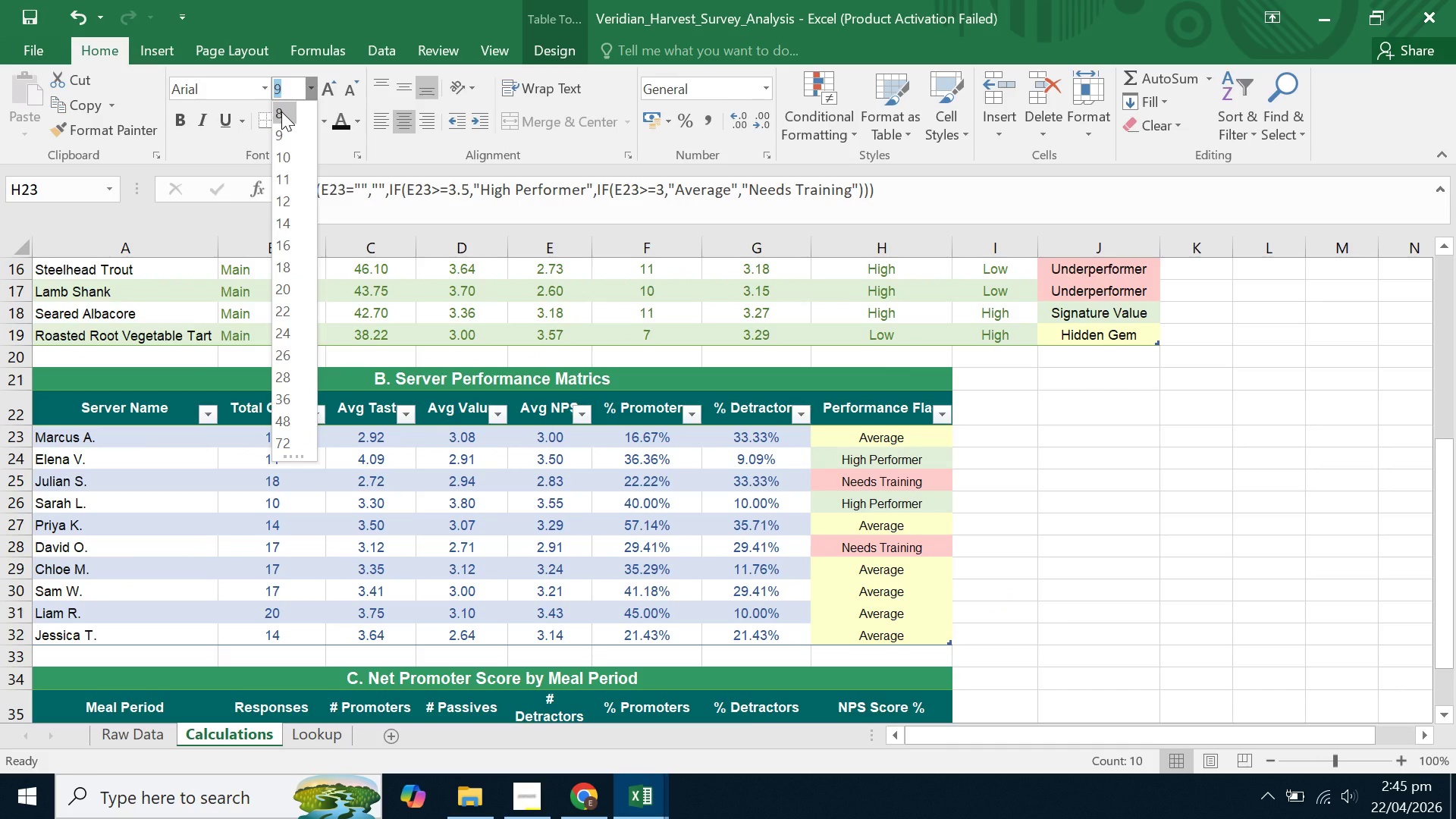 
left_click([281, 111])
 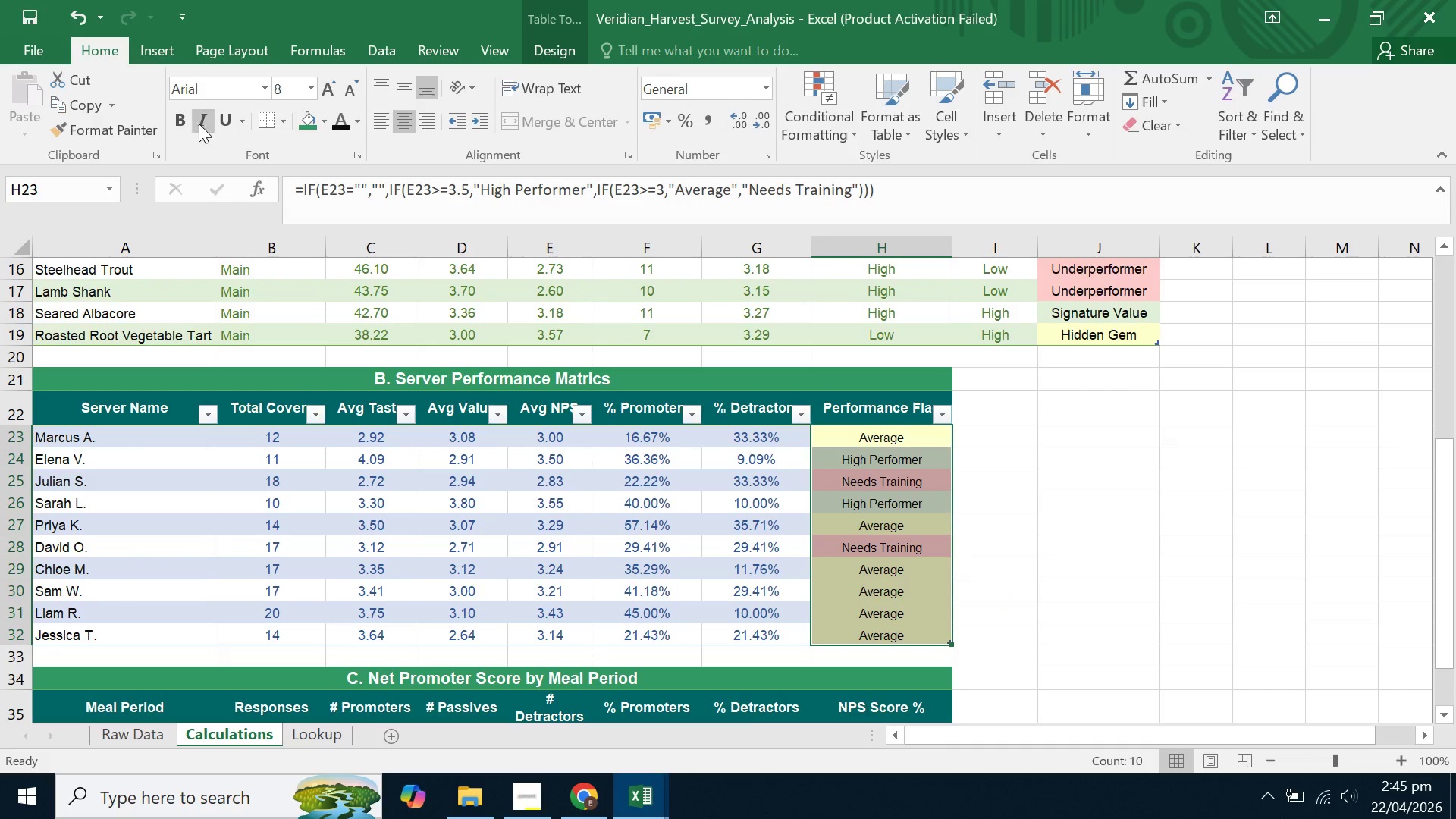 
left_click([177, 118])
 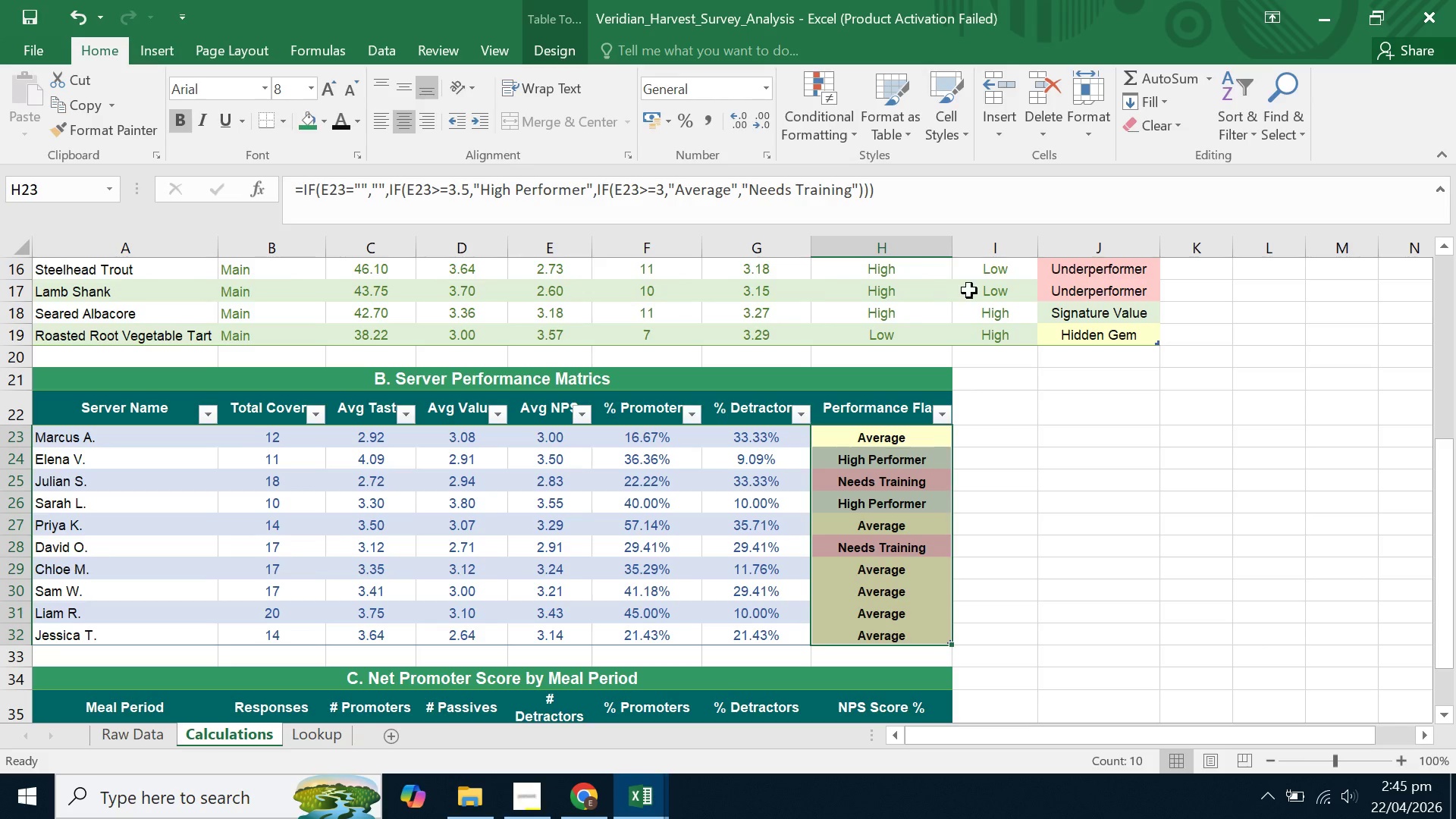 
left_click_drag(start_coordinate=[948, 246], to_coordinate=[916, 247])
 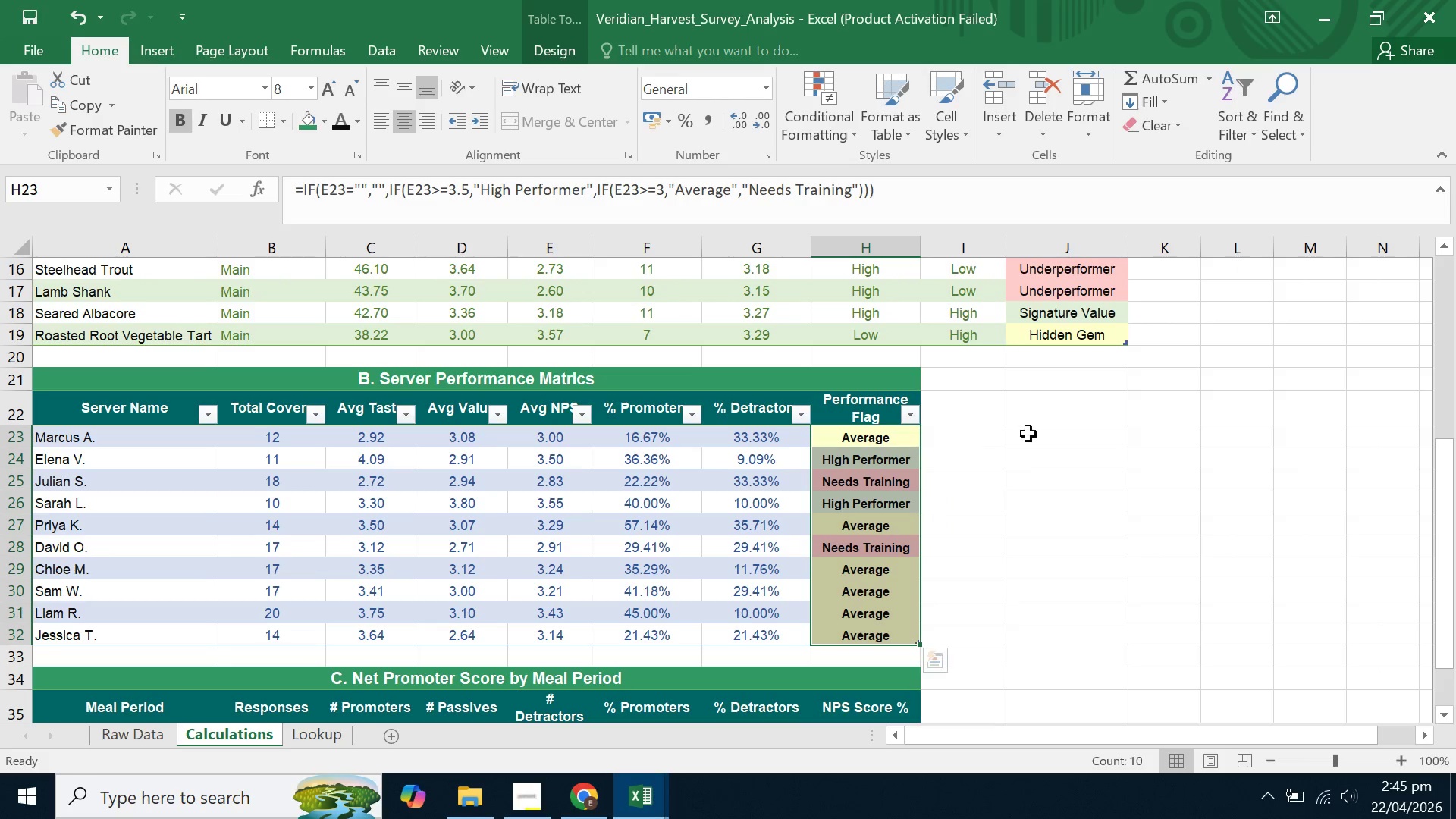 
left_click([1028, 436])
 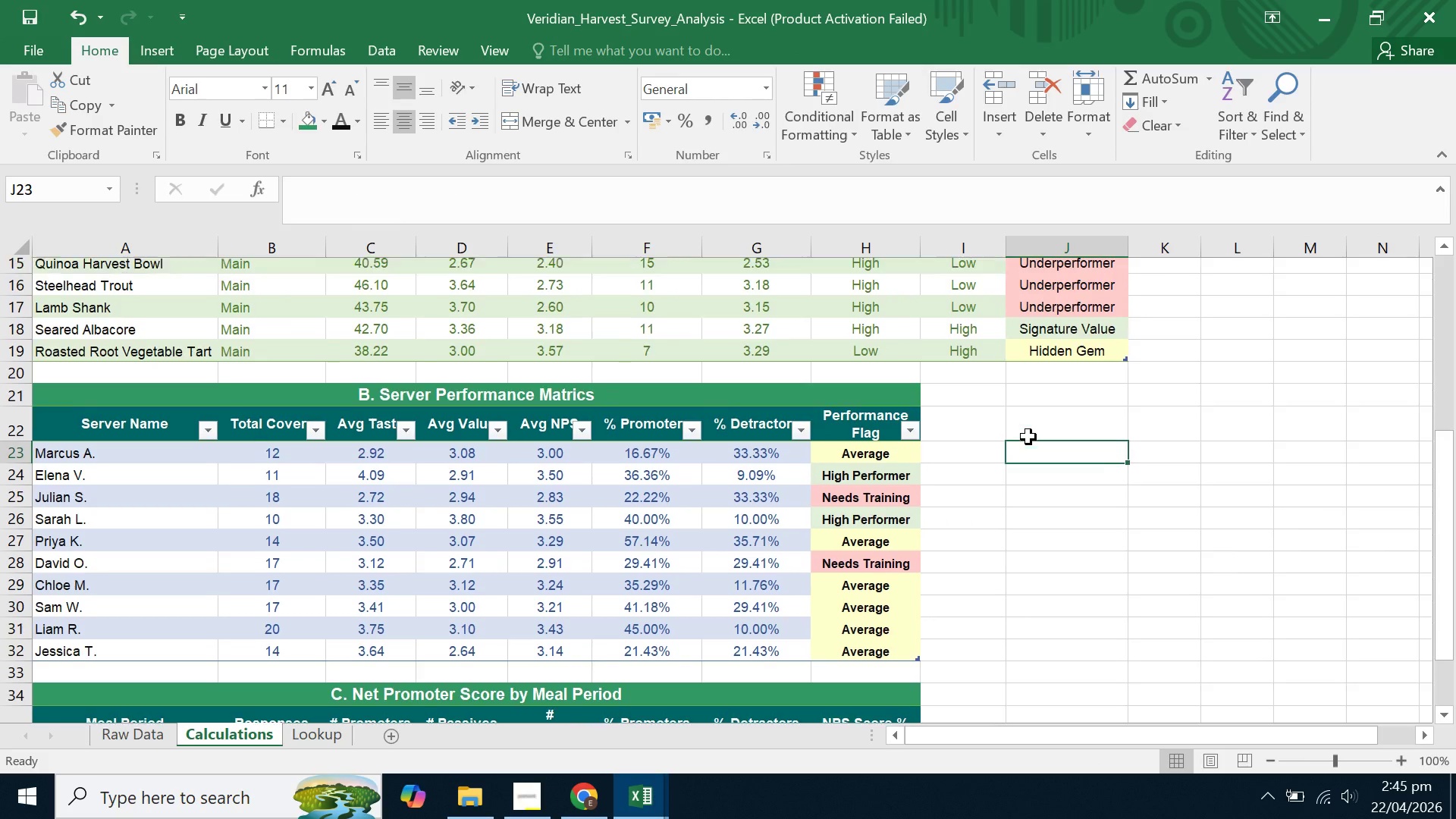 
scroll: coordinate [1028, 437], scroll_direction: up, amount: 4.0
 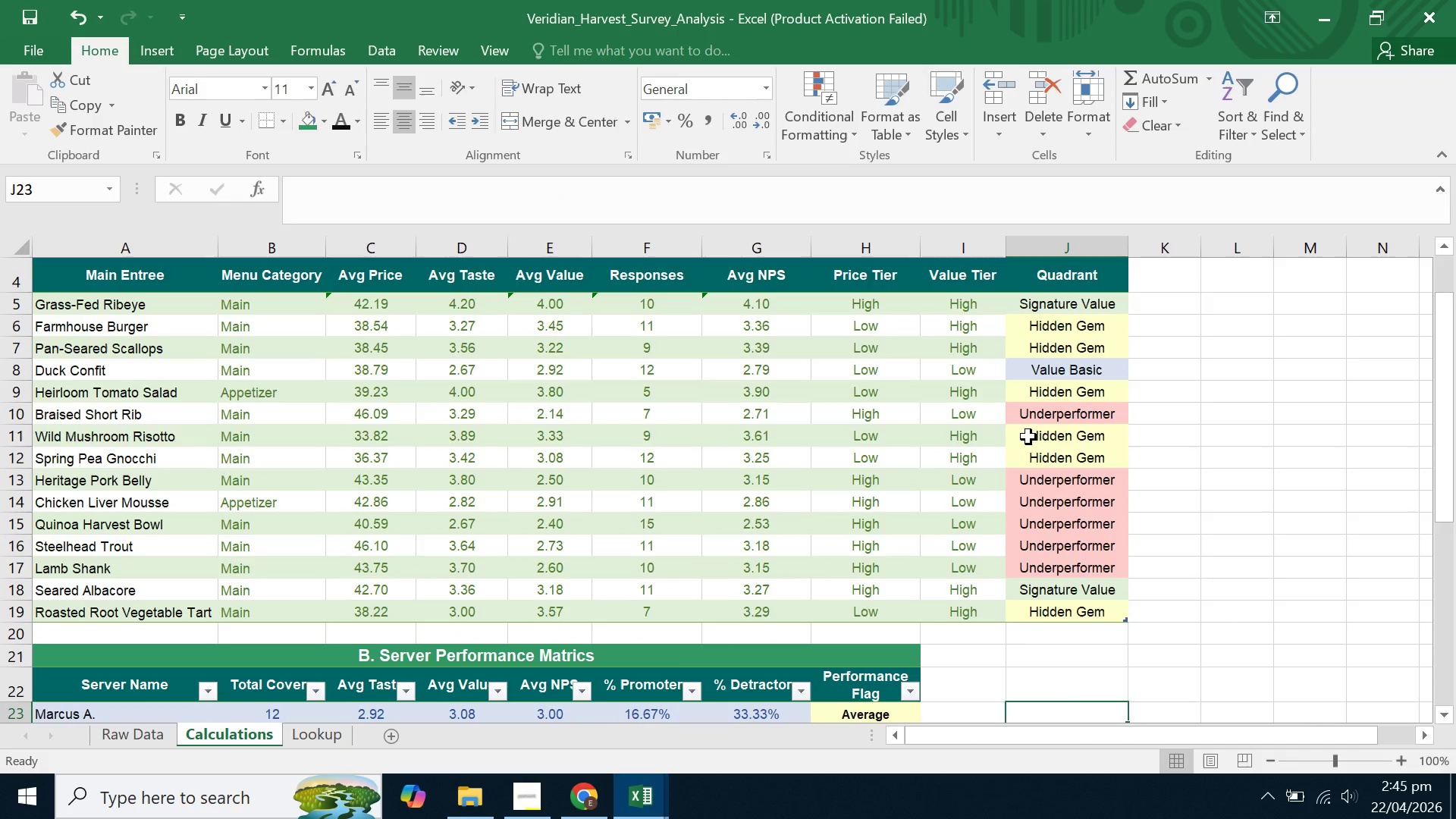 
scroll: coordinate [1028, 437], scroll_direction: down, amount: 8.0
 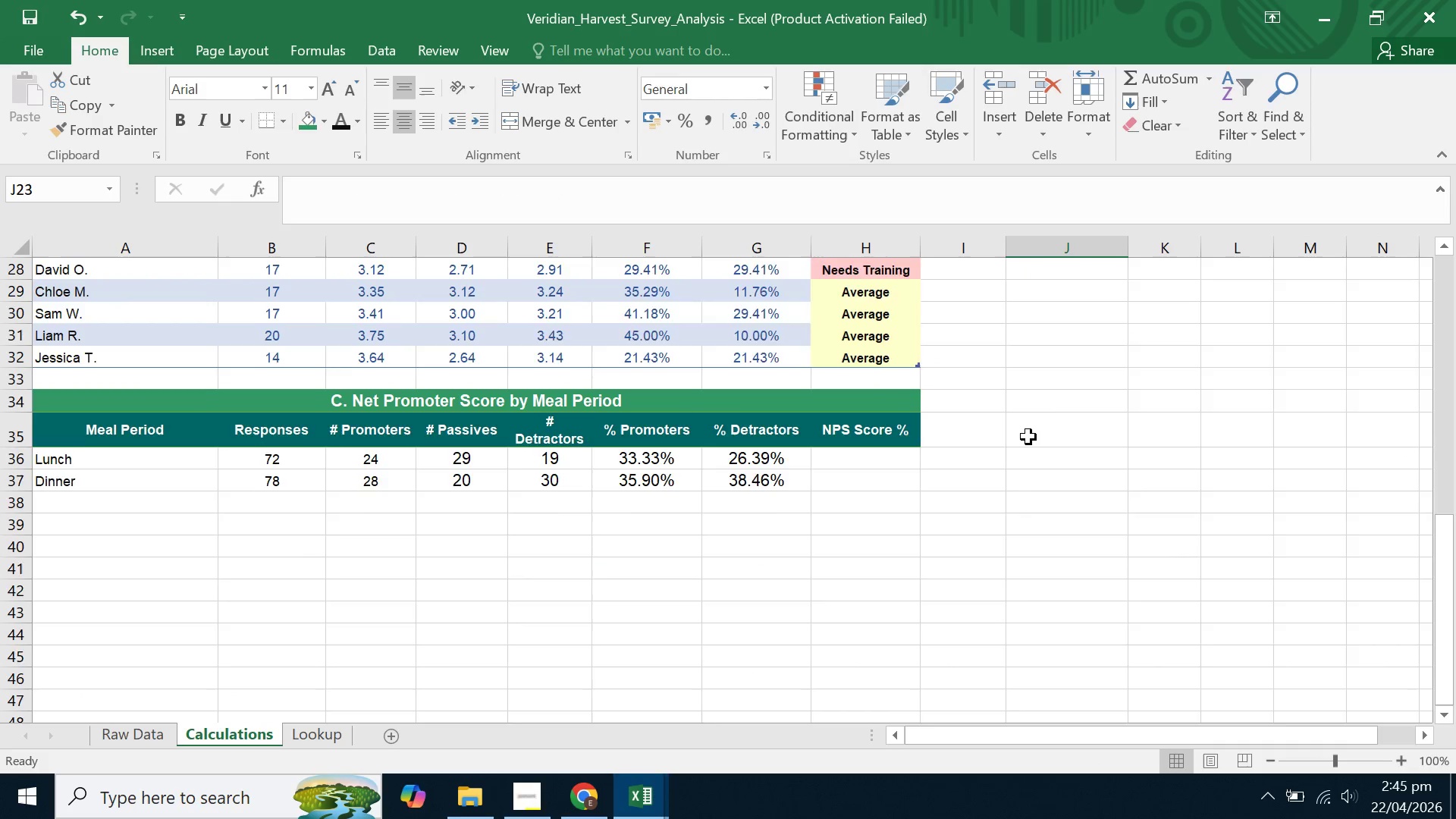 
scroll: coordinate [1028, 436], scroll_direction: up, amount: 10.0
 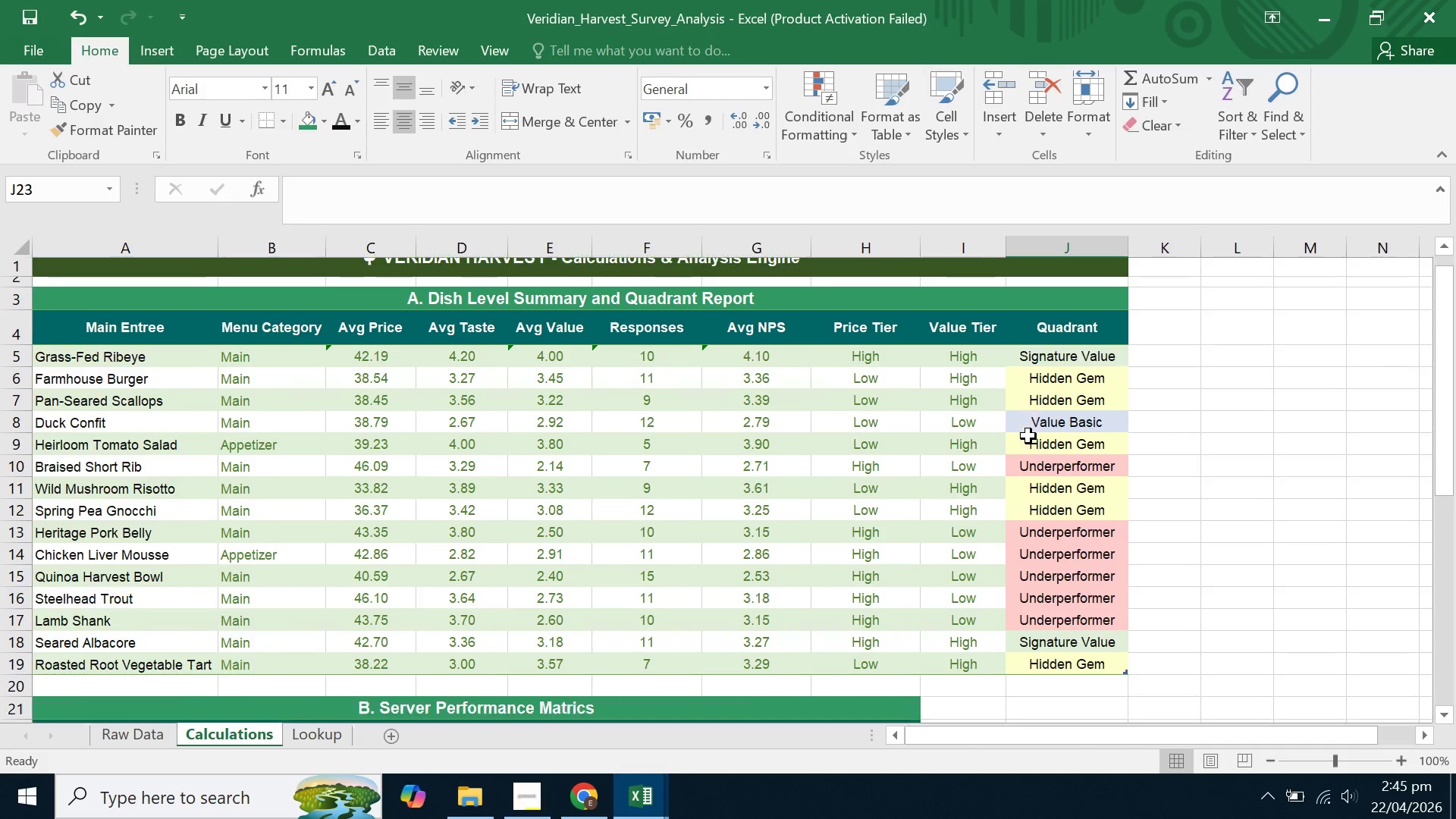 
scroll: coordinate [1028, 436], scroll_direction: down, amount: 8.0
 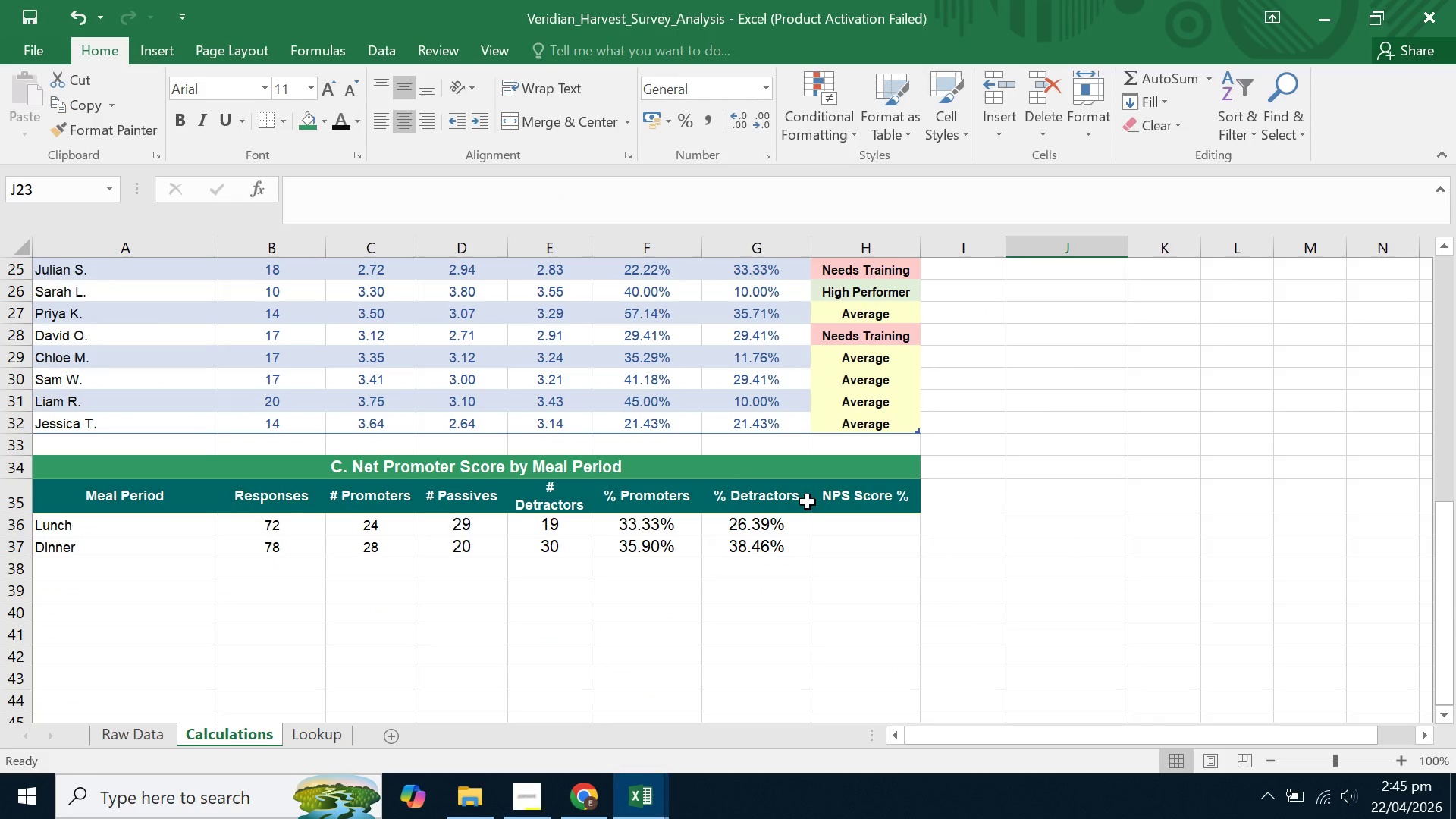 
left_click([824, 523])
 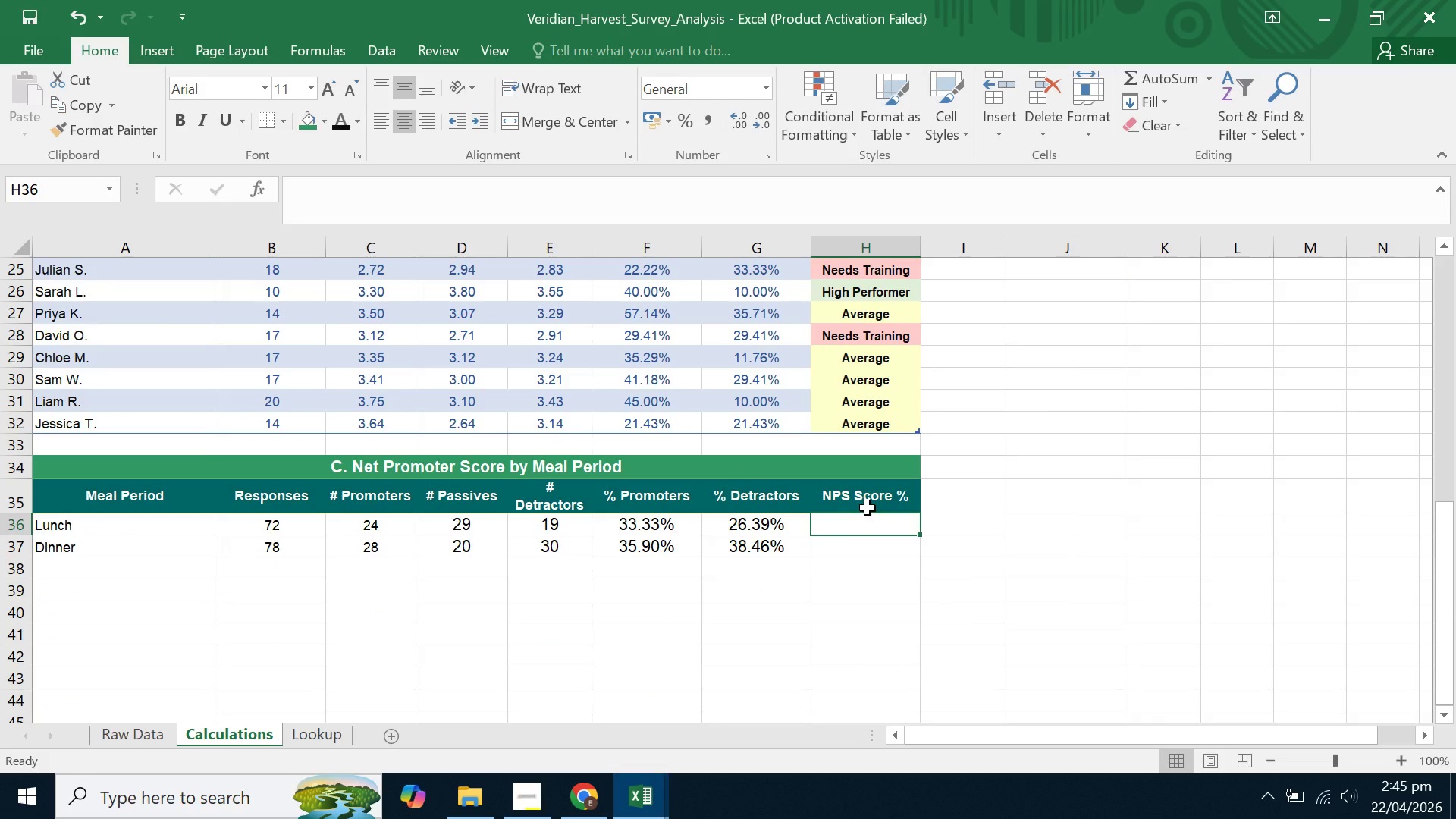 
wait(15.23)
 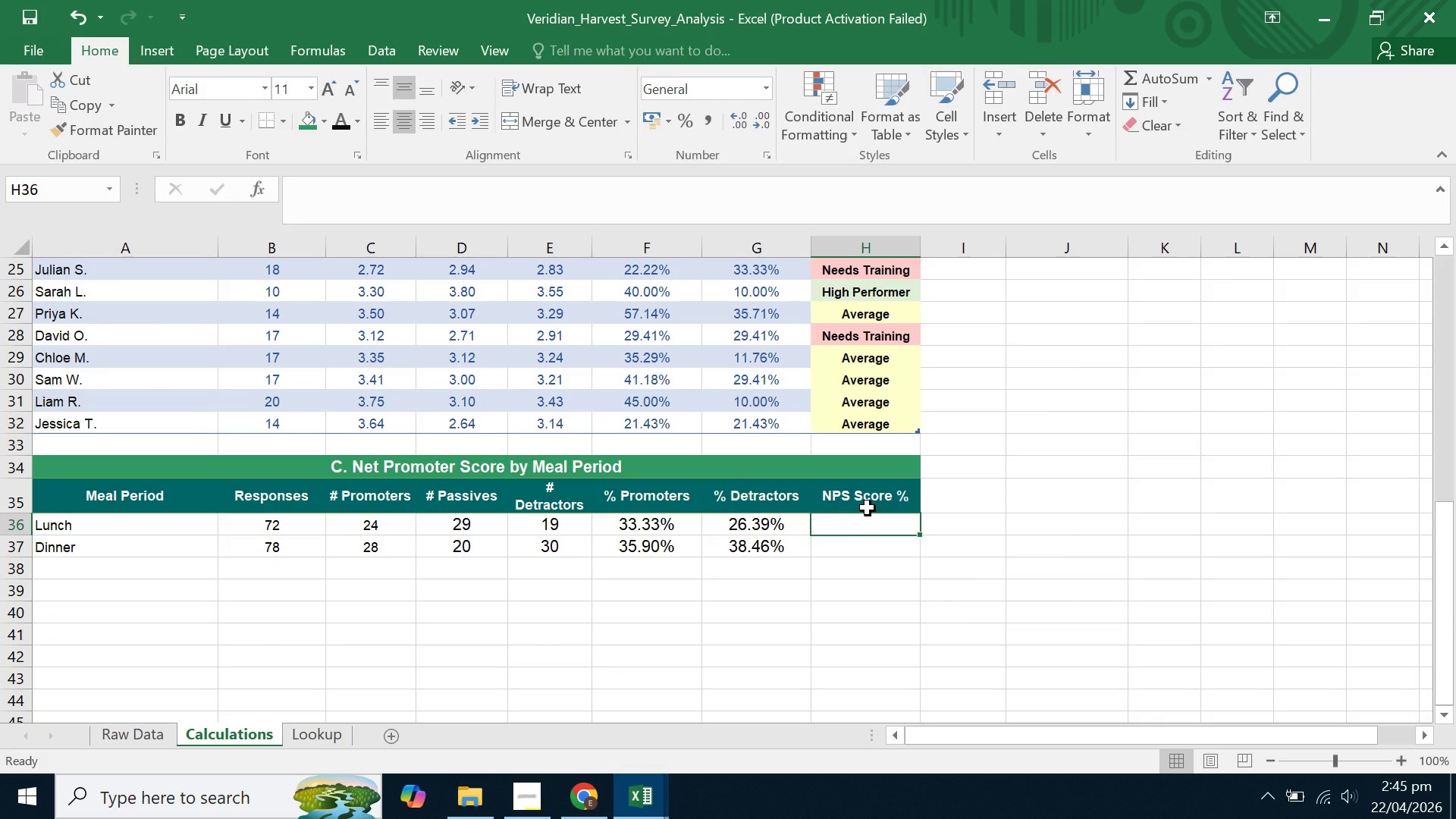 
key(Equal)
 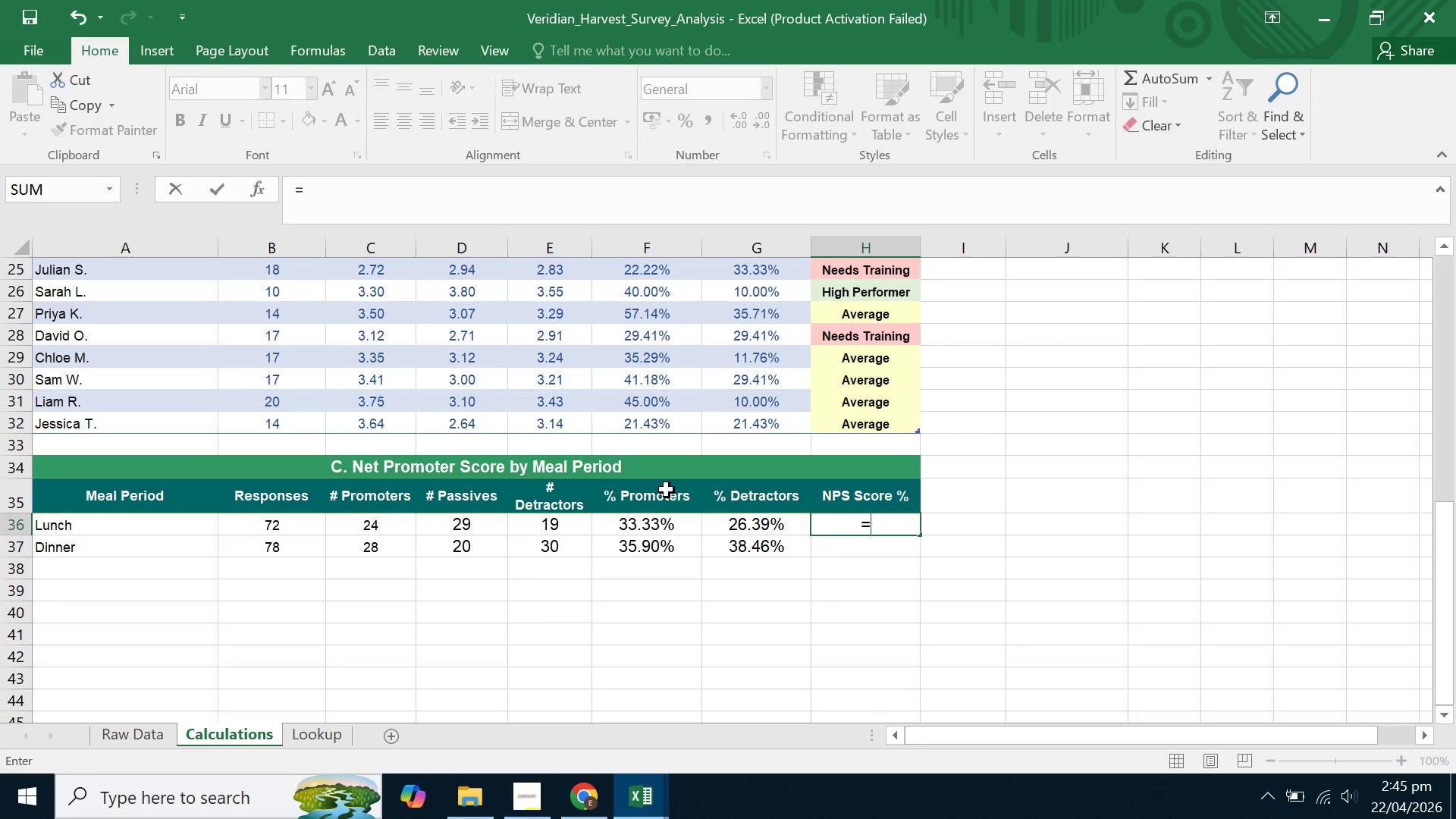 
wait(7.09)
 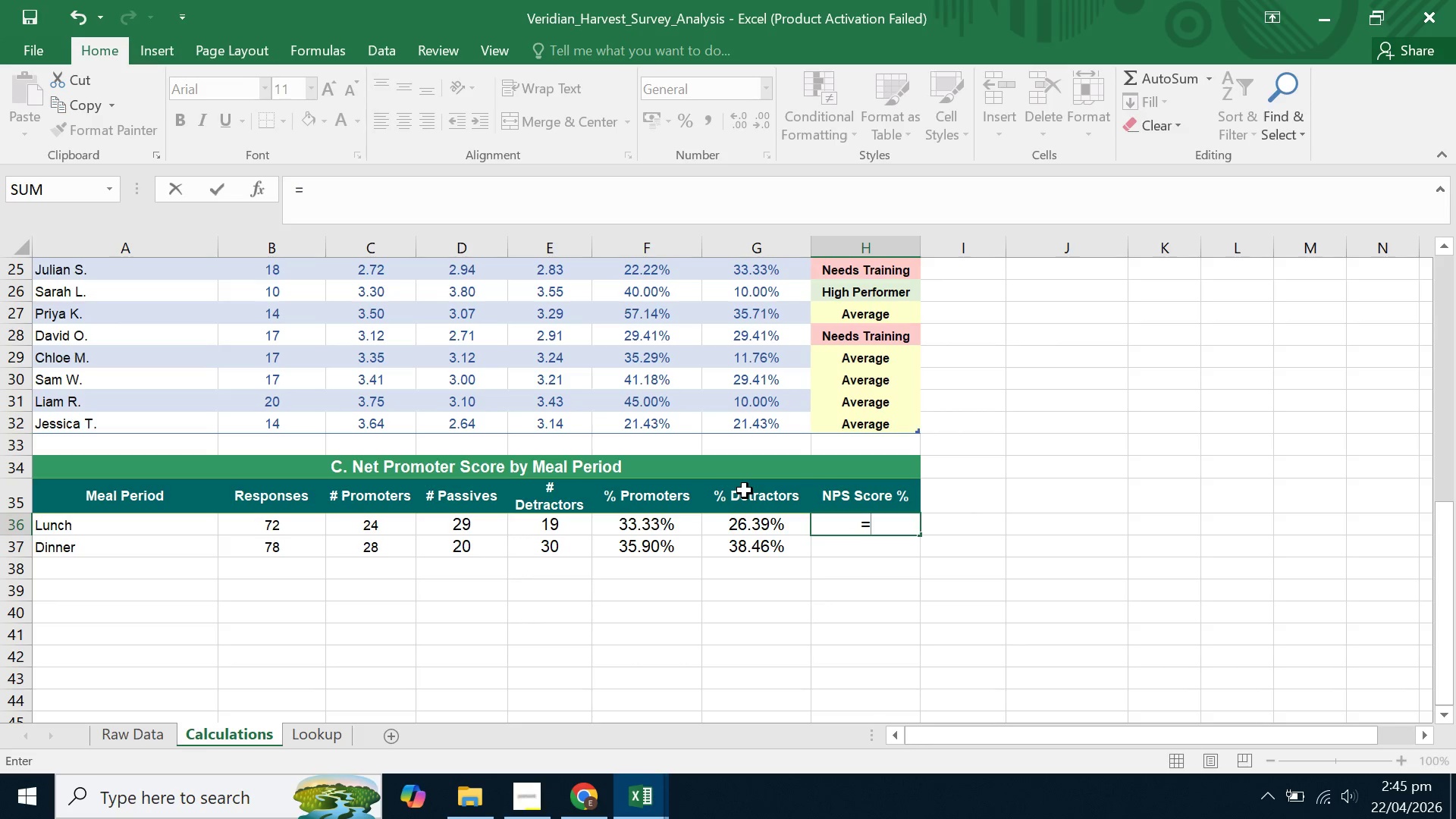 
left_click([472, 532])
 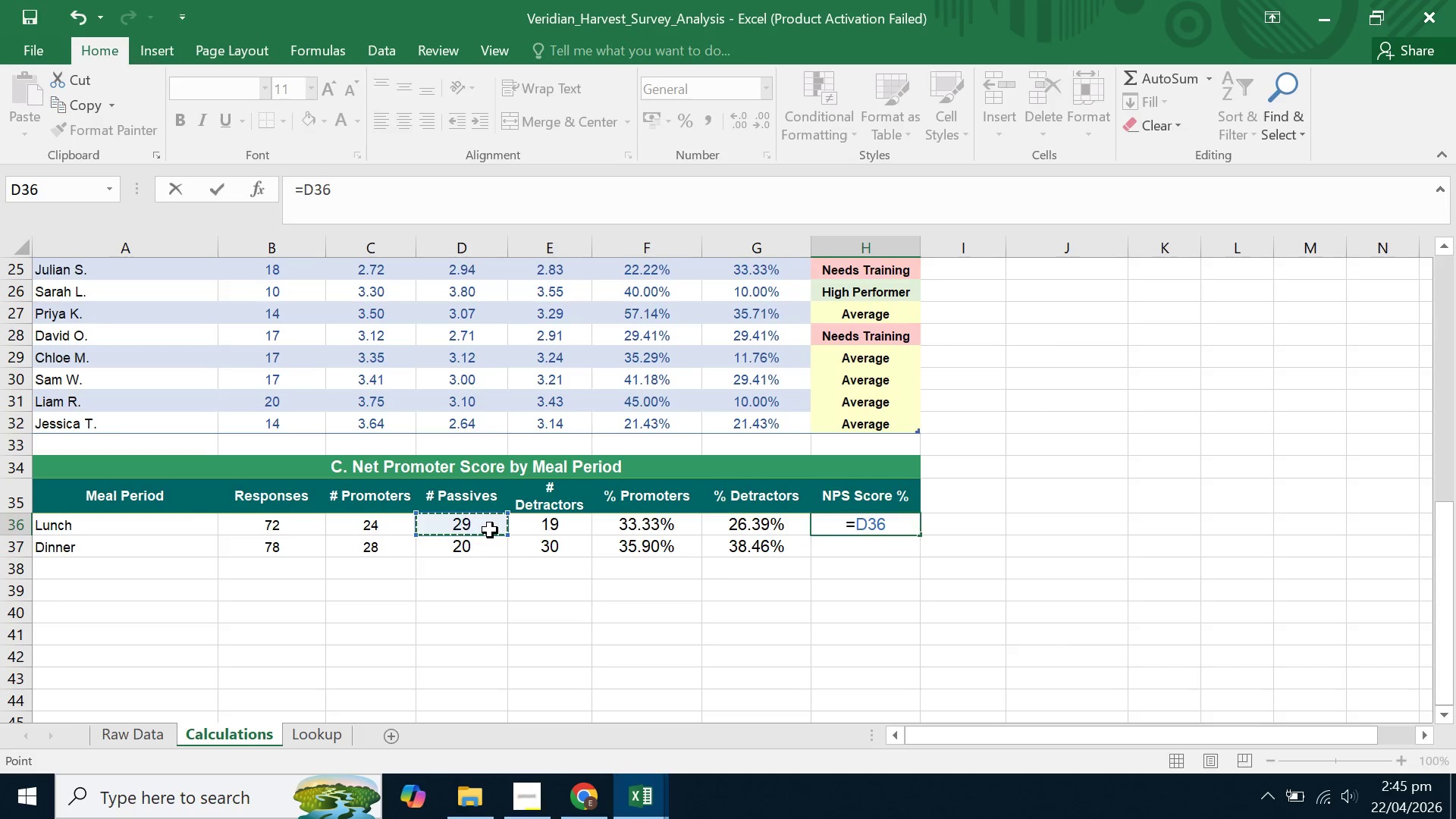 
key(Minus)
 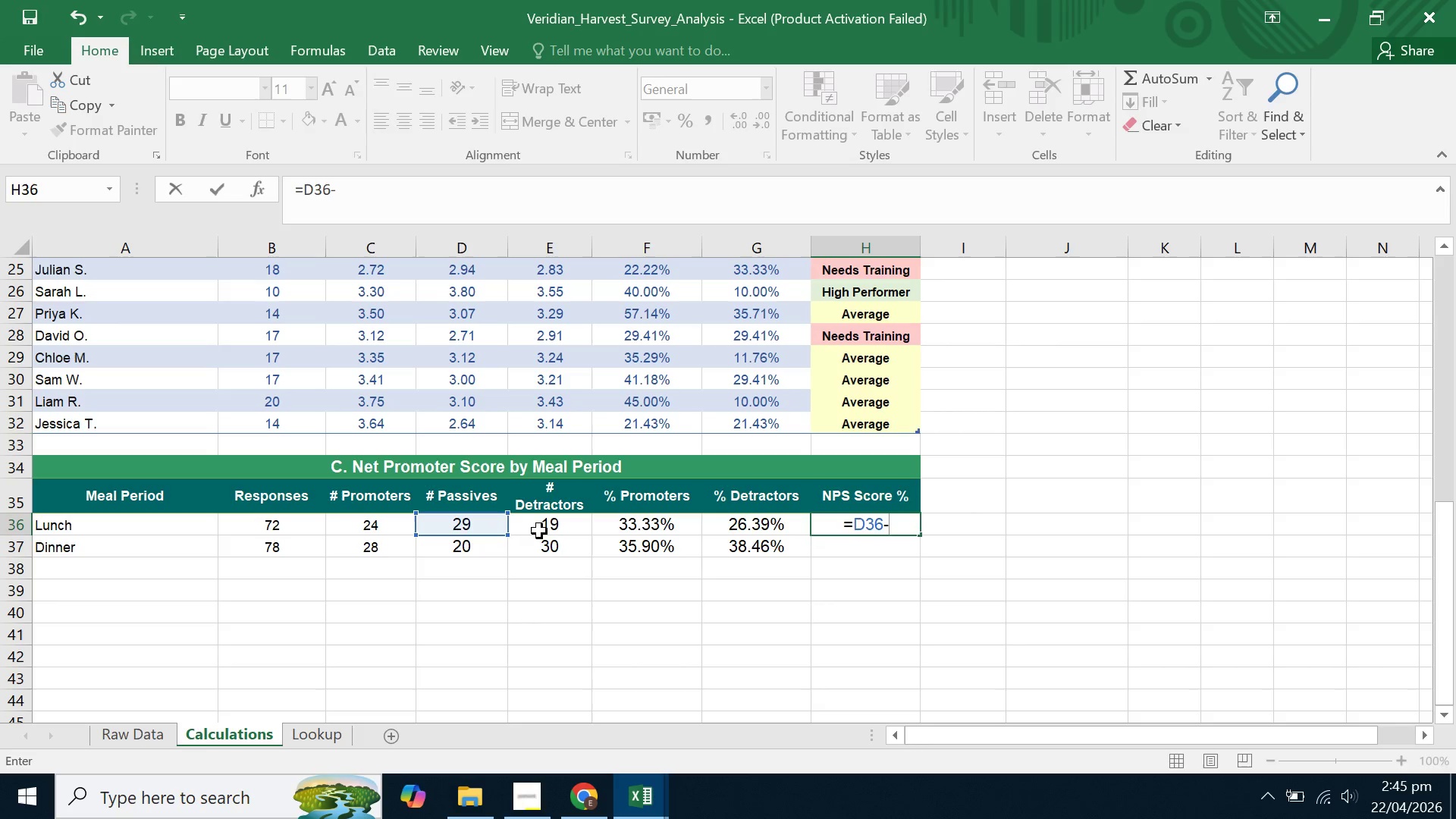 
left_click([539, 531])
 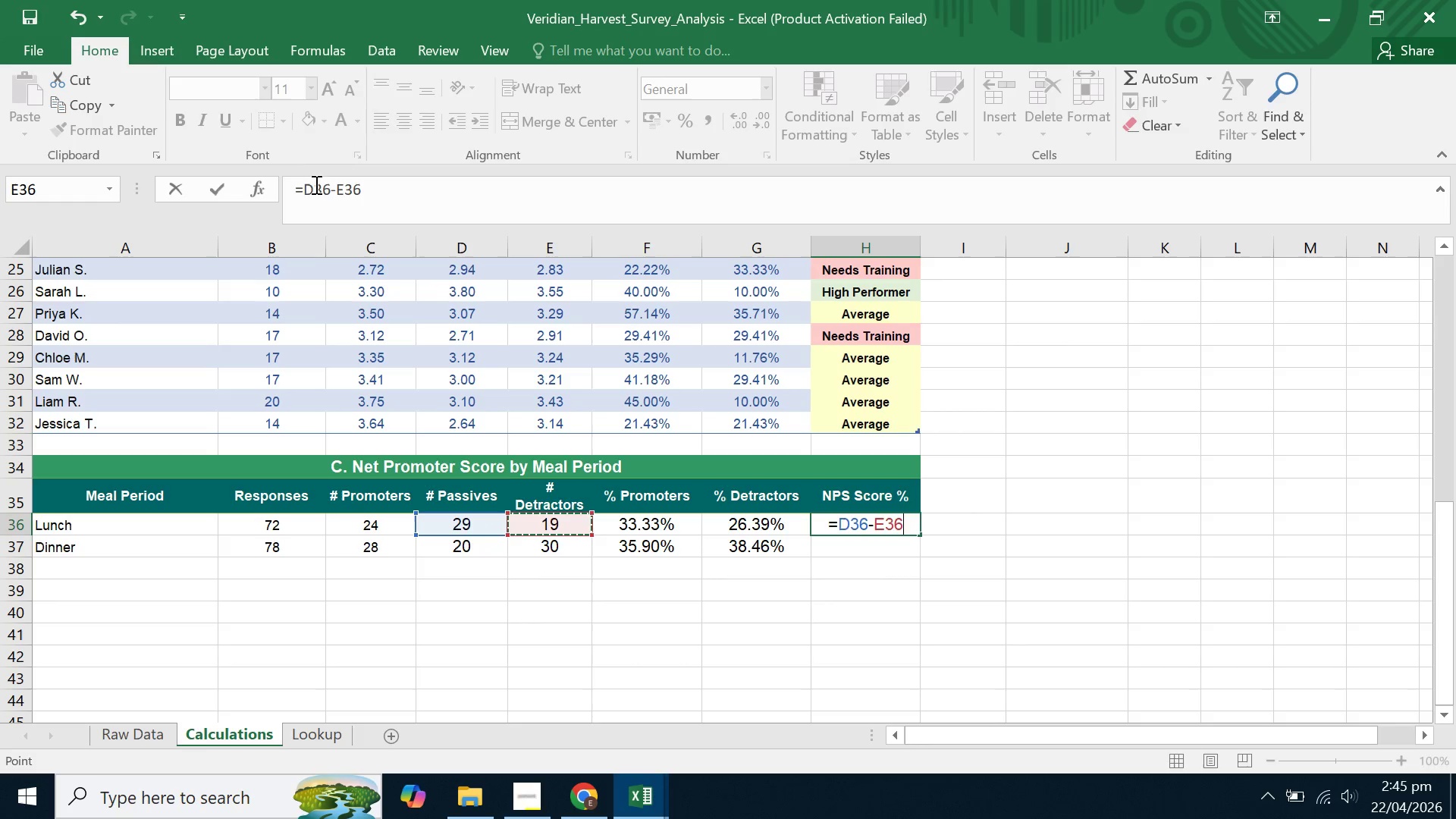 
left_click([306, 185])
 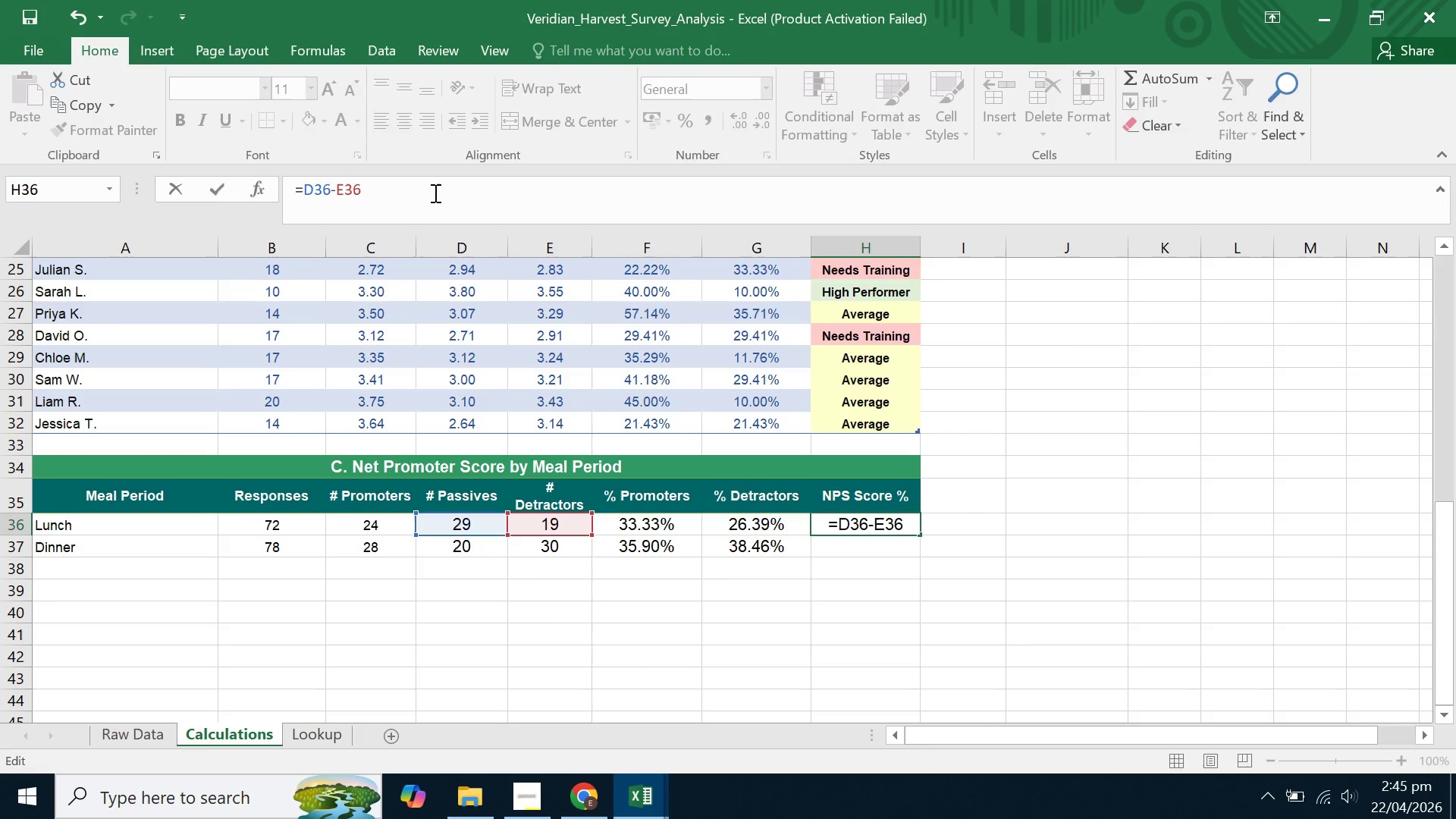 
key(Shift+9)
 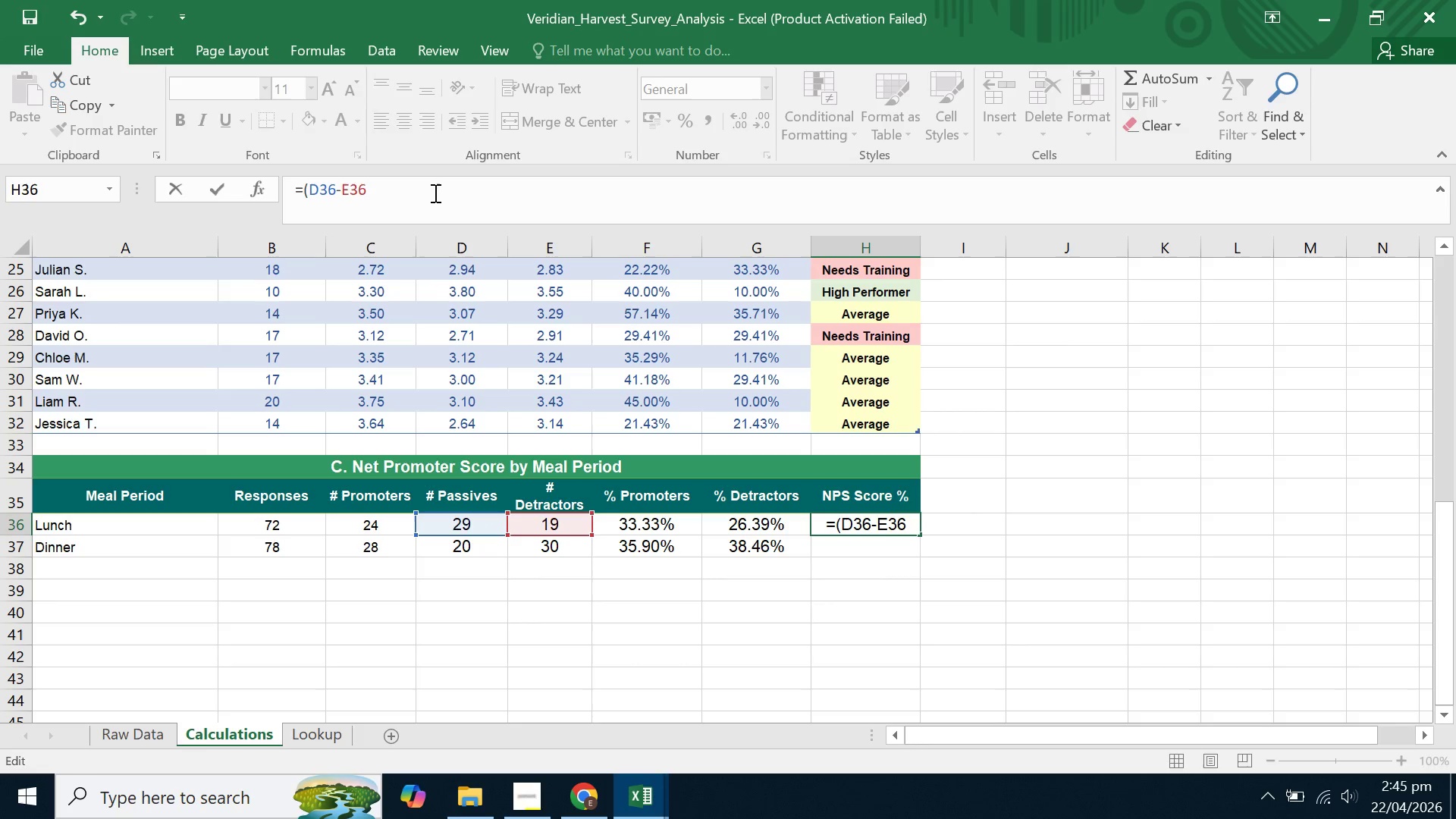 
key(End)
 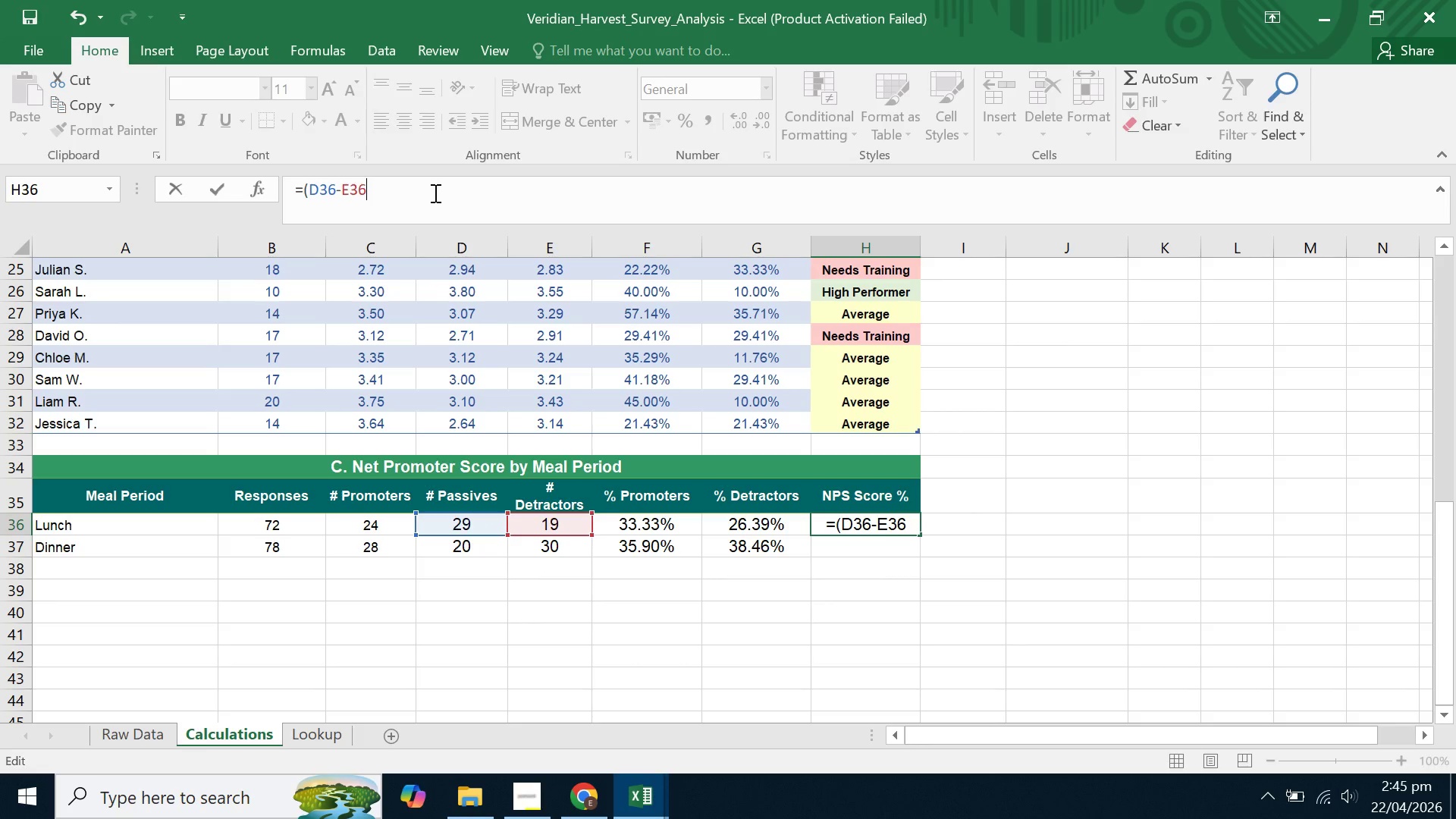 
key(End)
 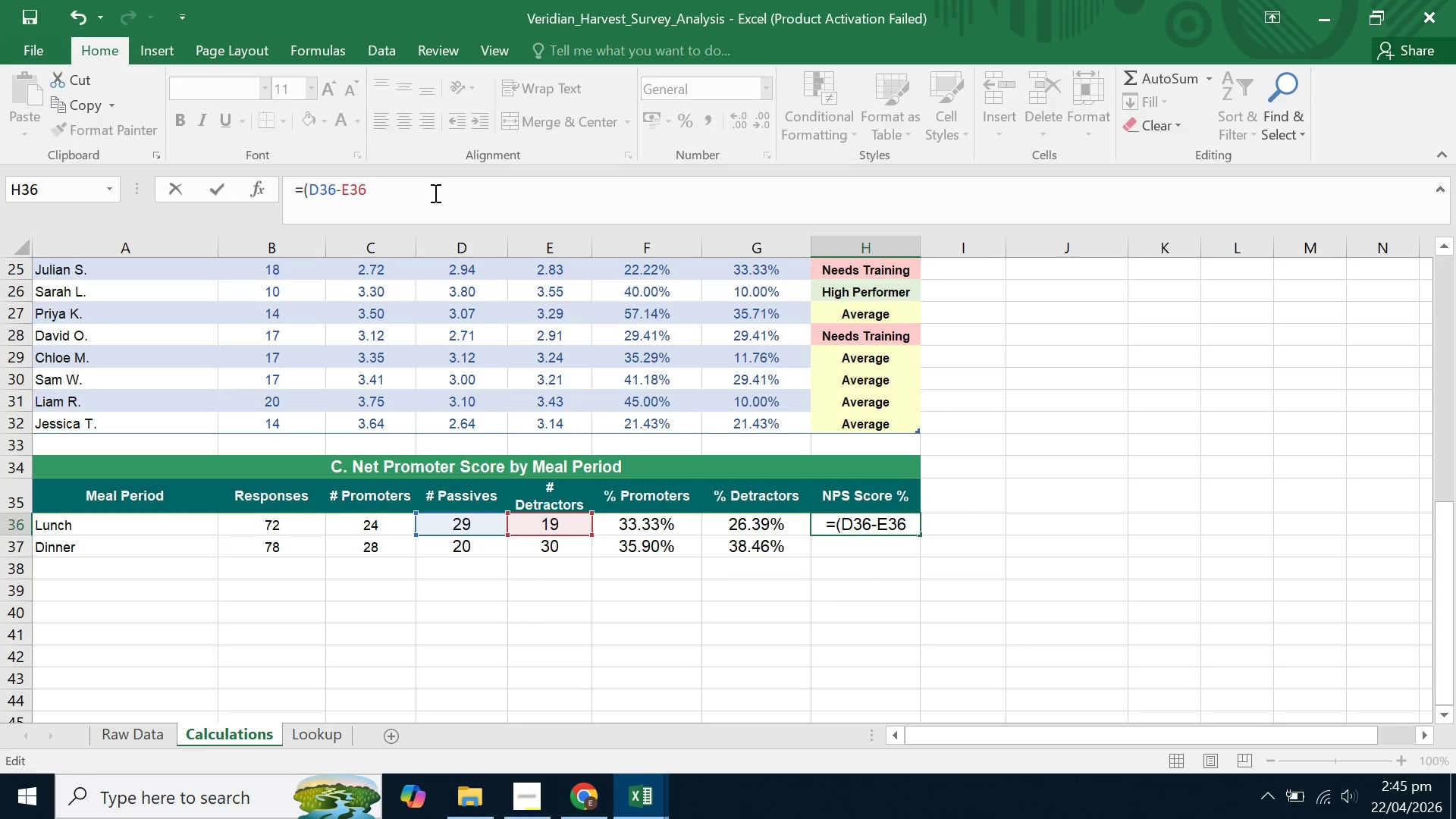 
key(Shift+0)
 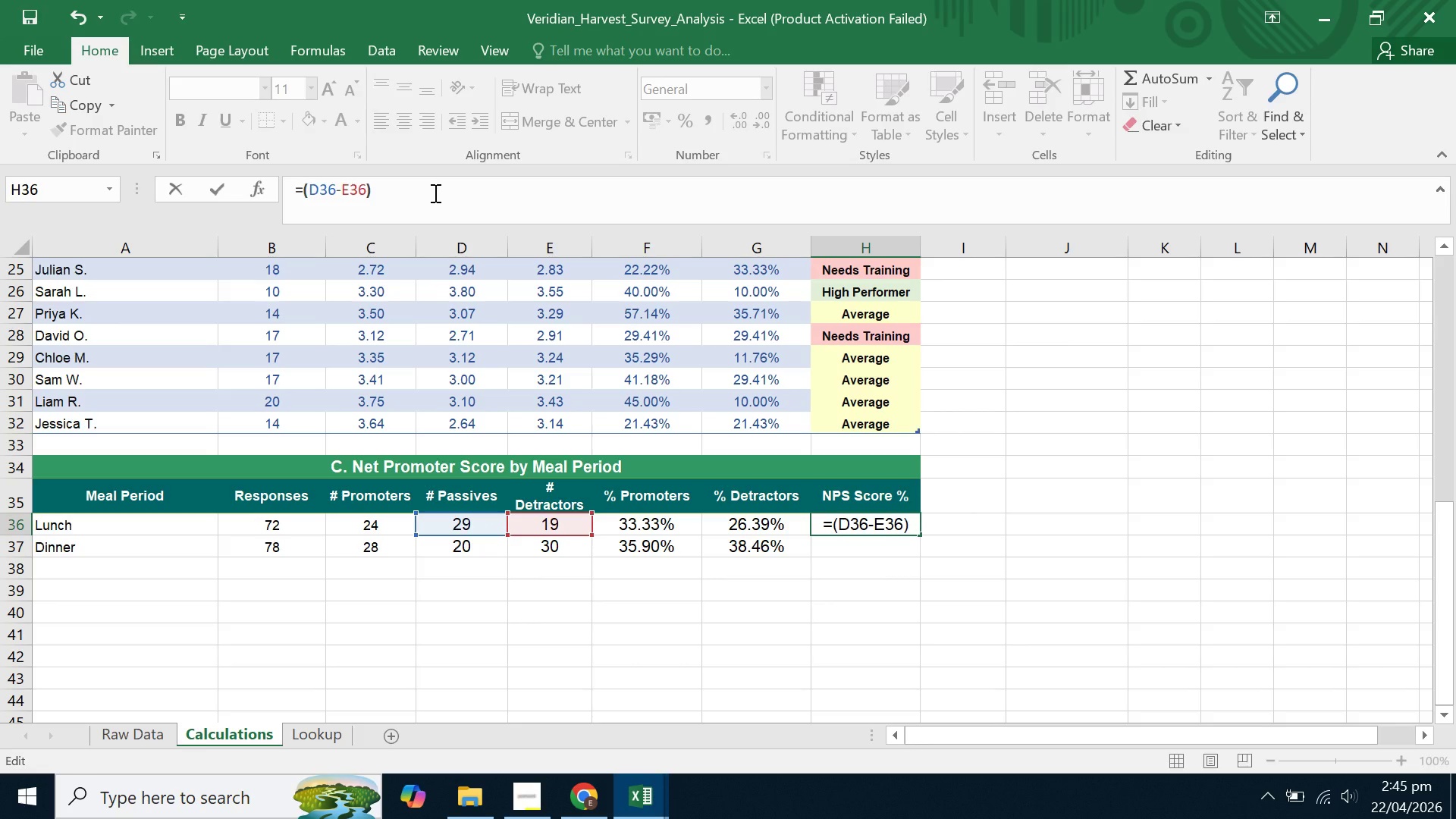 
key(Slash)
 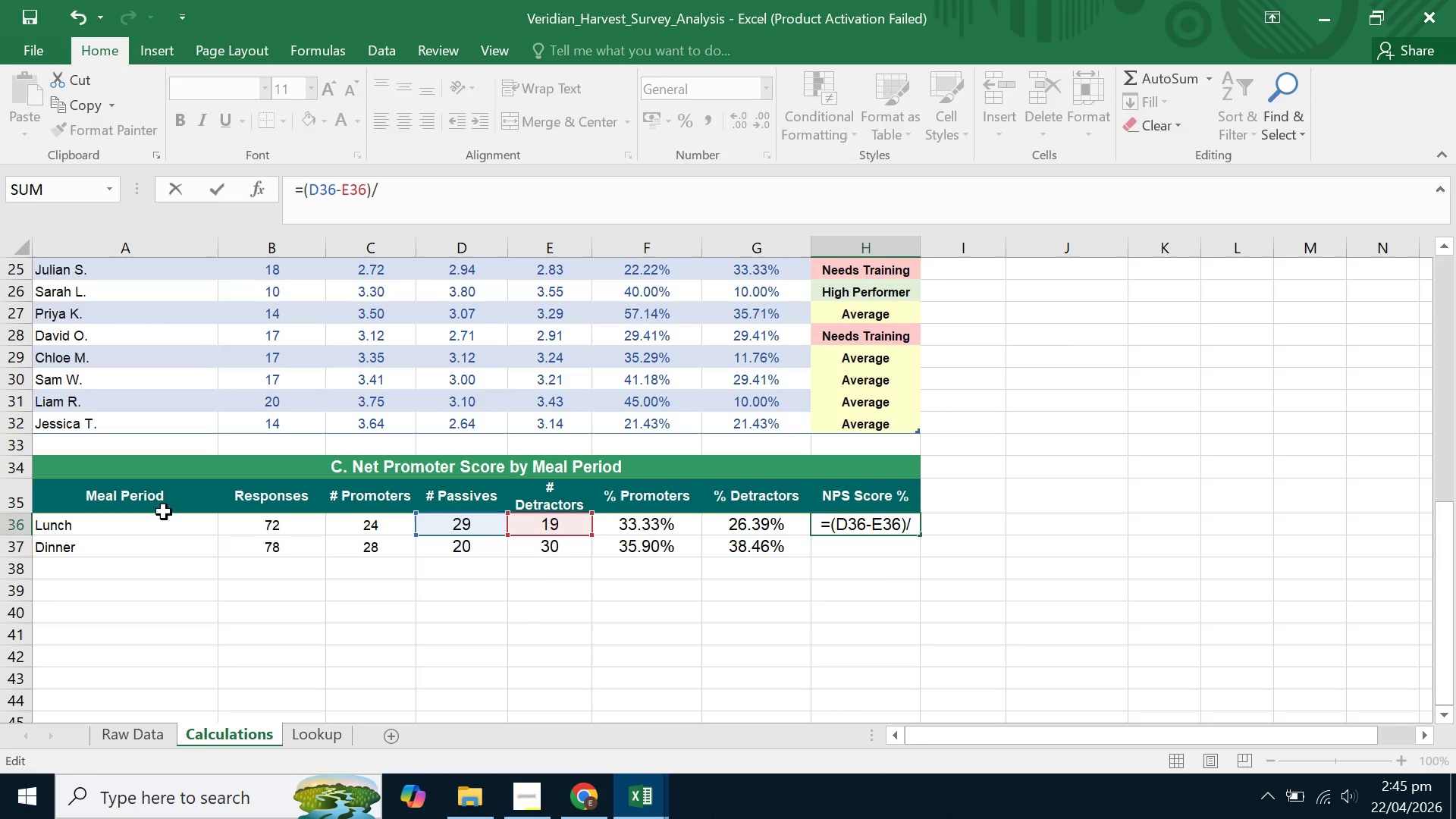 
left_click([256, 530])
 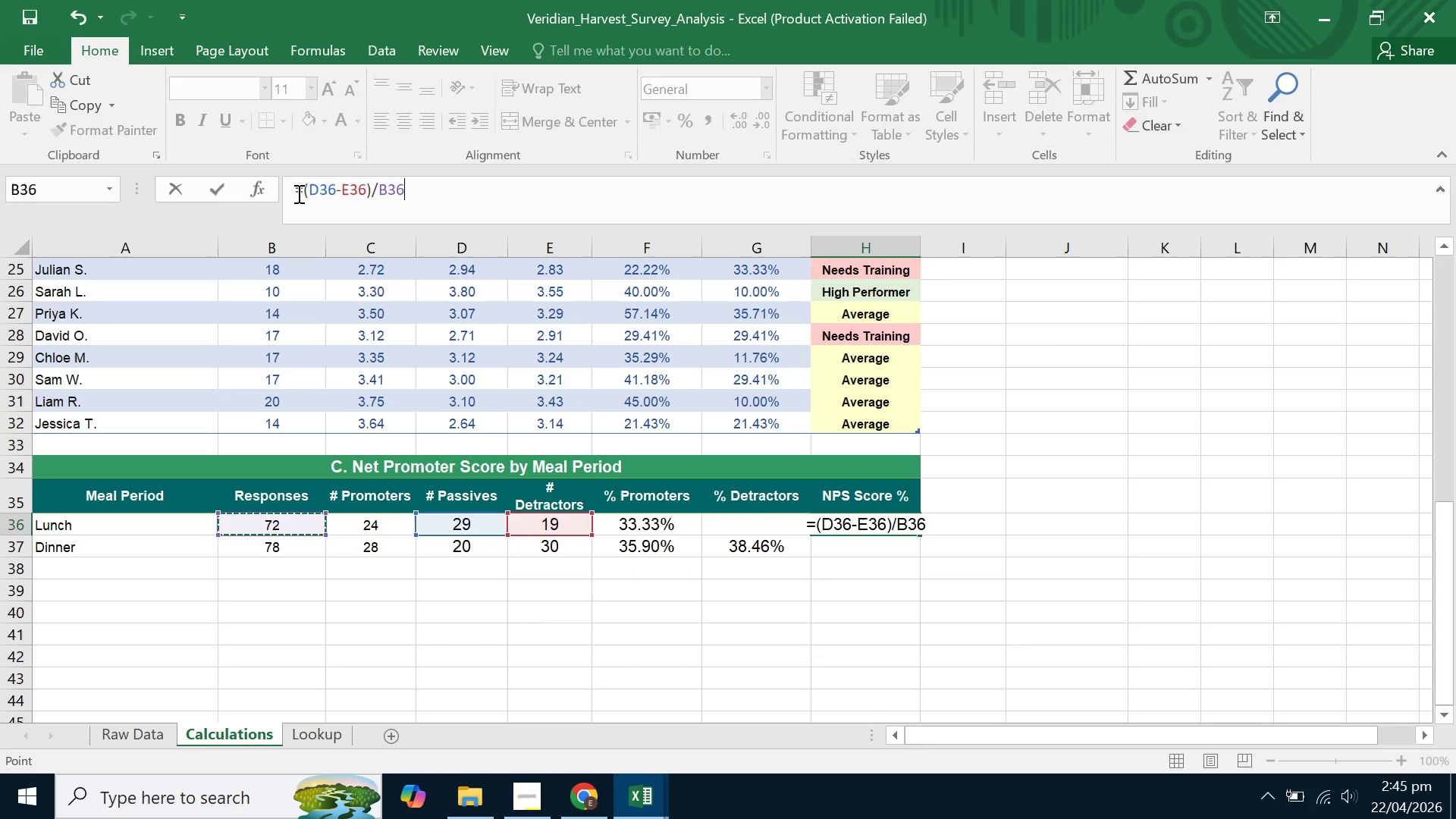 
left_click([300, 190])
 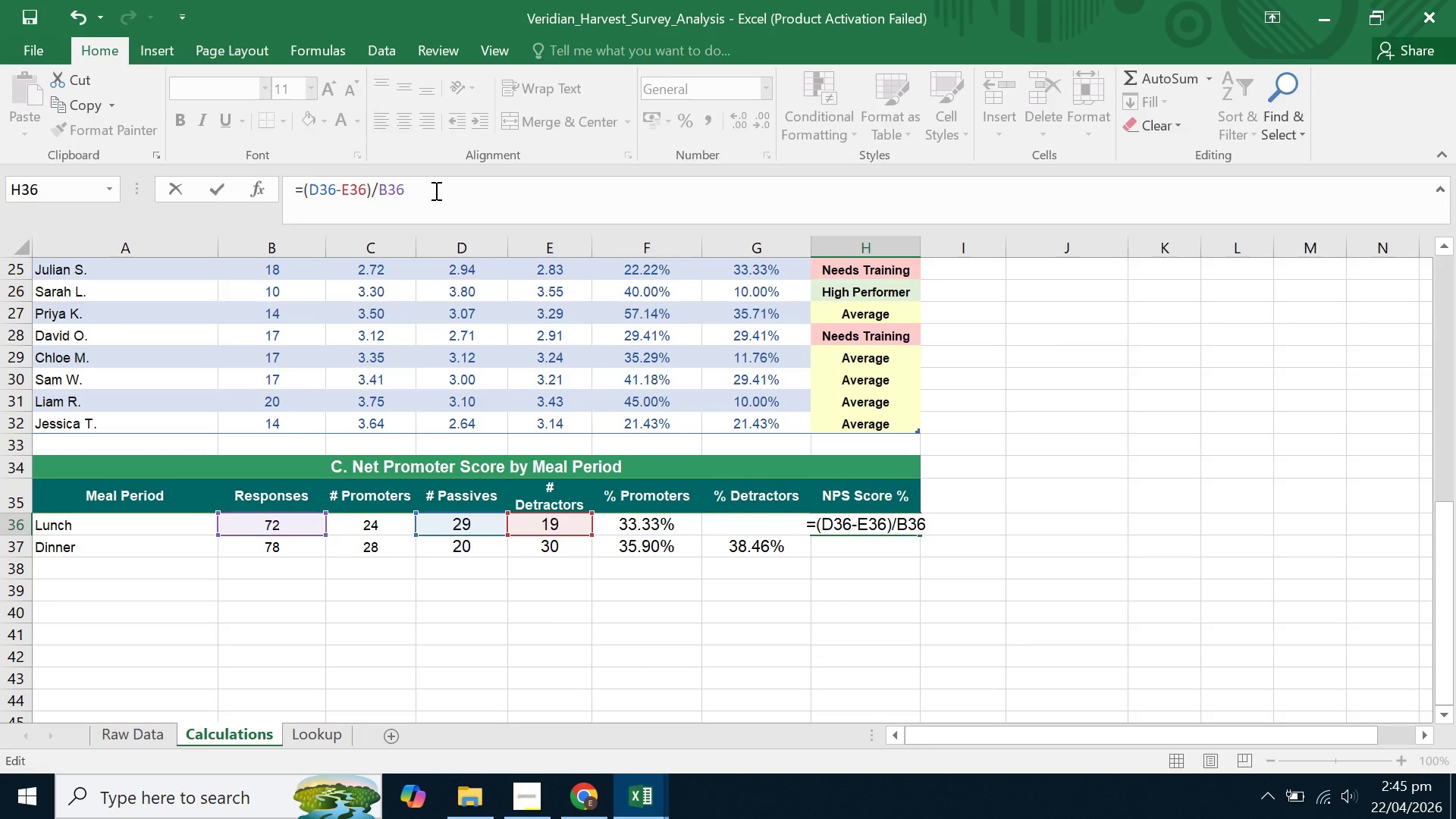 
left_click([435, 190])
 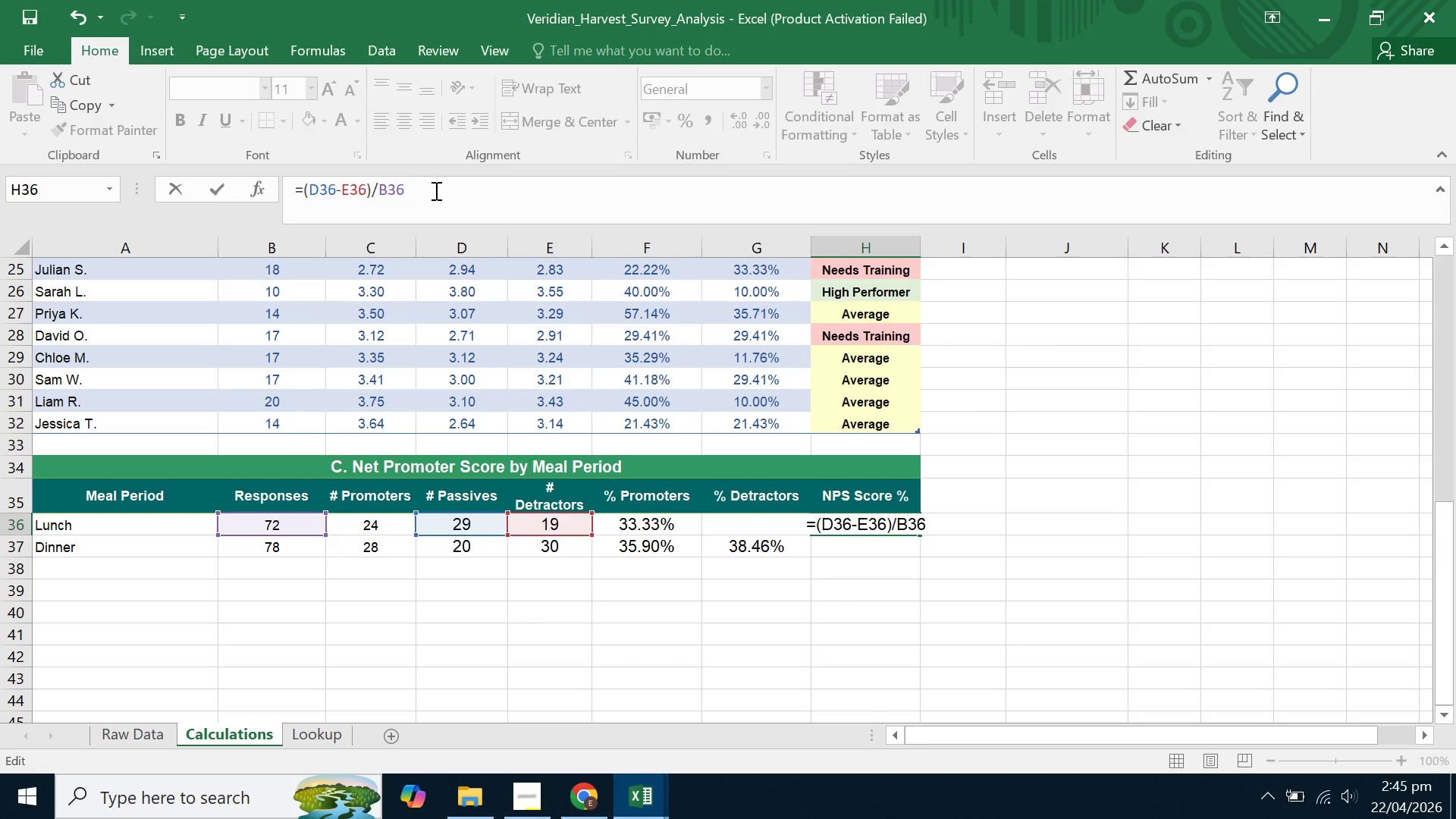 
key(Enter)
 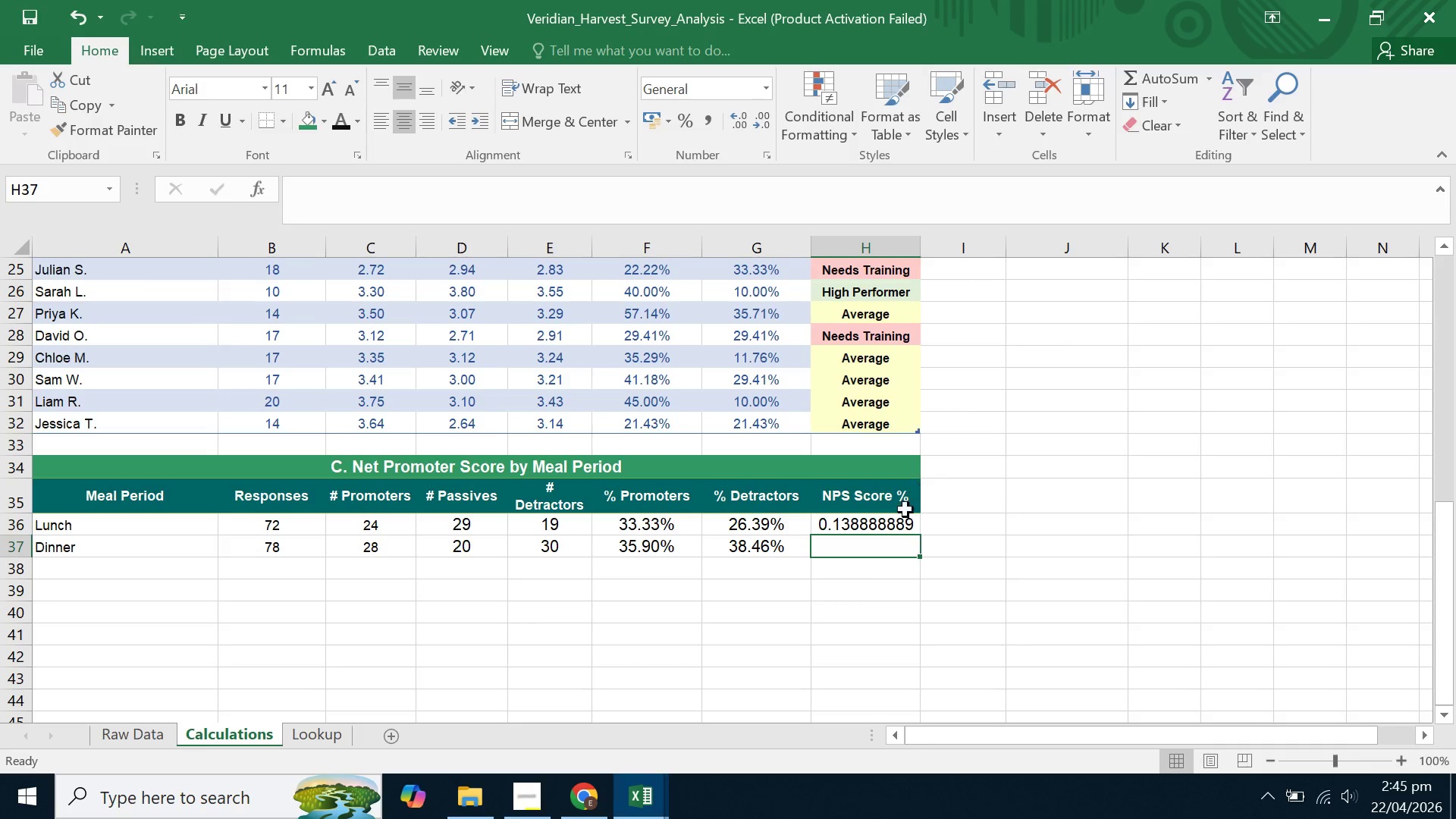 
left_click([900, 516])
 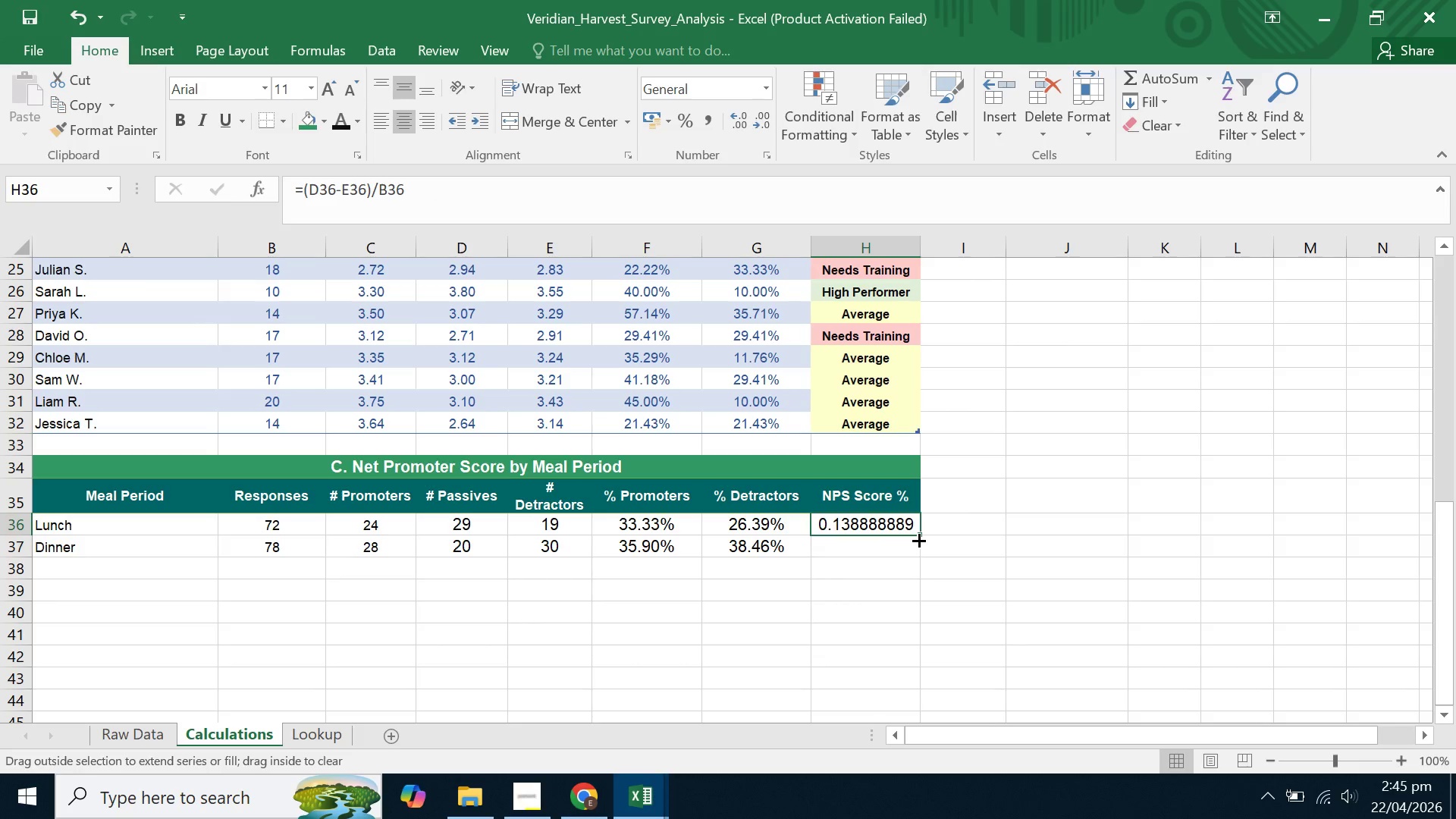 
double_click([918, 539])
 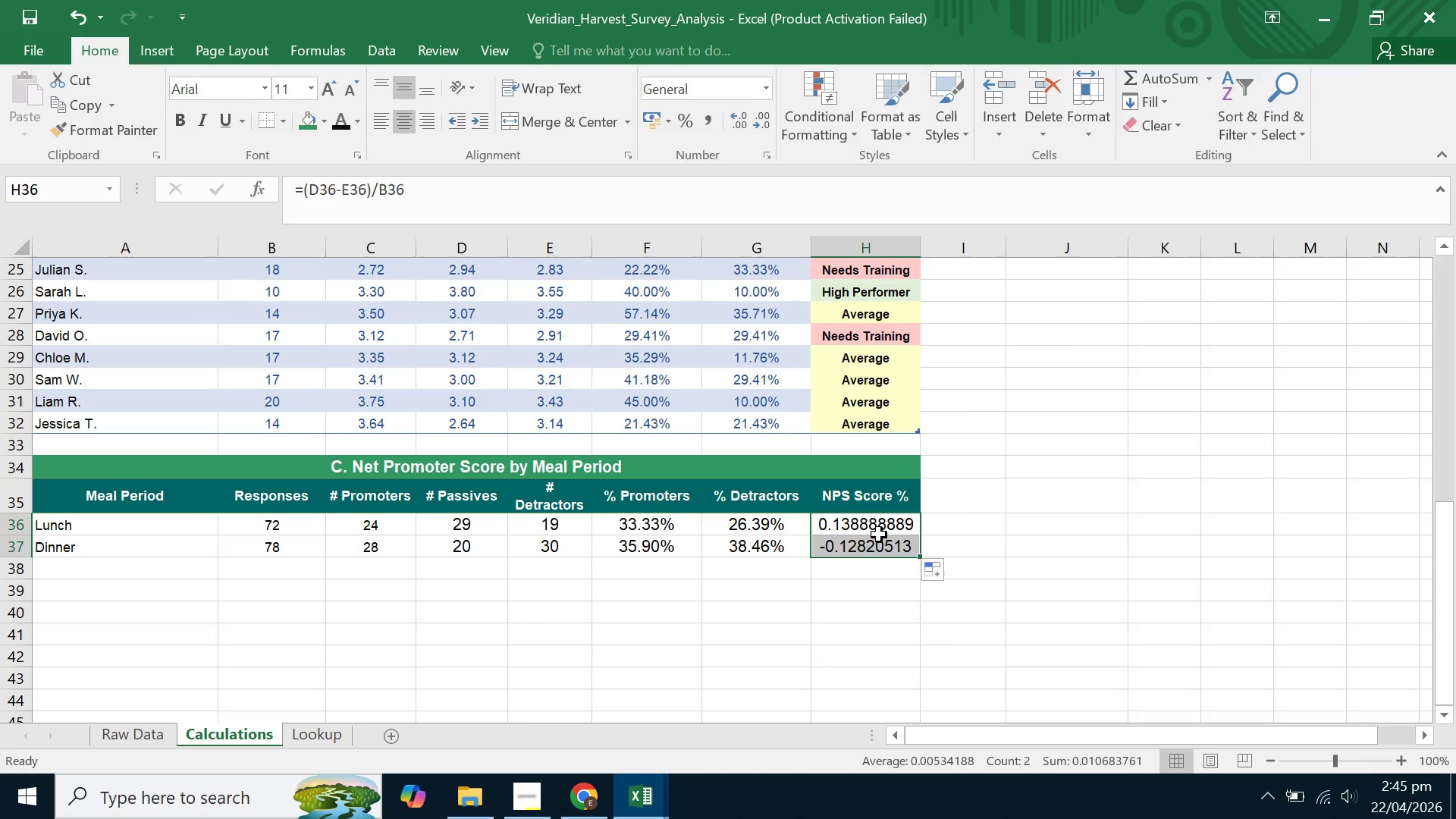 
left_click_drag(start_coordinate=[876, 530], to_coordinate=[871, 549])
 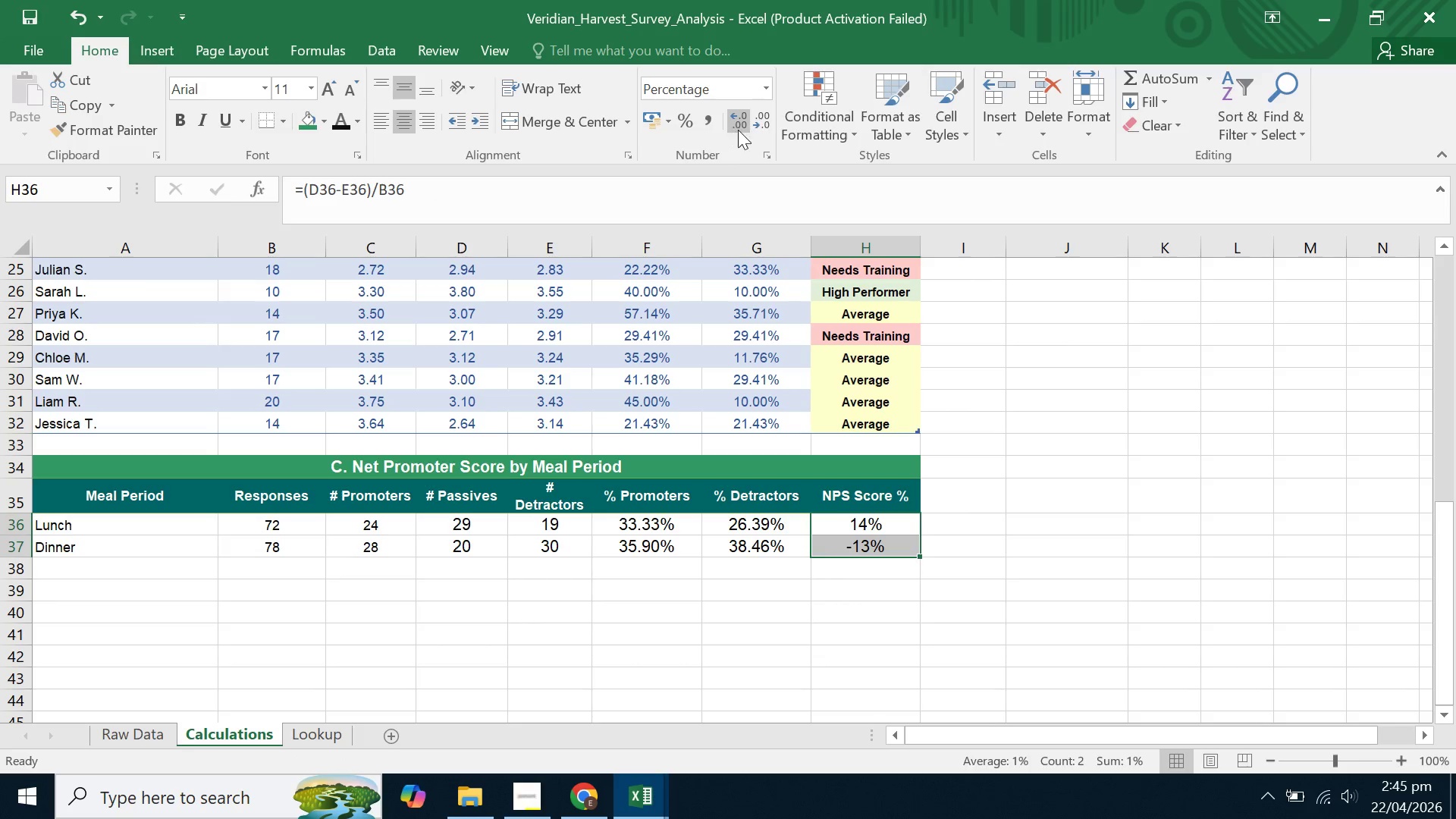 
left_click([748, 125])
 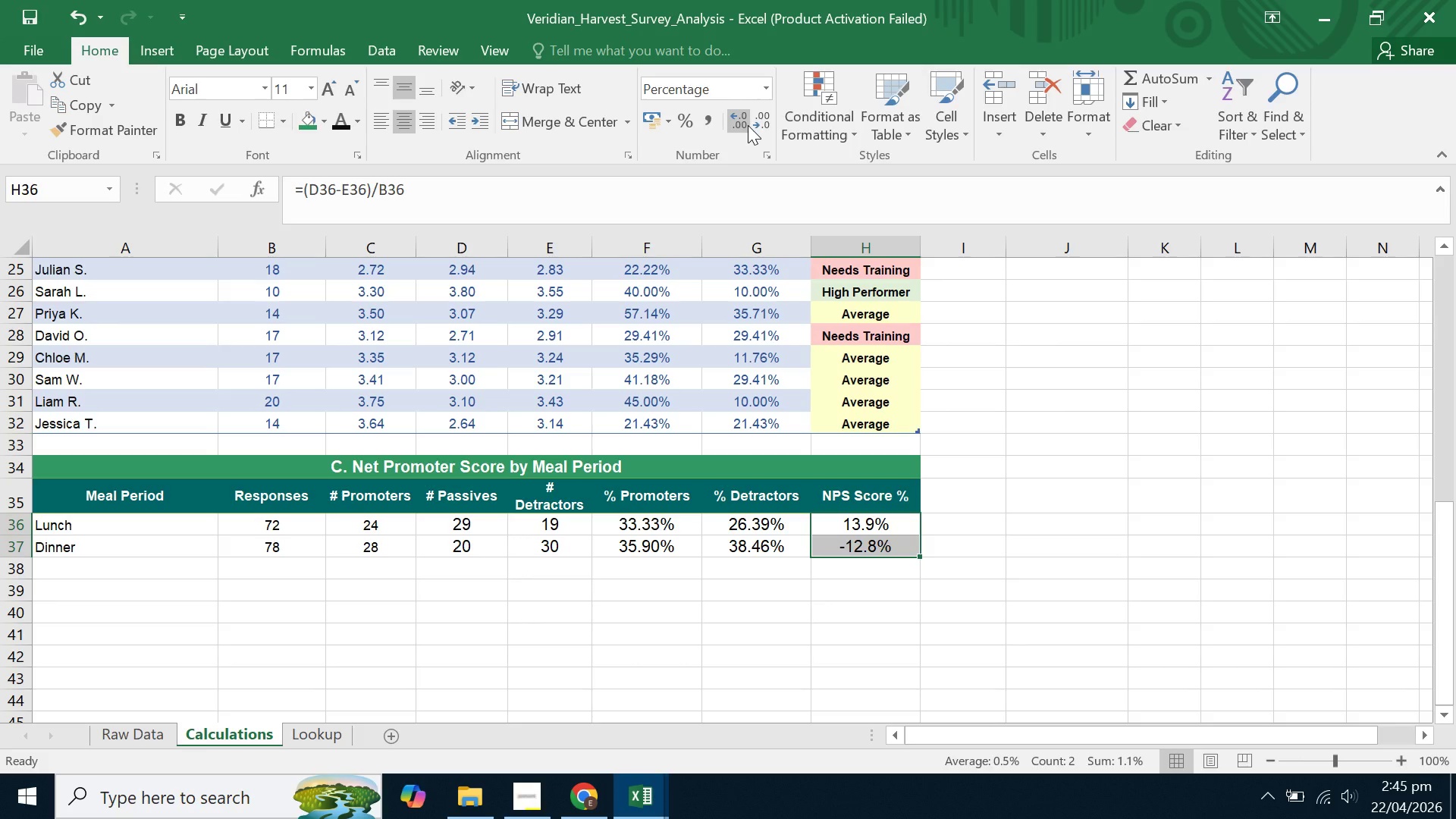 
left_click([748, 125])
 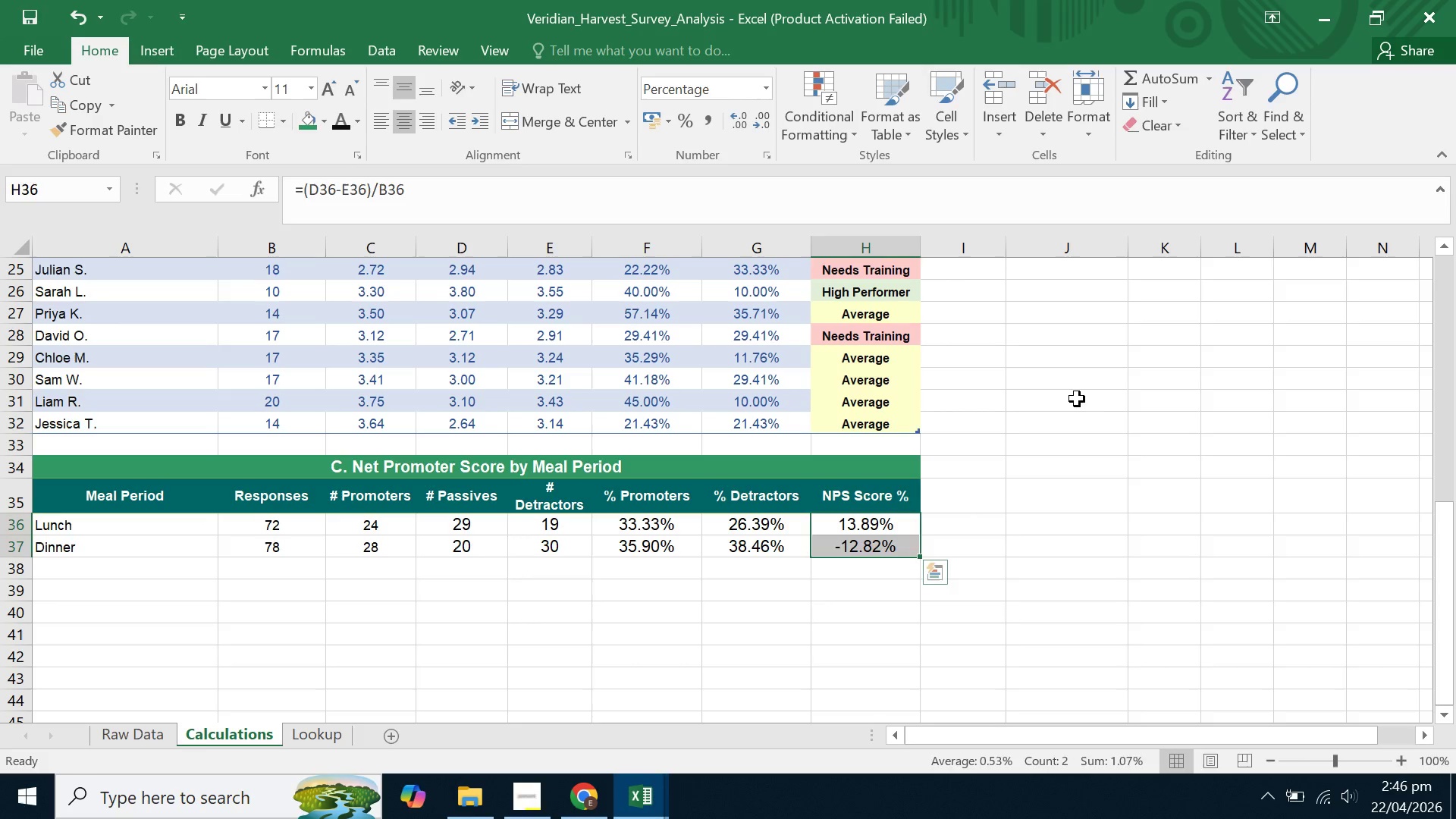 
left_click([1077, 400])
 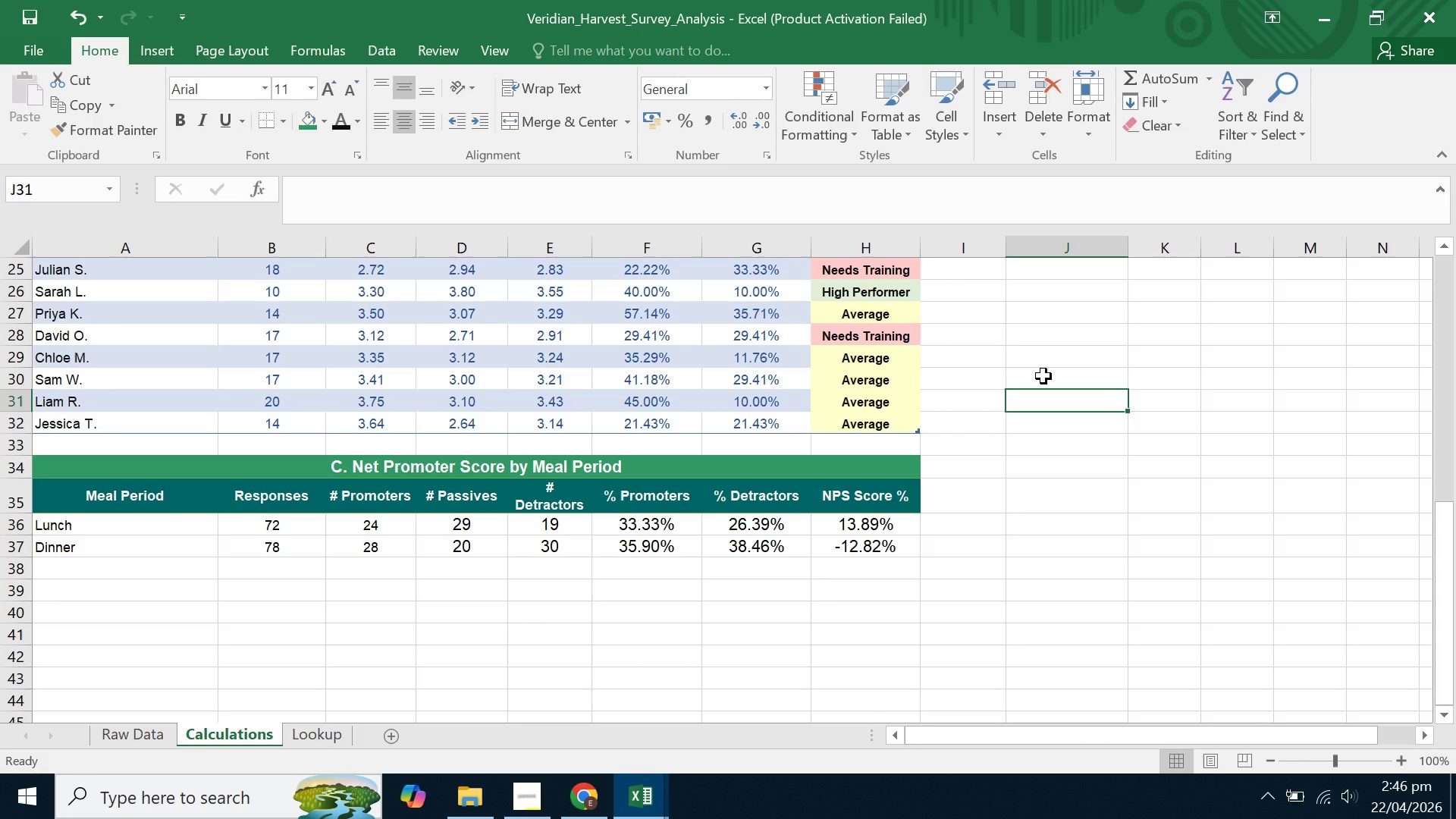 
left_click([1043, 376])
 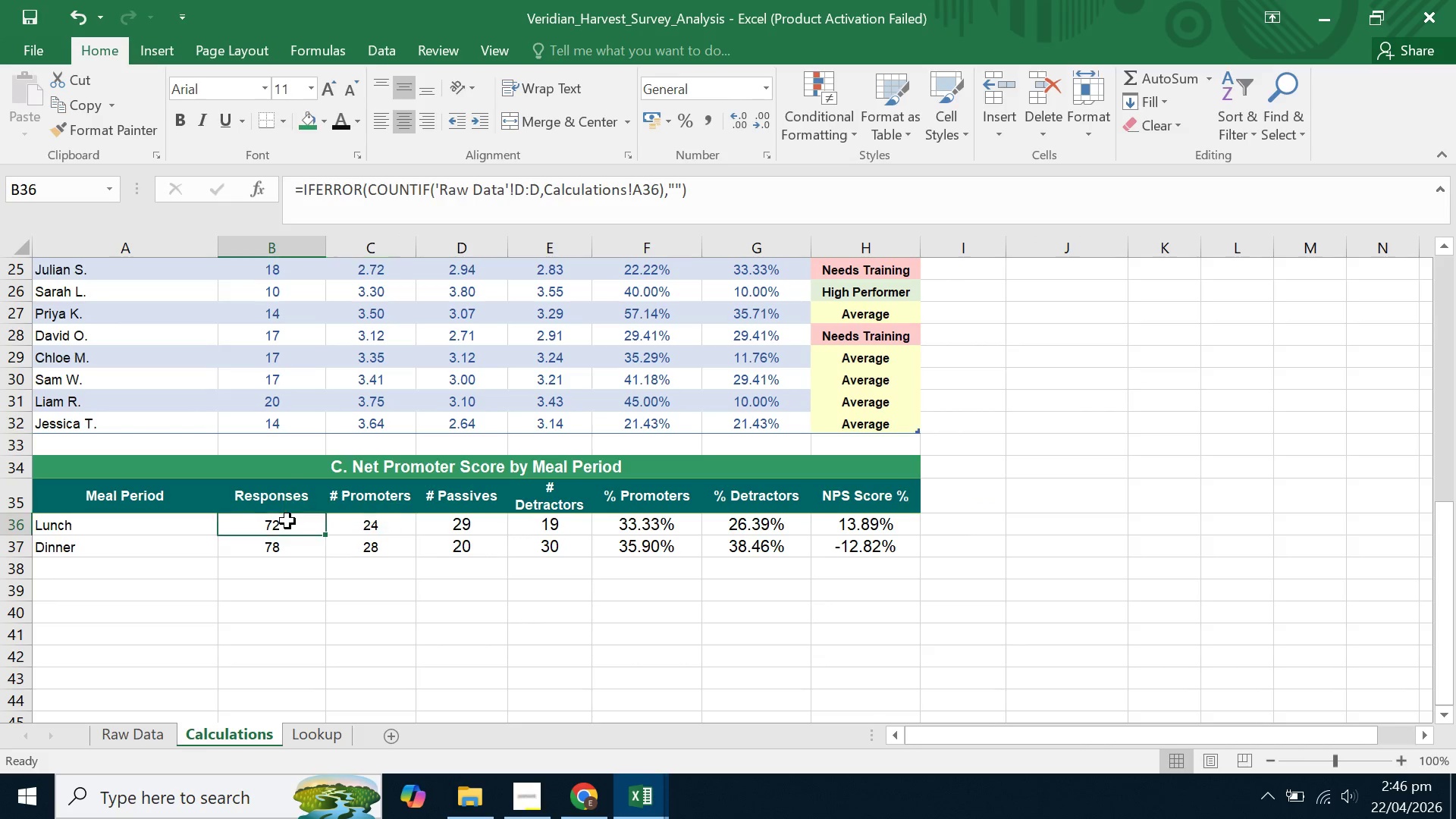 
key(Control+C)
 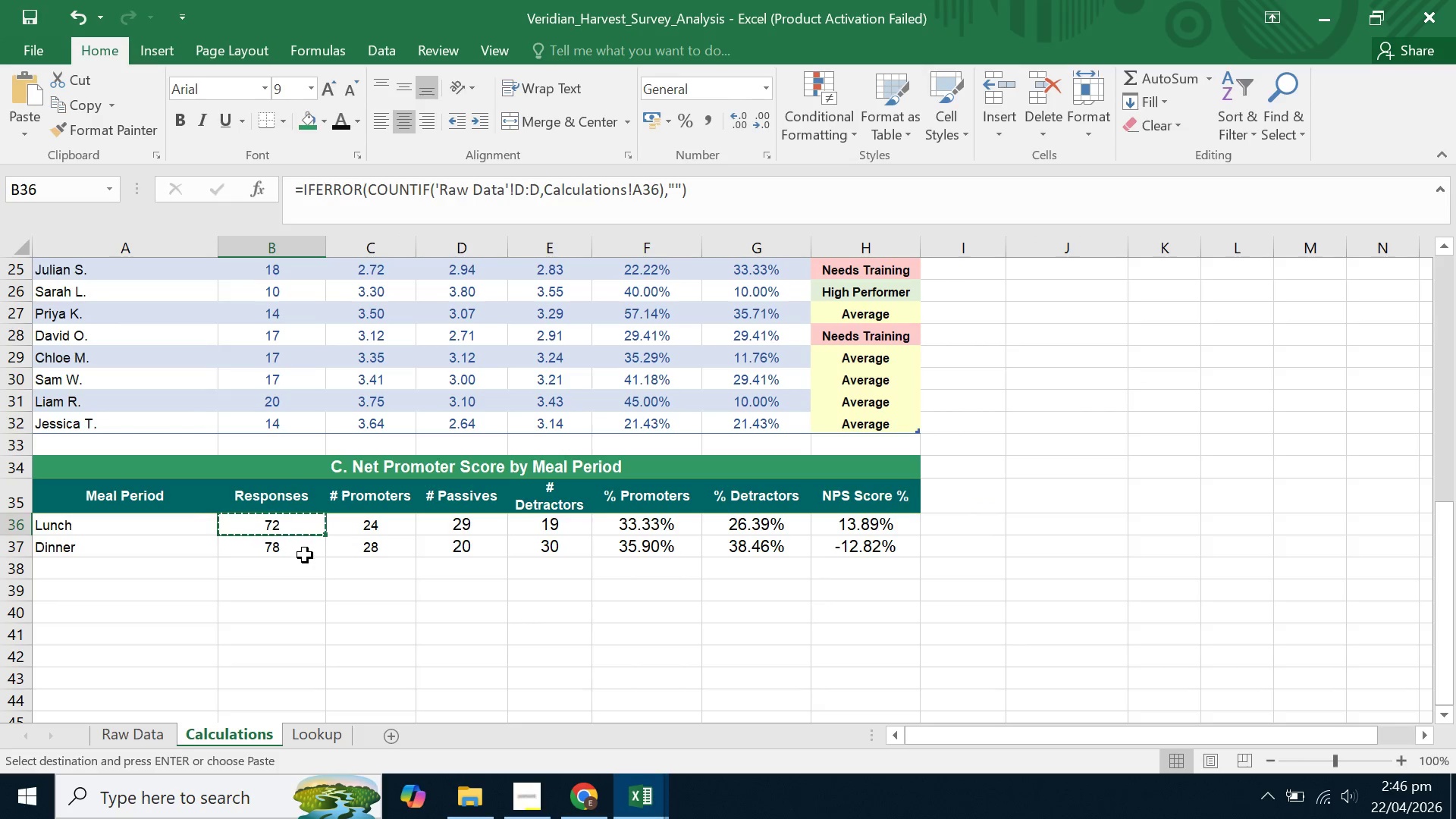 
left_click([303, 557])
 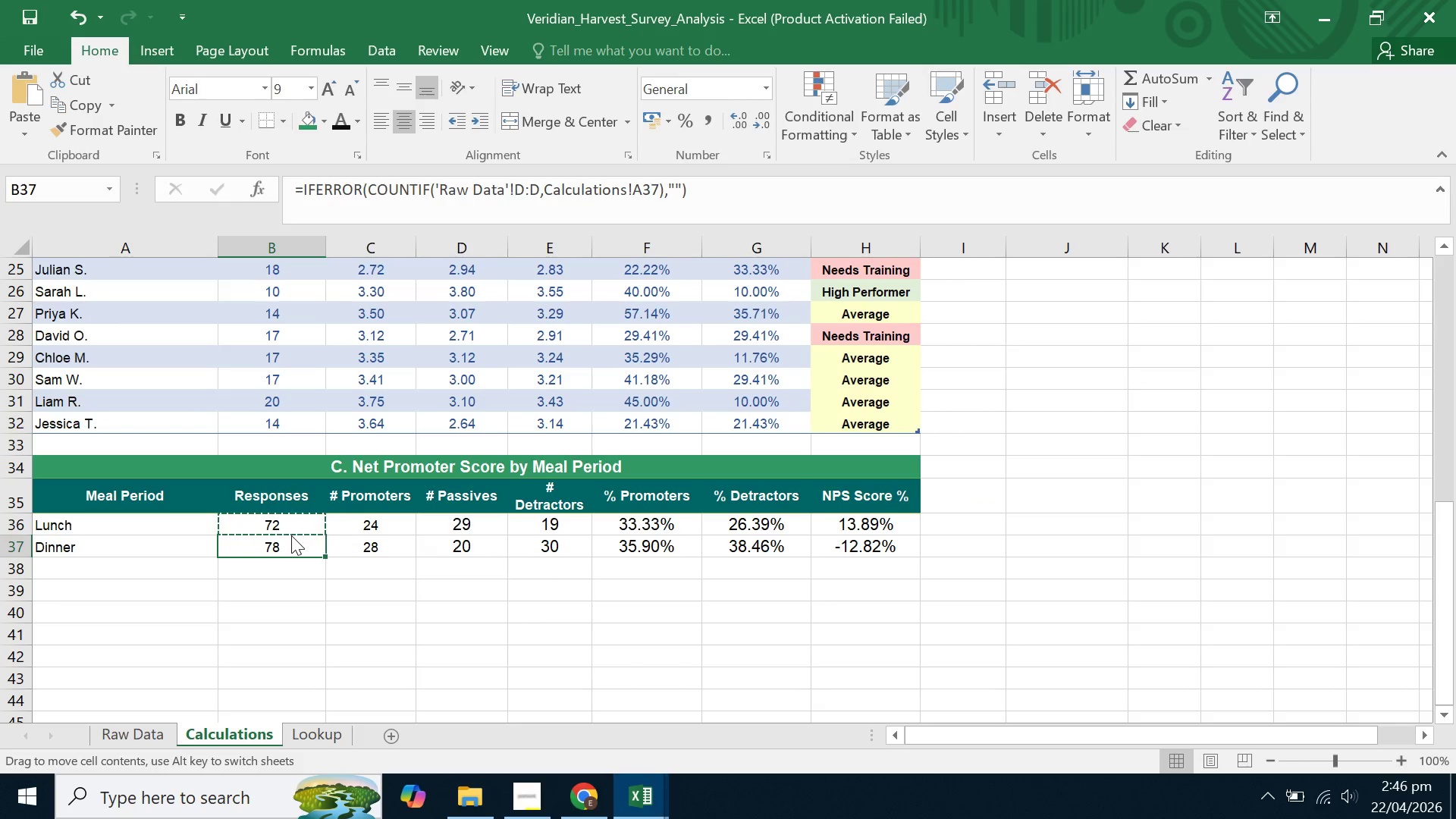 
double_click([291, 535])
 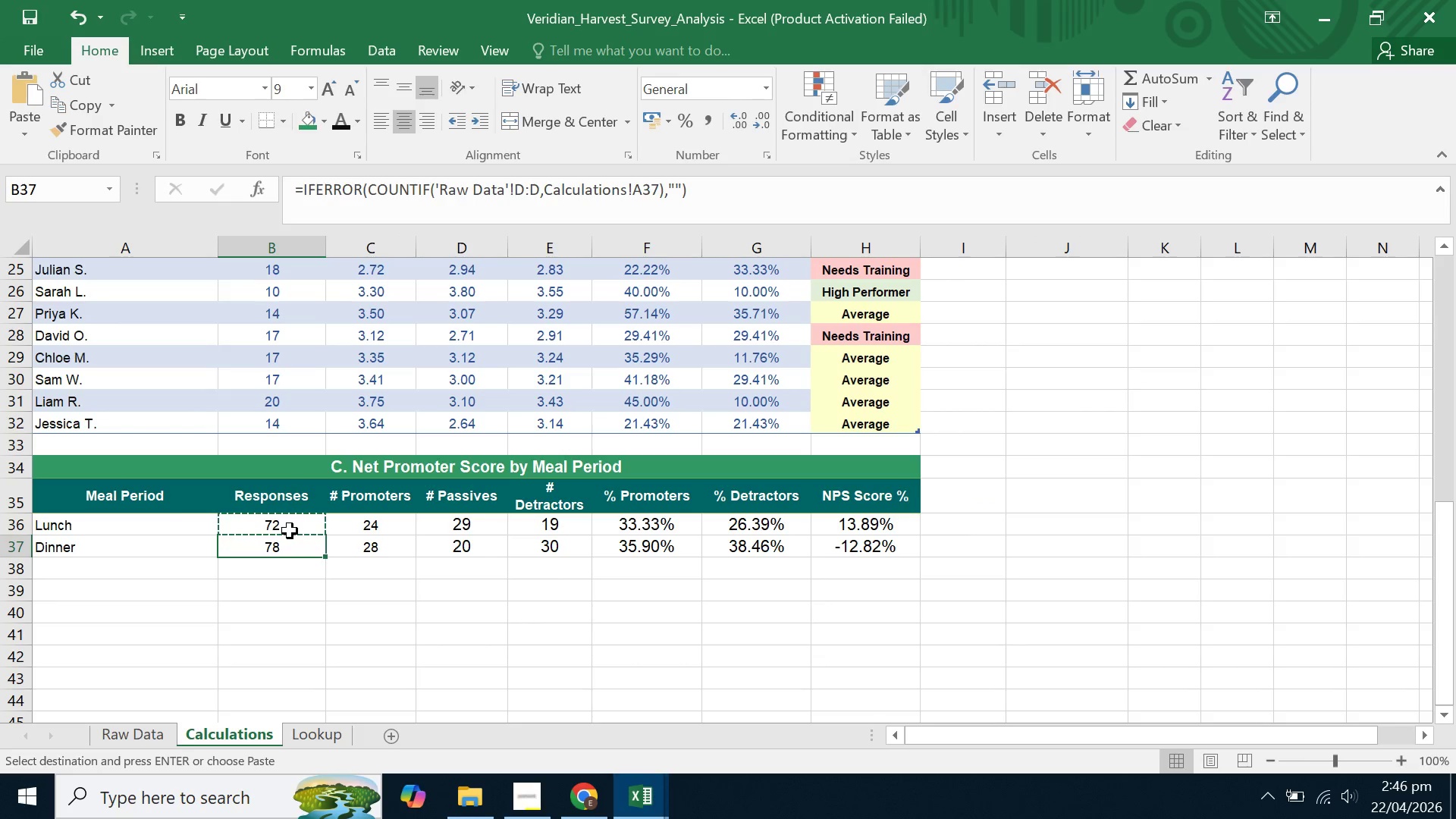 
left_click_drag(start_coordinate=[290, 531], to_coordinate=[821, 544])
 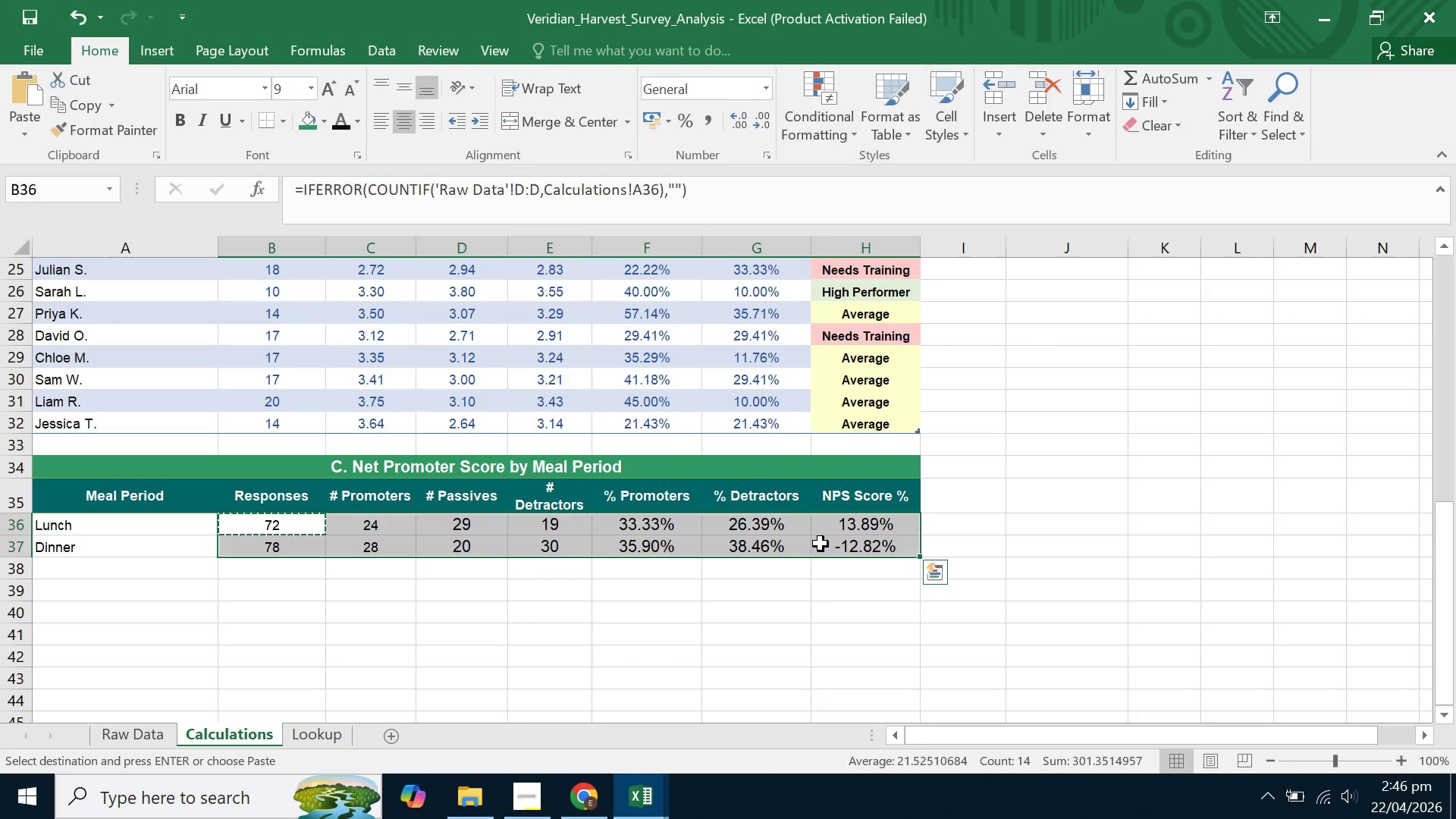 
right_click([821, 544])
 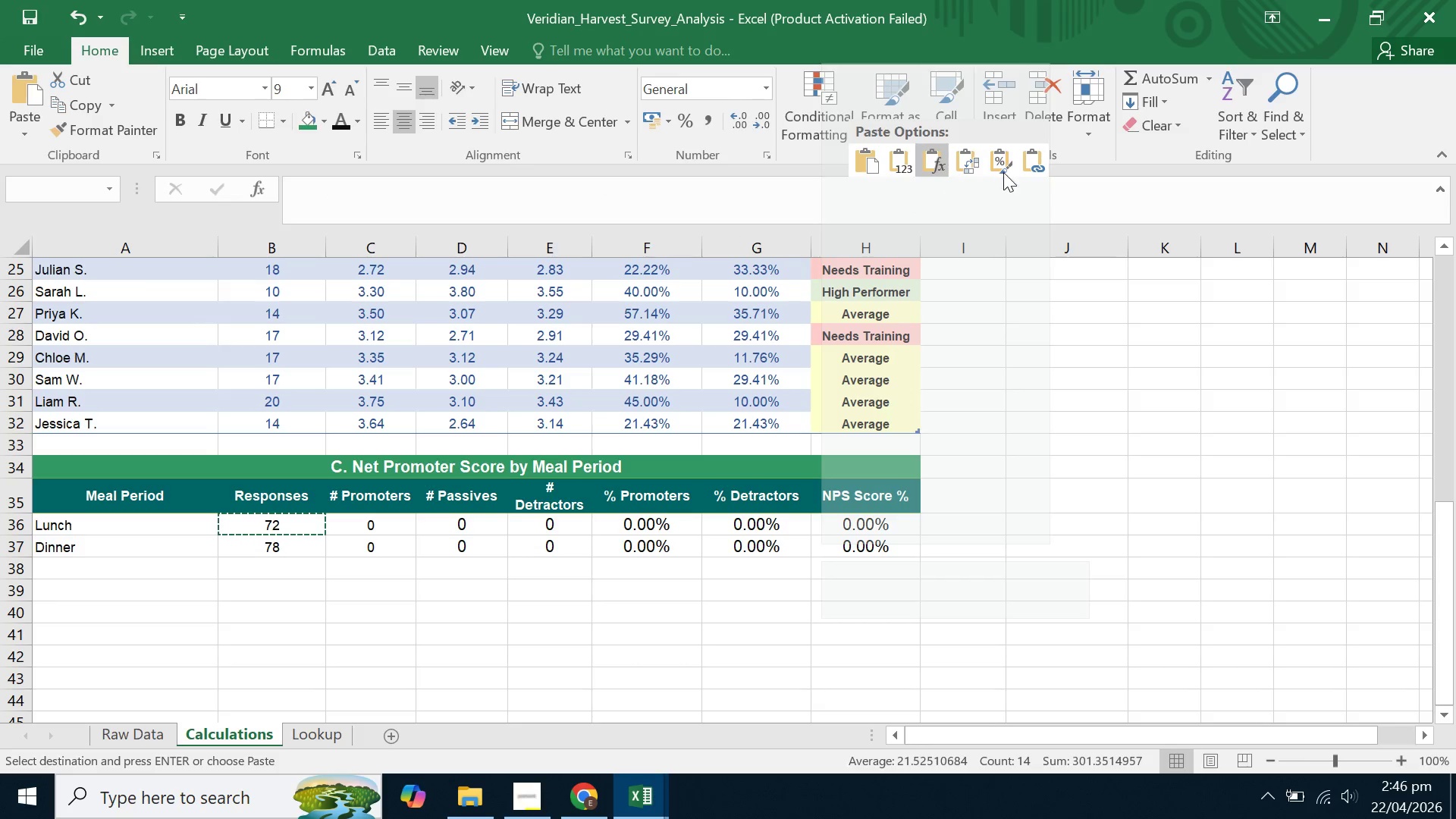 
wait(5.28)
 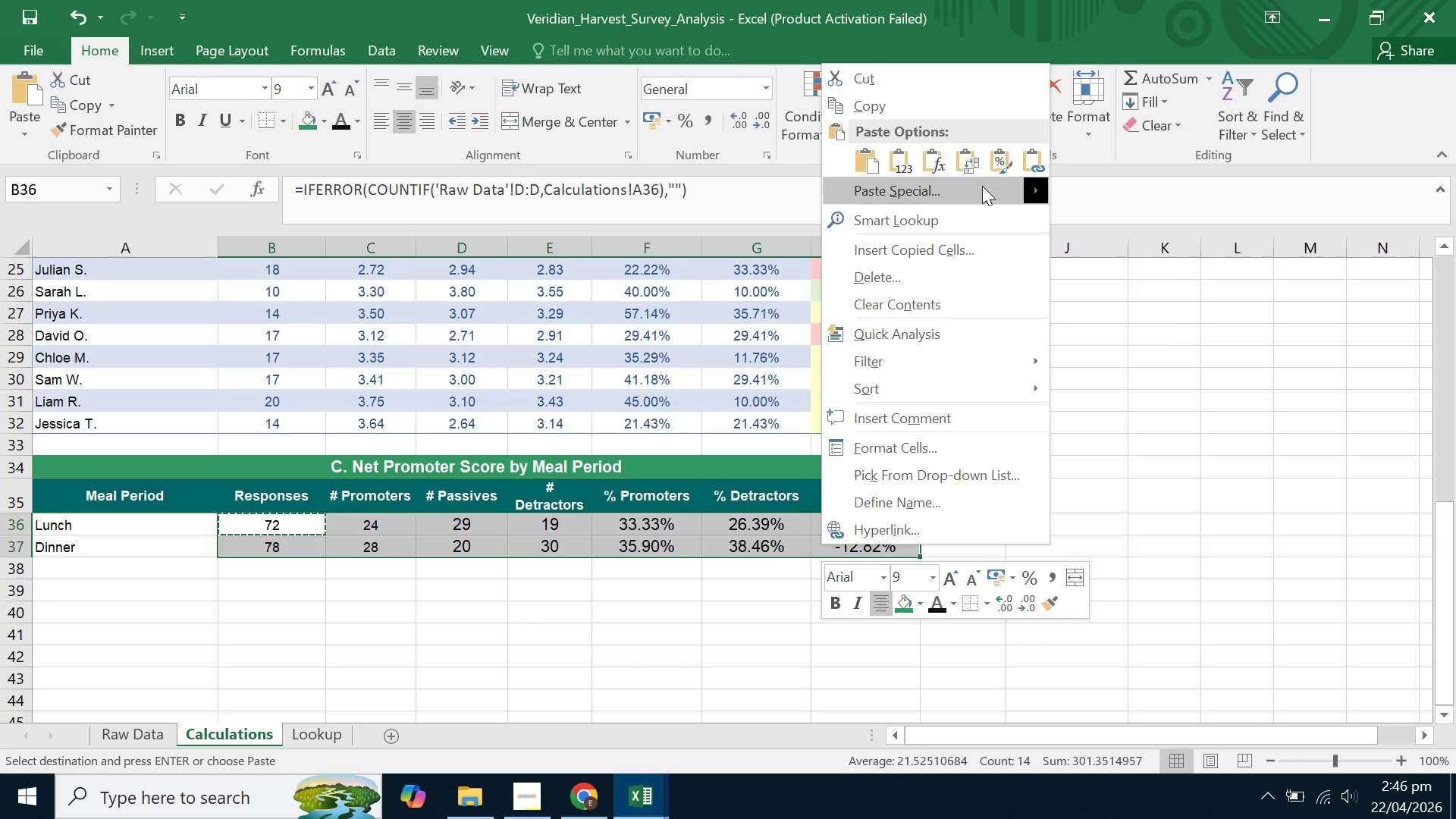 
left_click([1003, 172])
 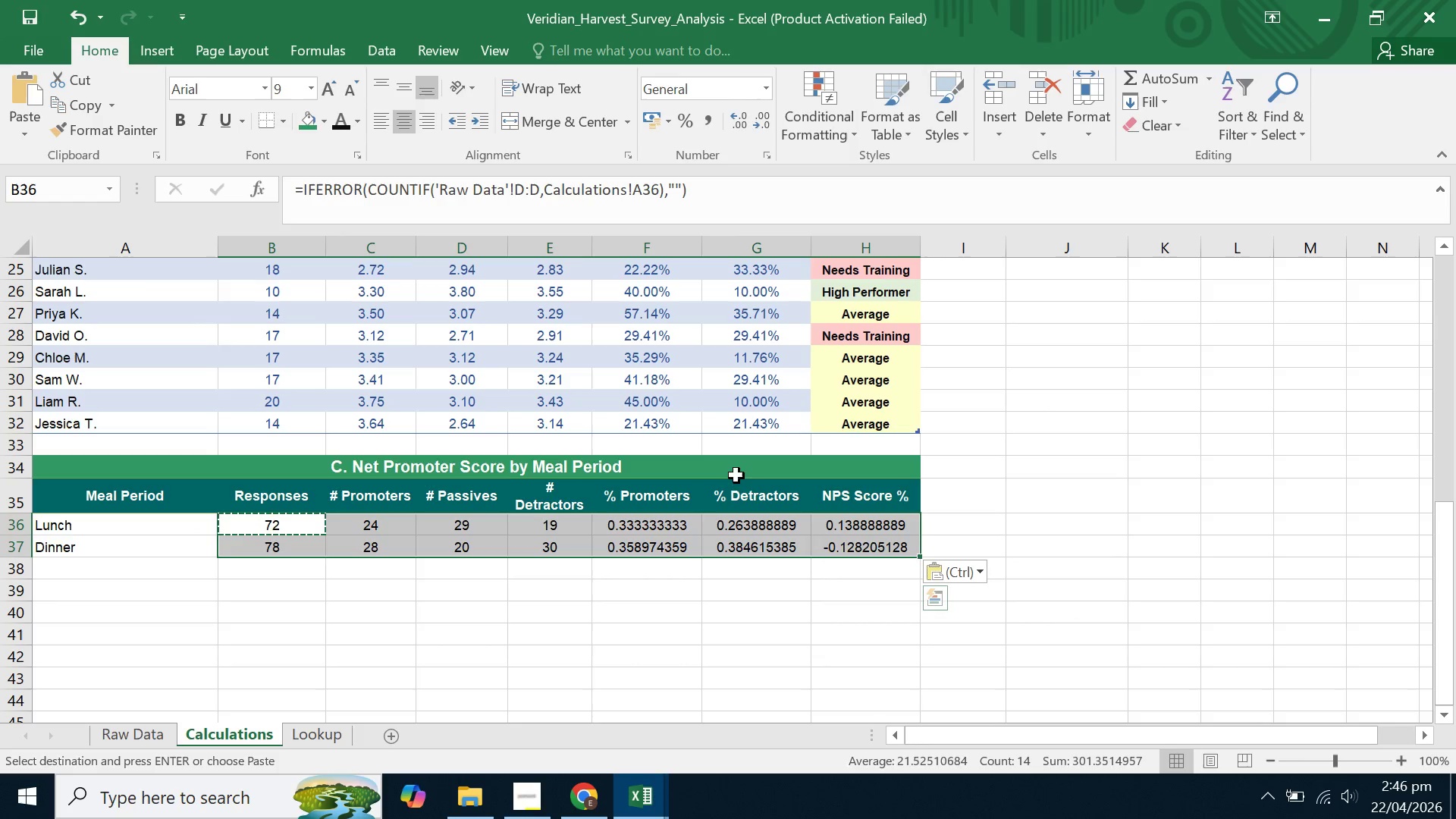 
left_click([673, 574])
 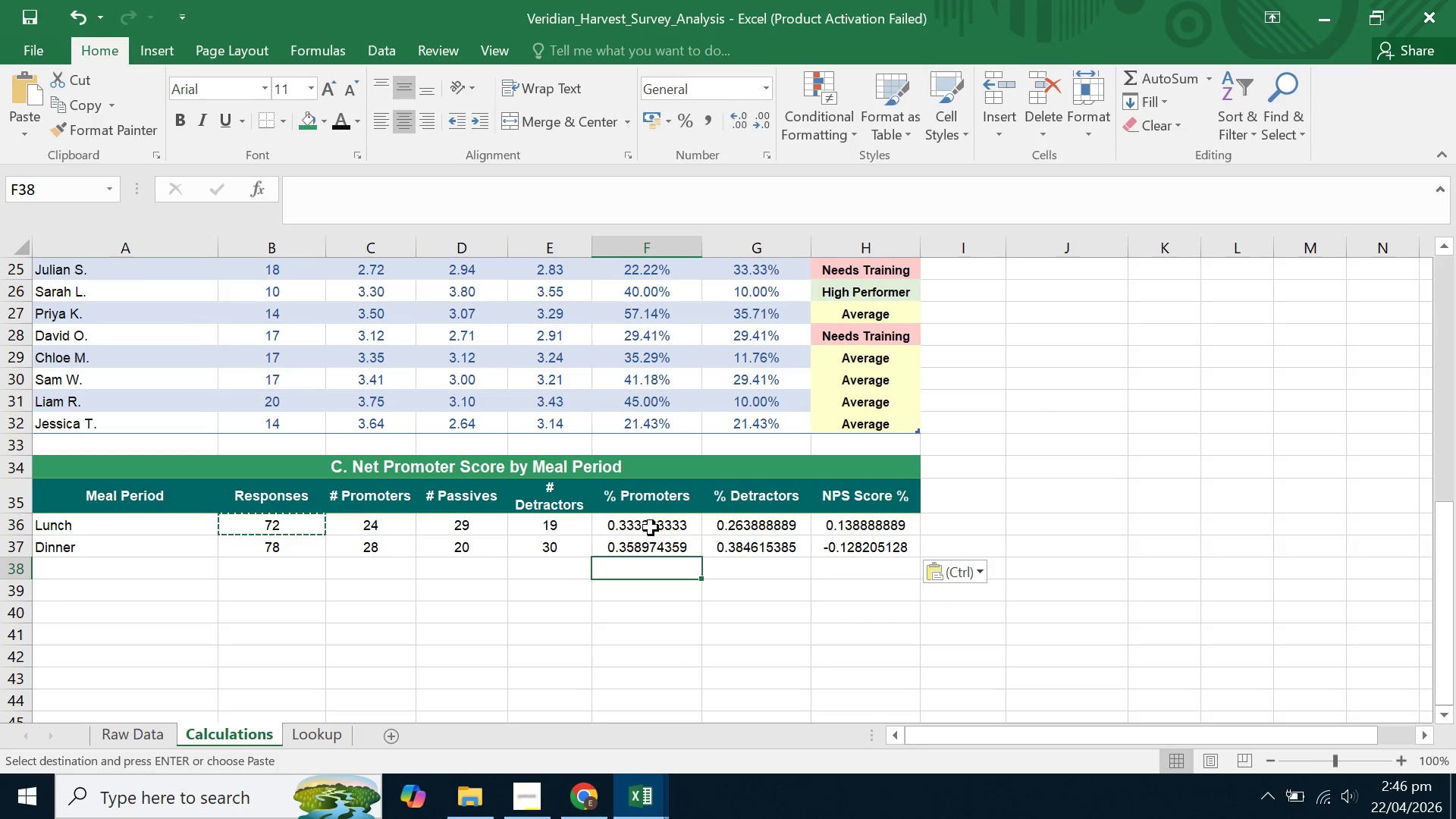 
left_click_drag(start_coordinate=[651, 528], to_coordinate=[858, 542])
 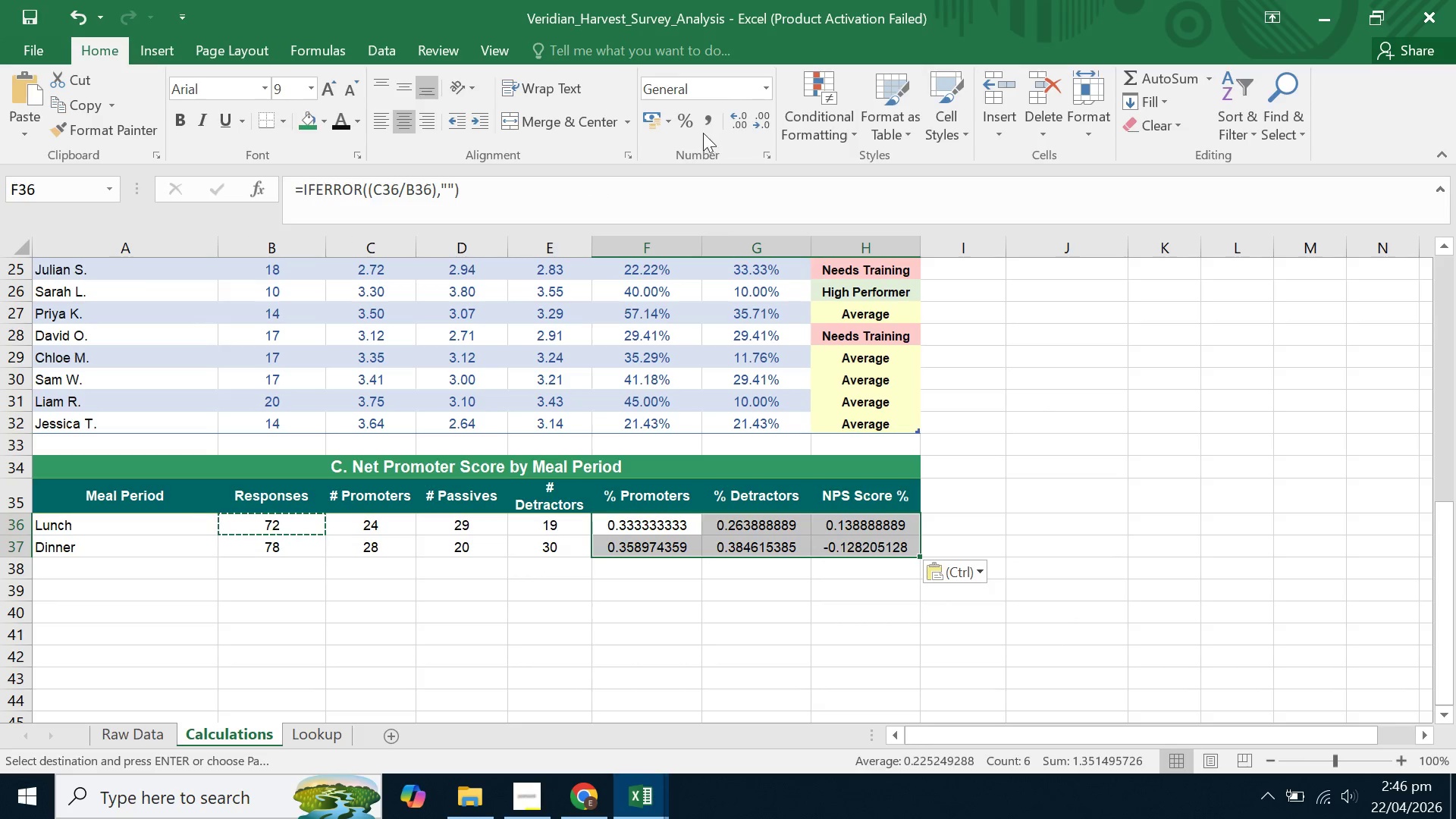 
left_click([687, 121])
 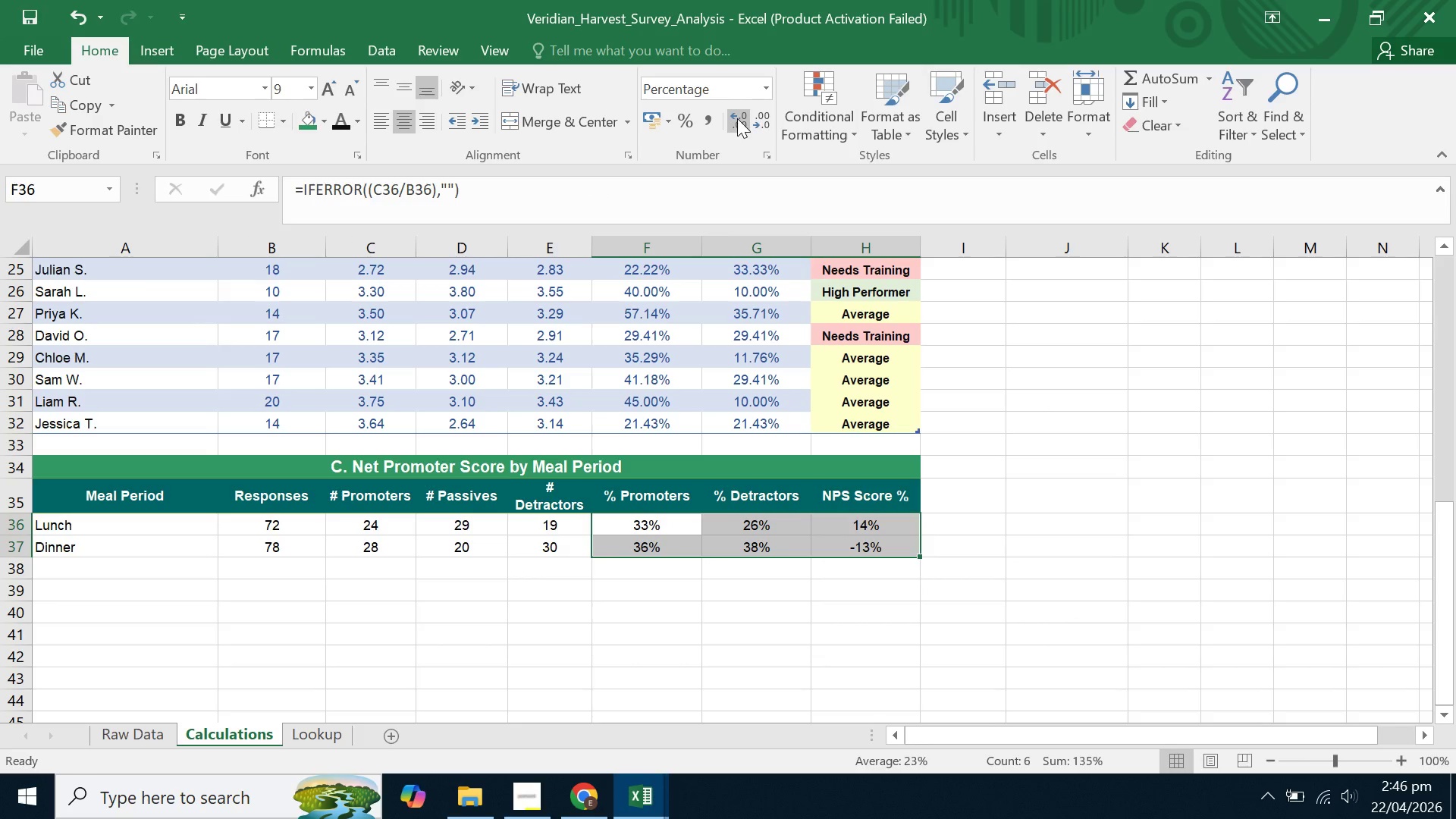 
left_click([737, 118])
 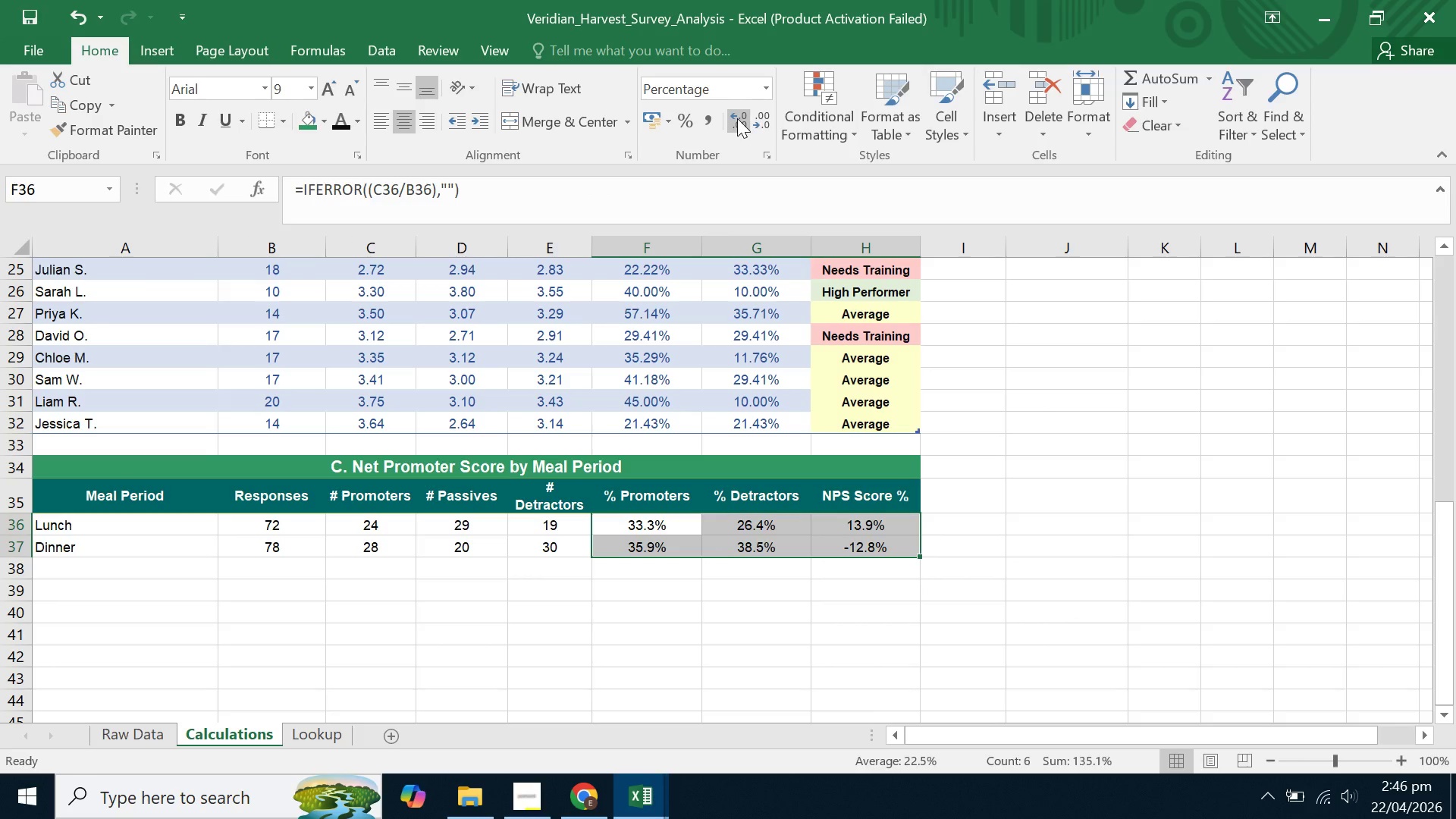 
left_click([737, 118])
 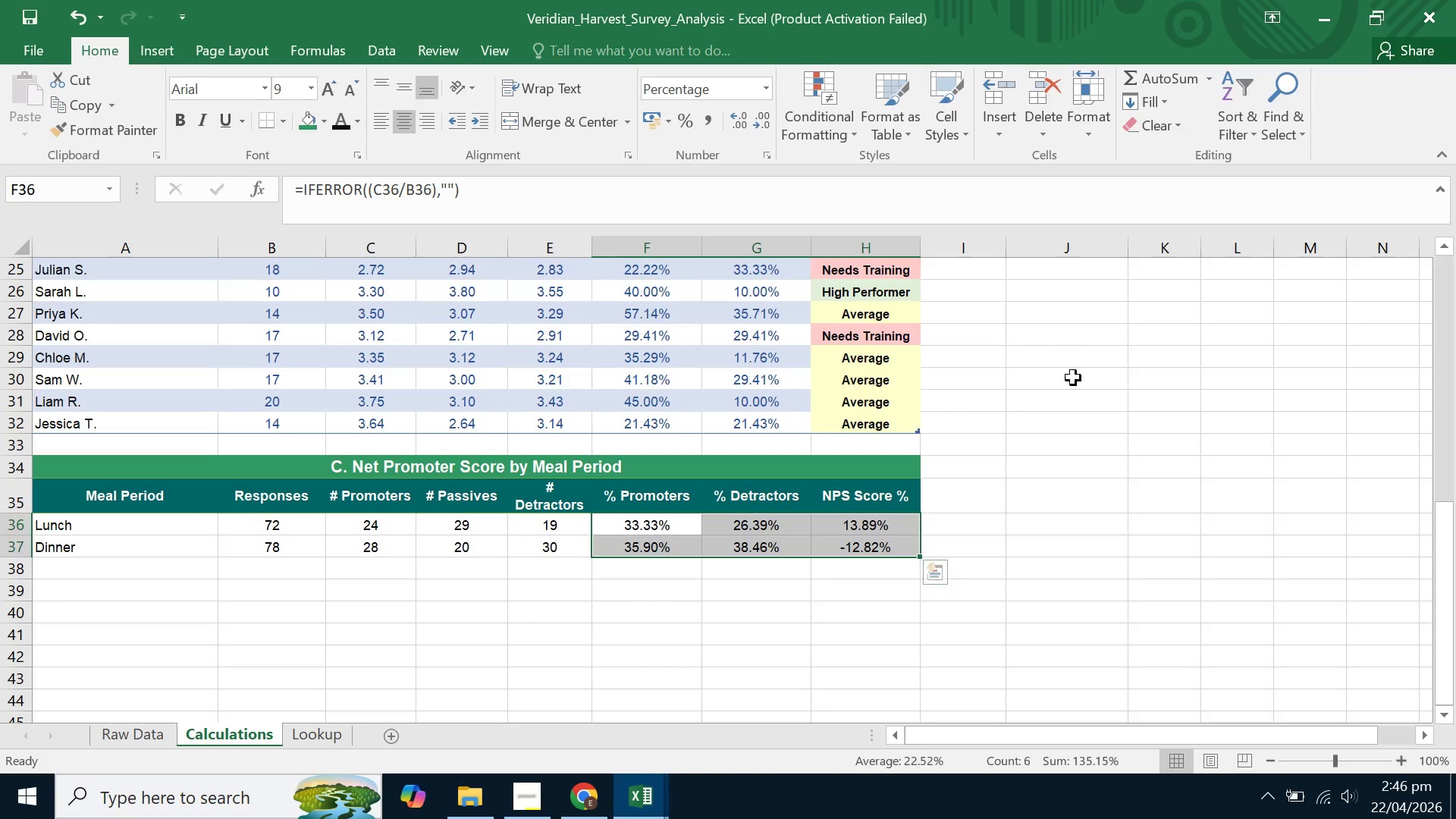 
left_click([1073, 378])
 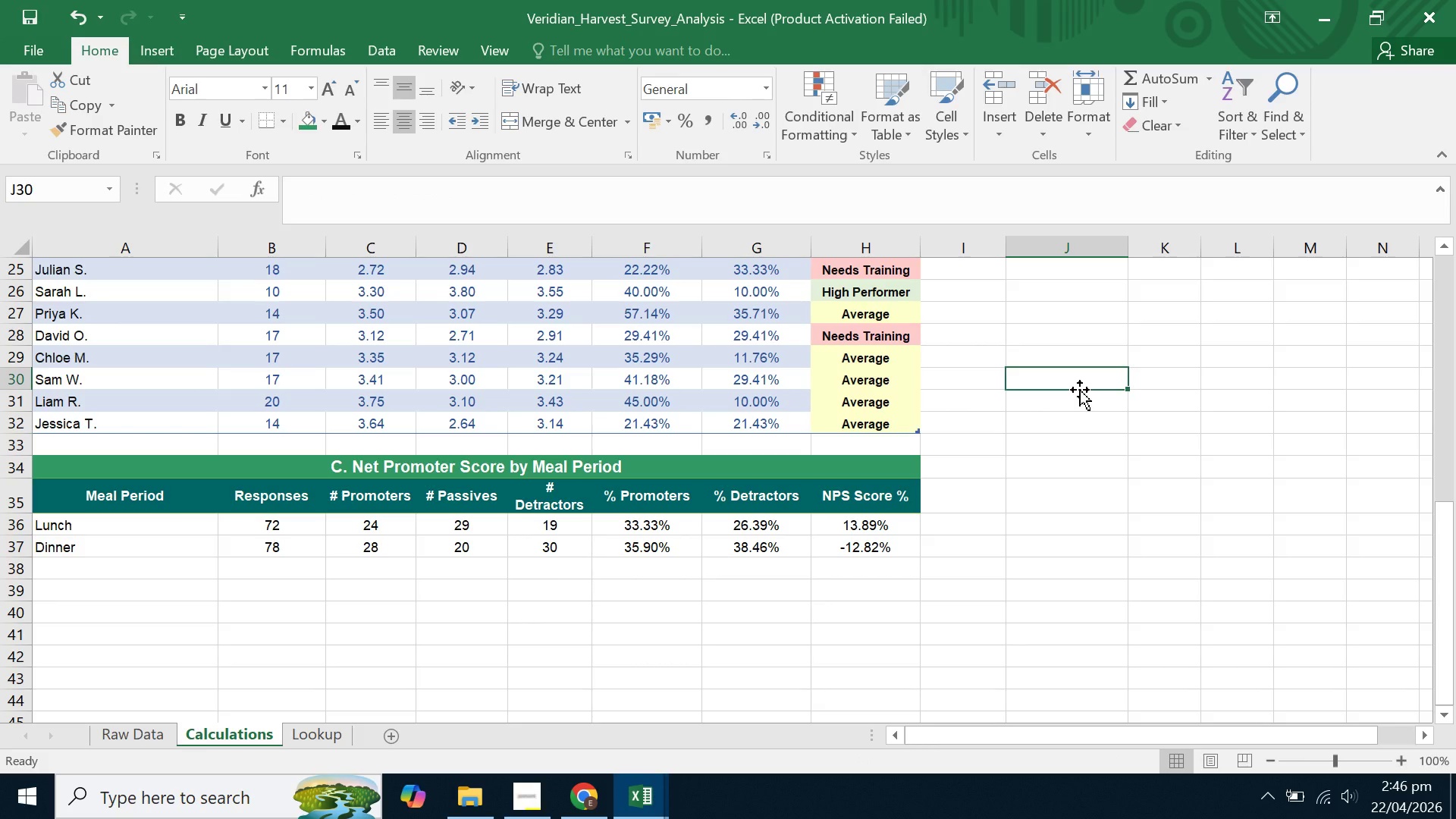 
wait(9.72)
 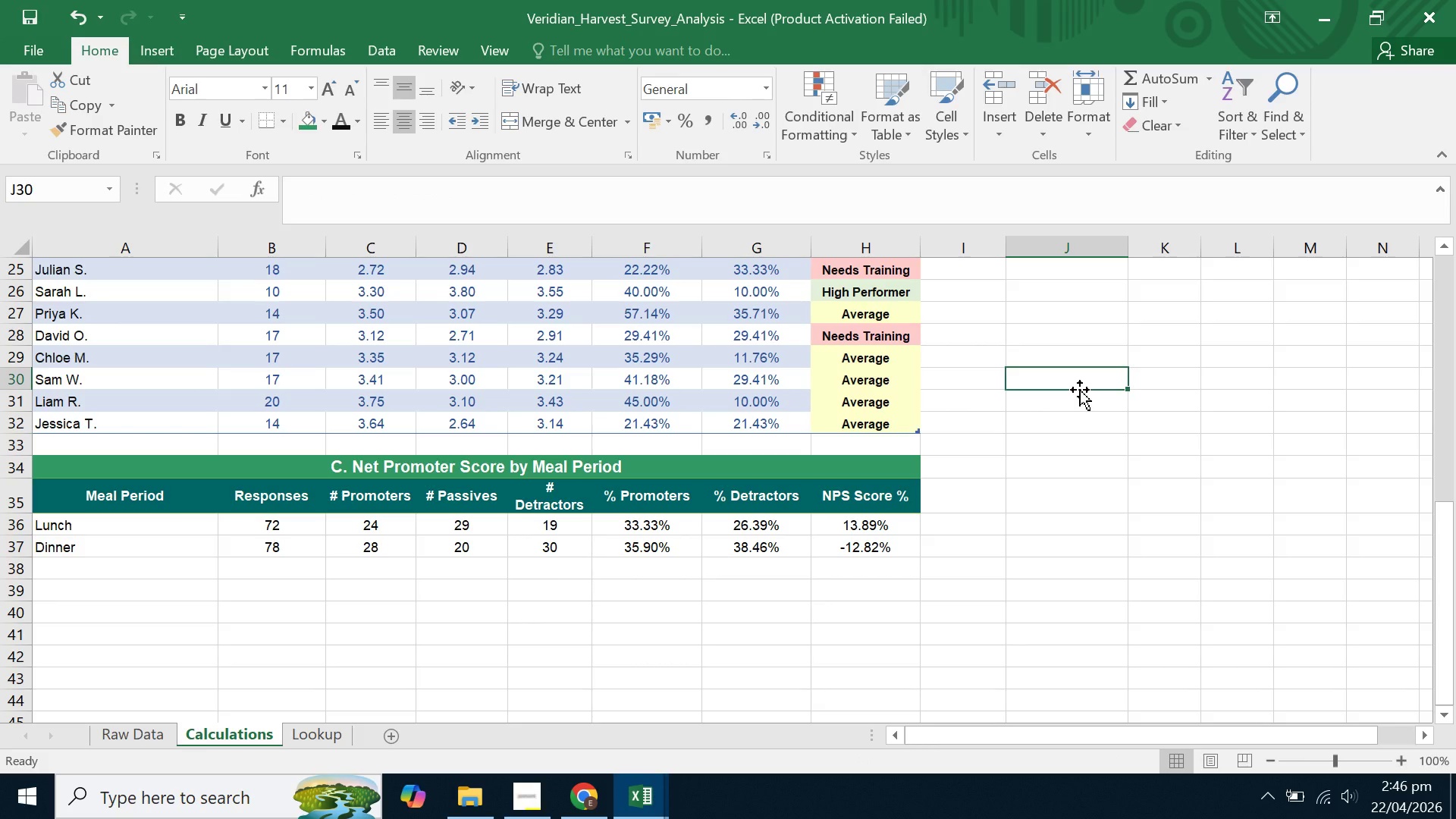 
left_click([189, 479])
 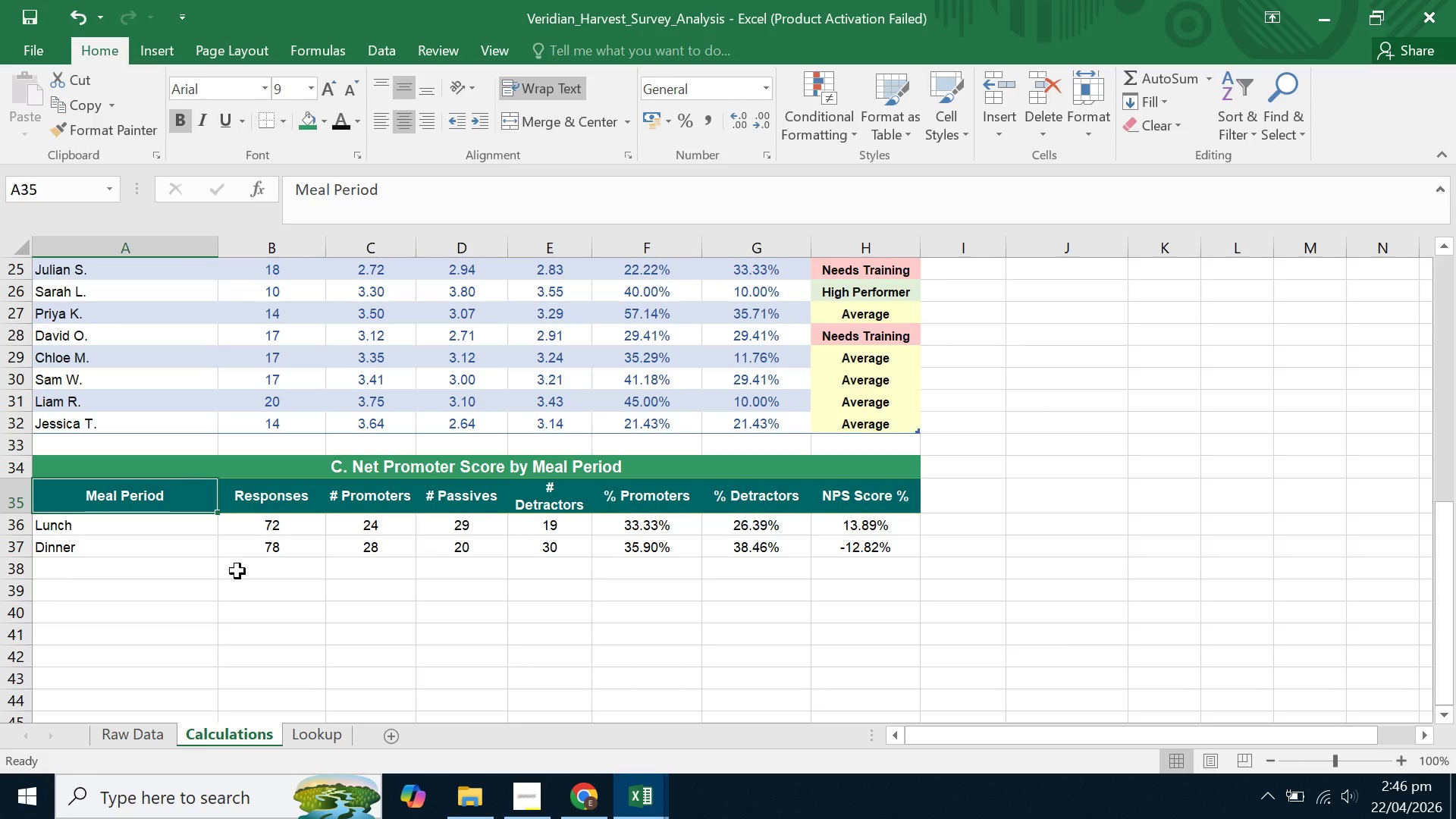 
left_click([237, 571])
 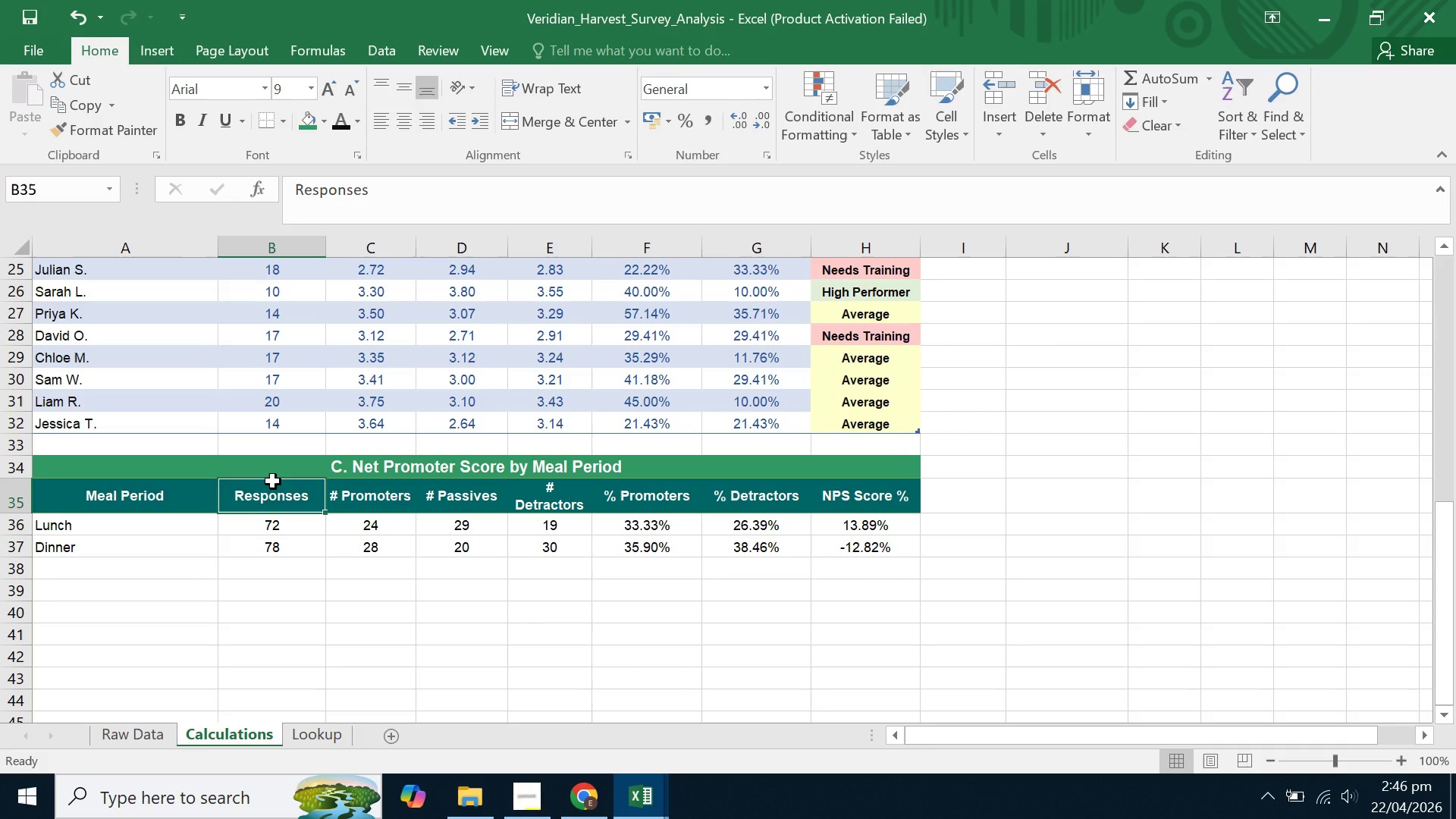 
double_click([273, 482])
 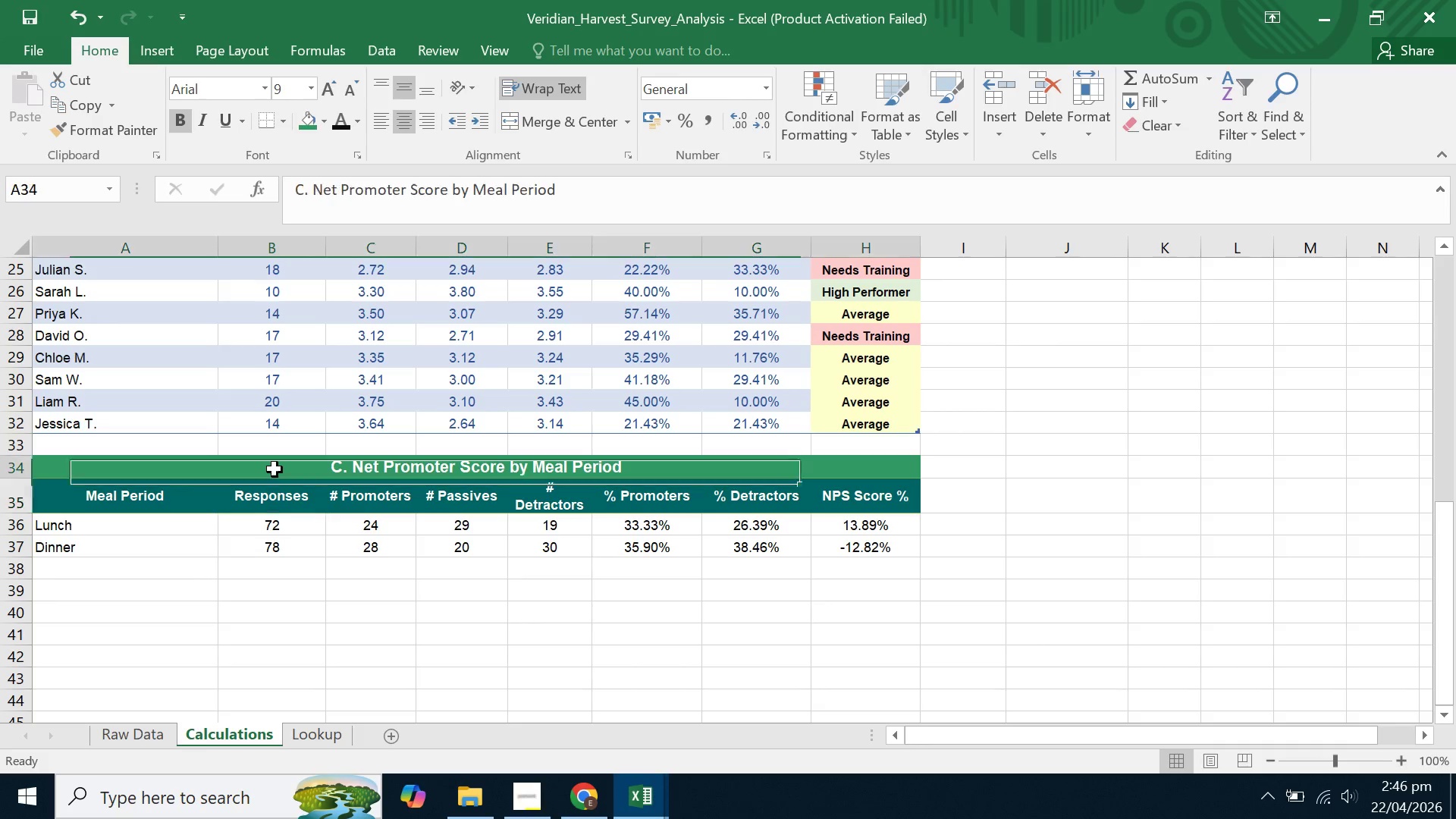 
left_click_drag(start_coordinate=[275, 469], to_coordinate=[284, 537])
 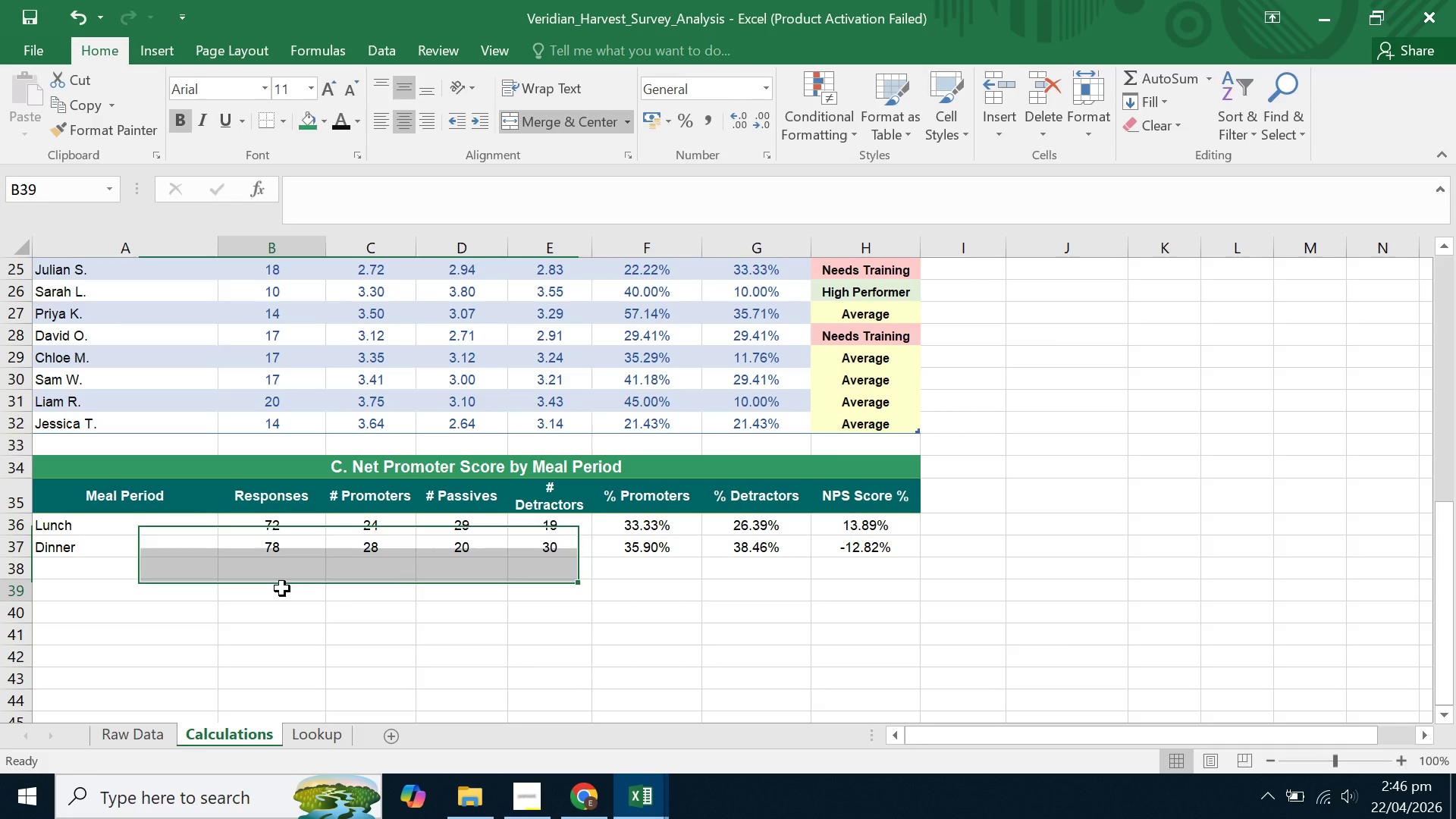 
double_click([283, 582])
 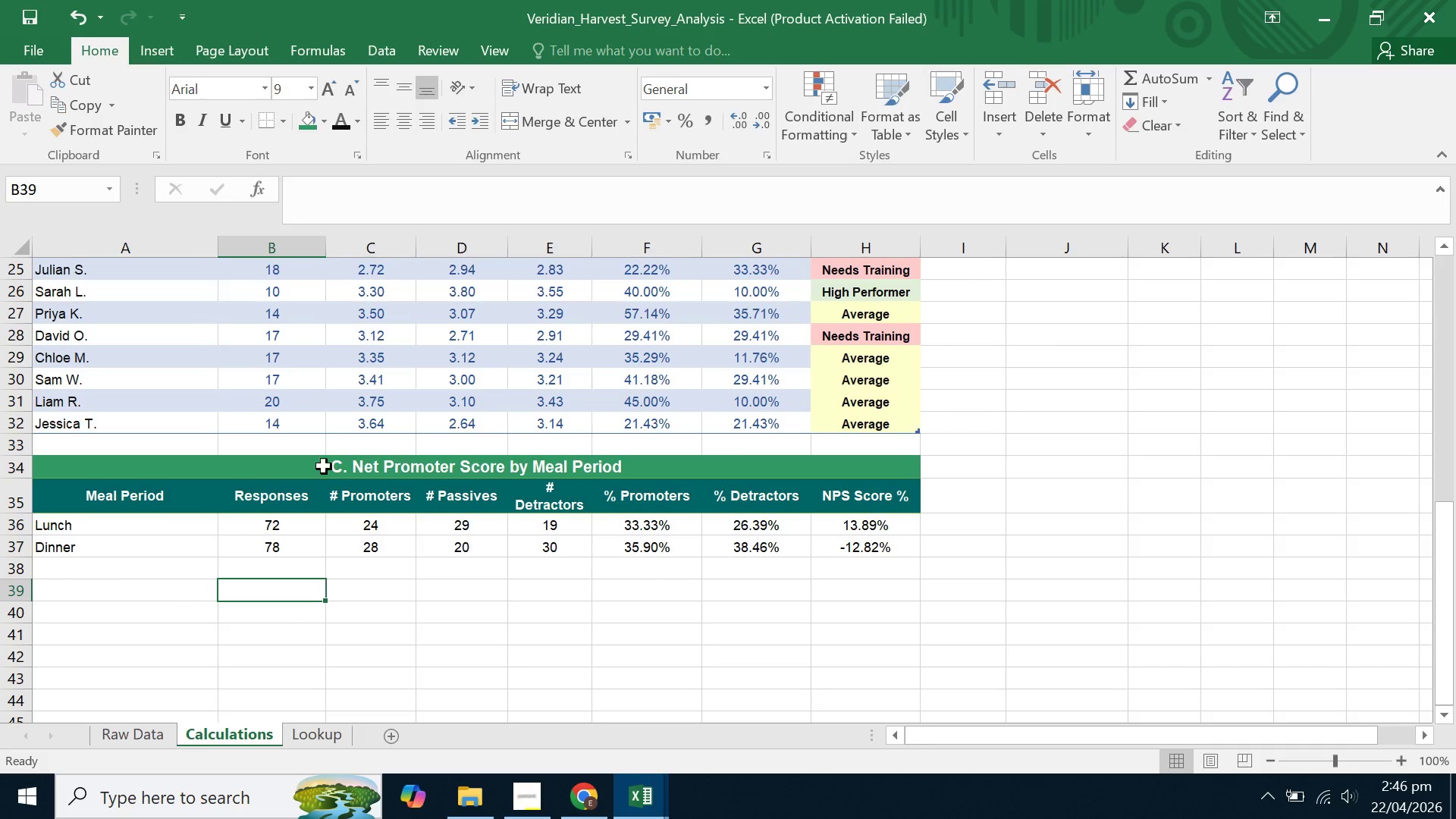 
left_click_drag(start_coordinate=[325, 463], to_coordinate=[343, 538])
 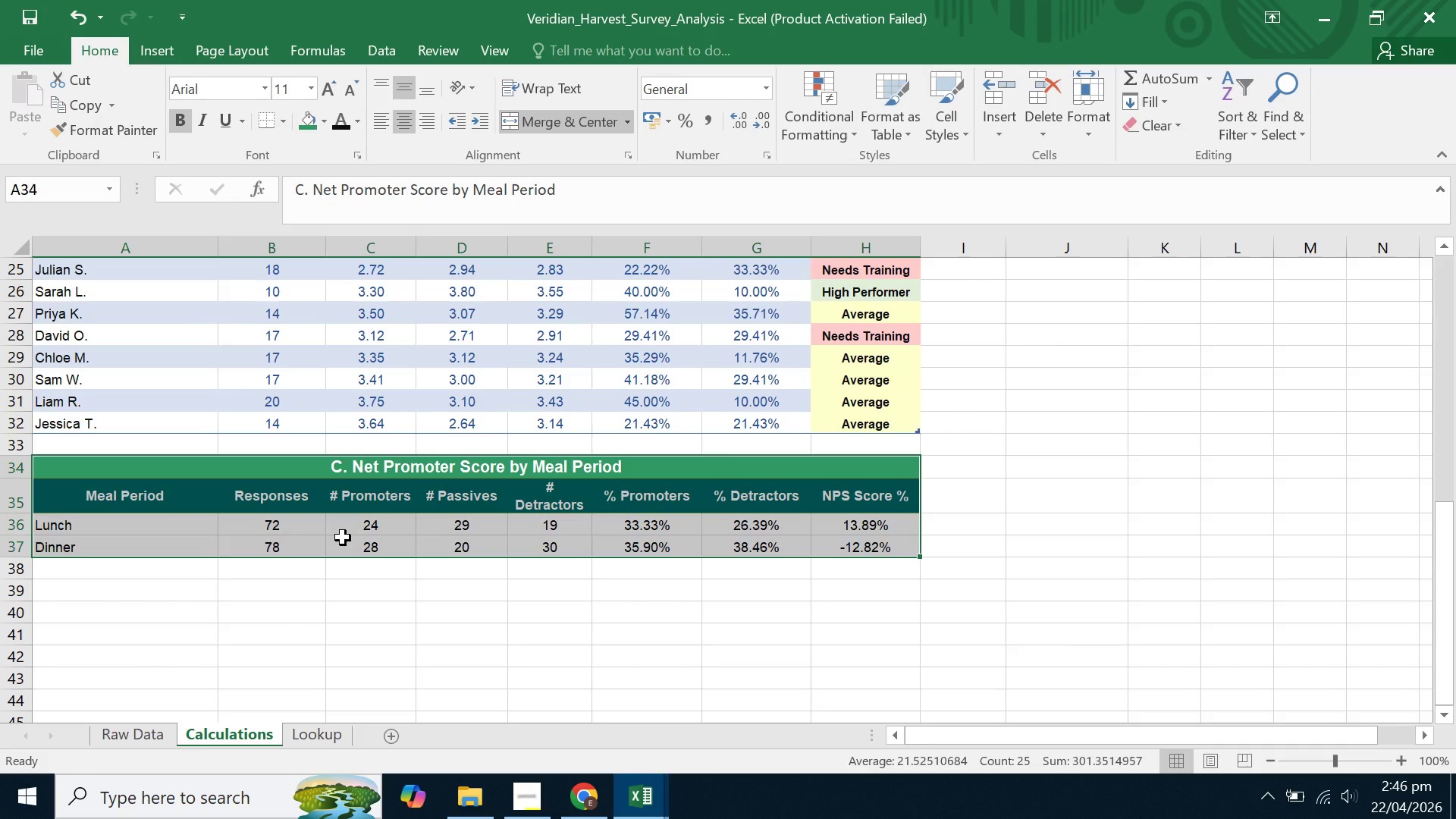 
key(Control+C)
 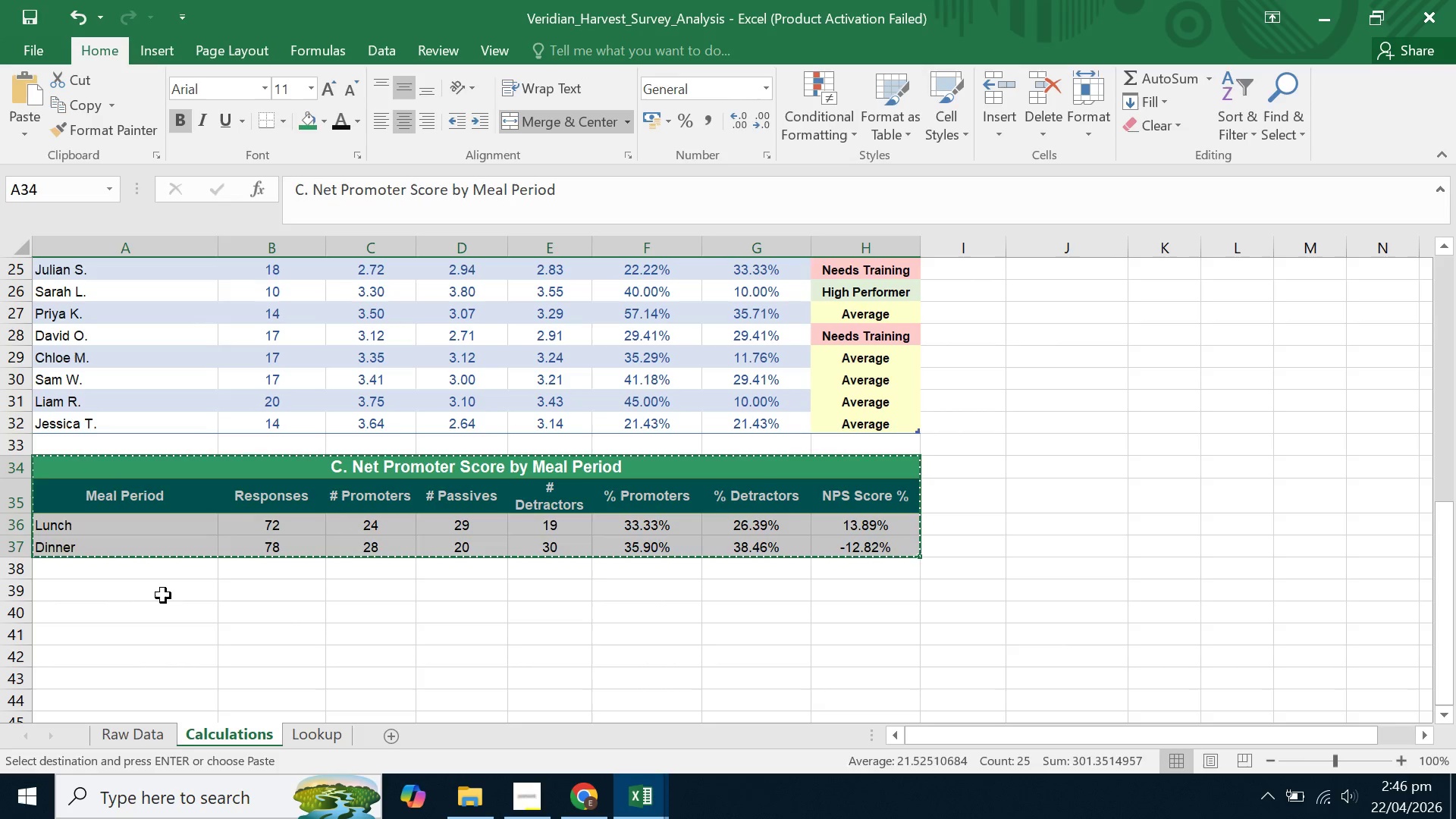 
left_click([152, 601])
 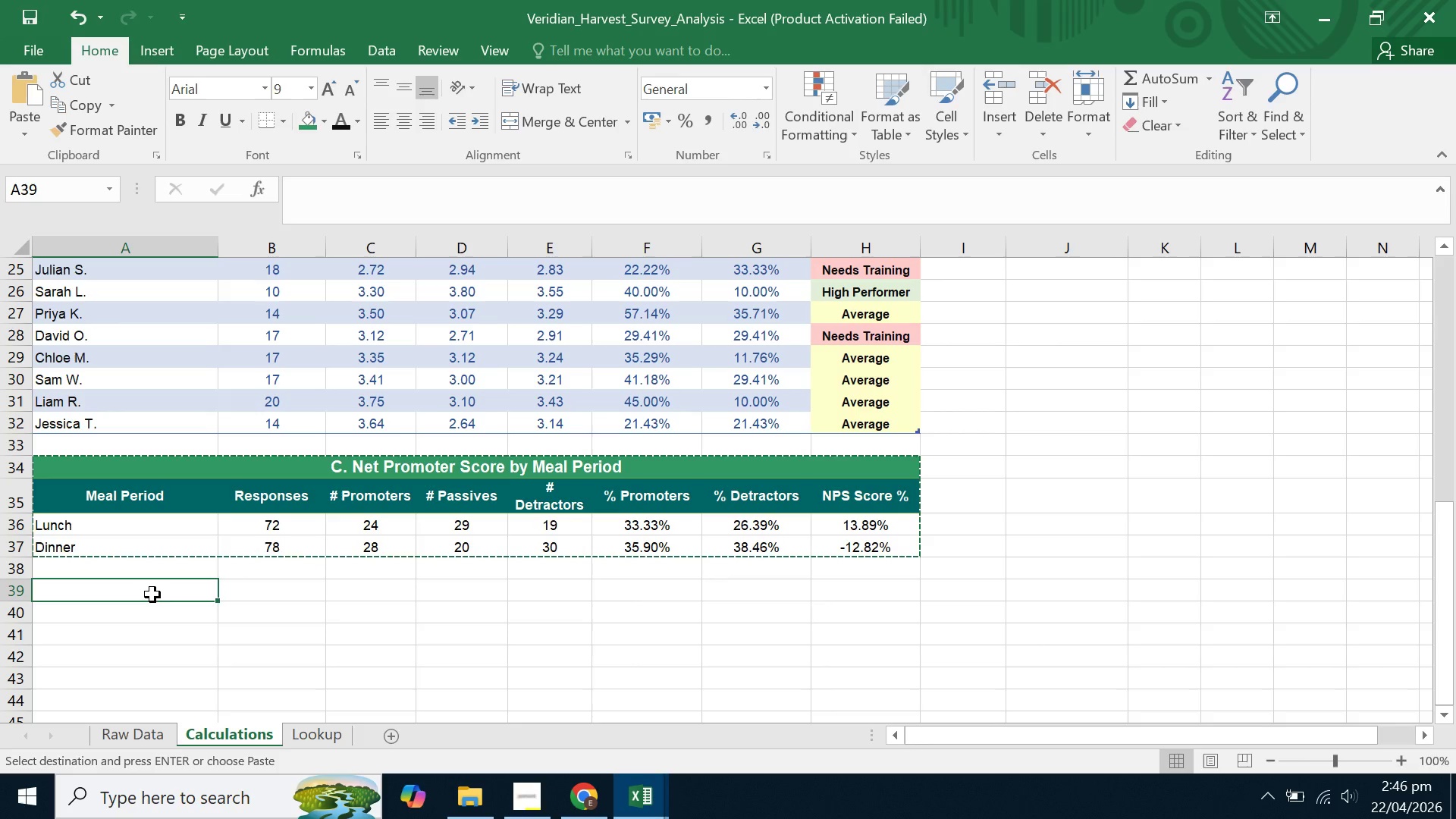 
key(Control+V)
 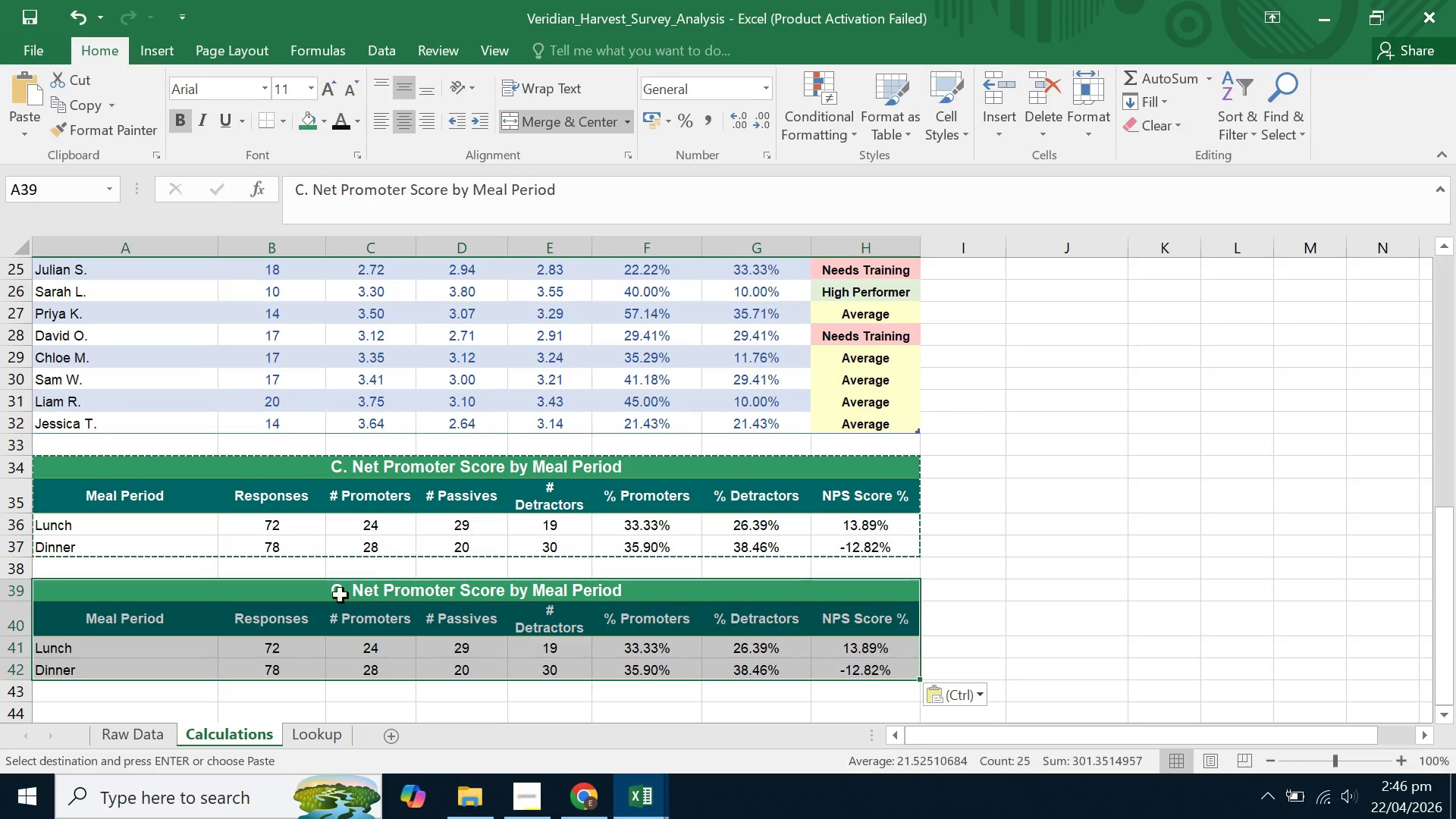 
left_click([393, 592])
 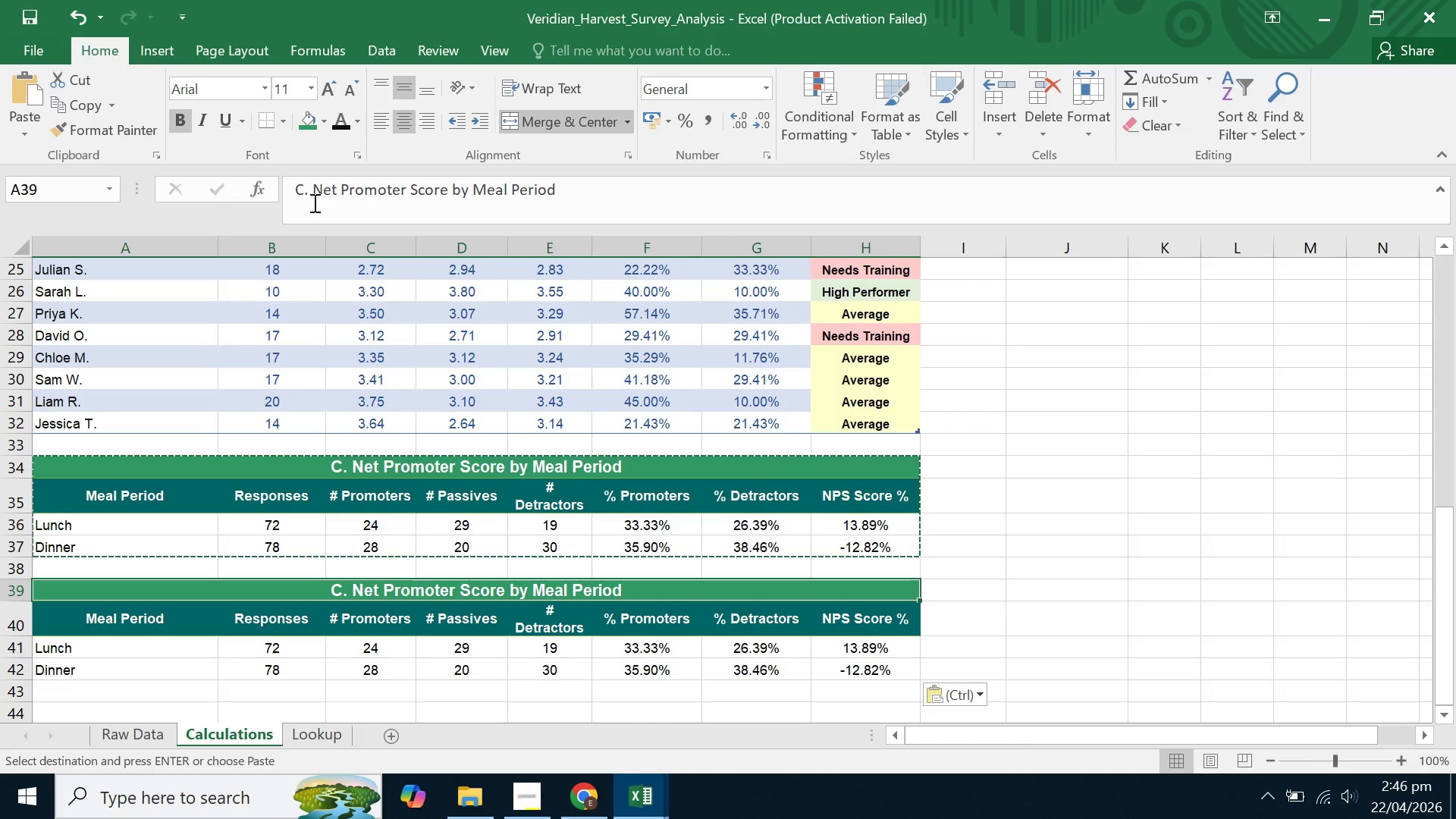 
left_click([304, 190])
 